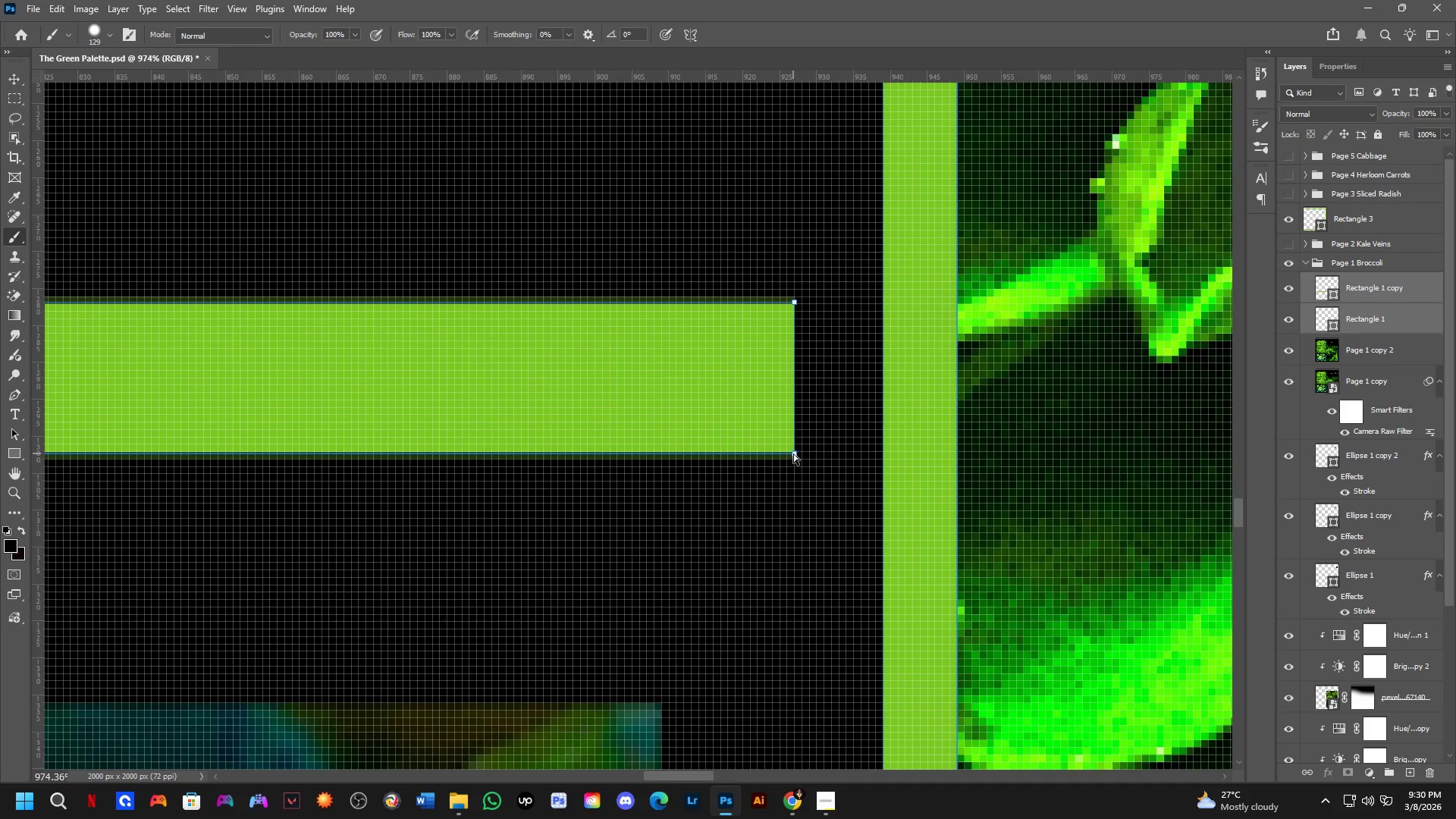 
key(Control+T)
 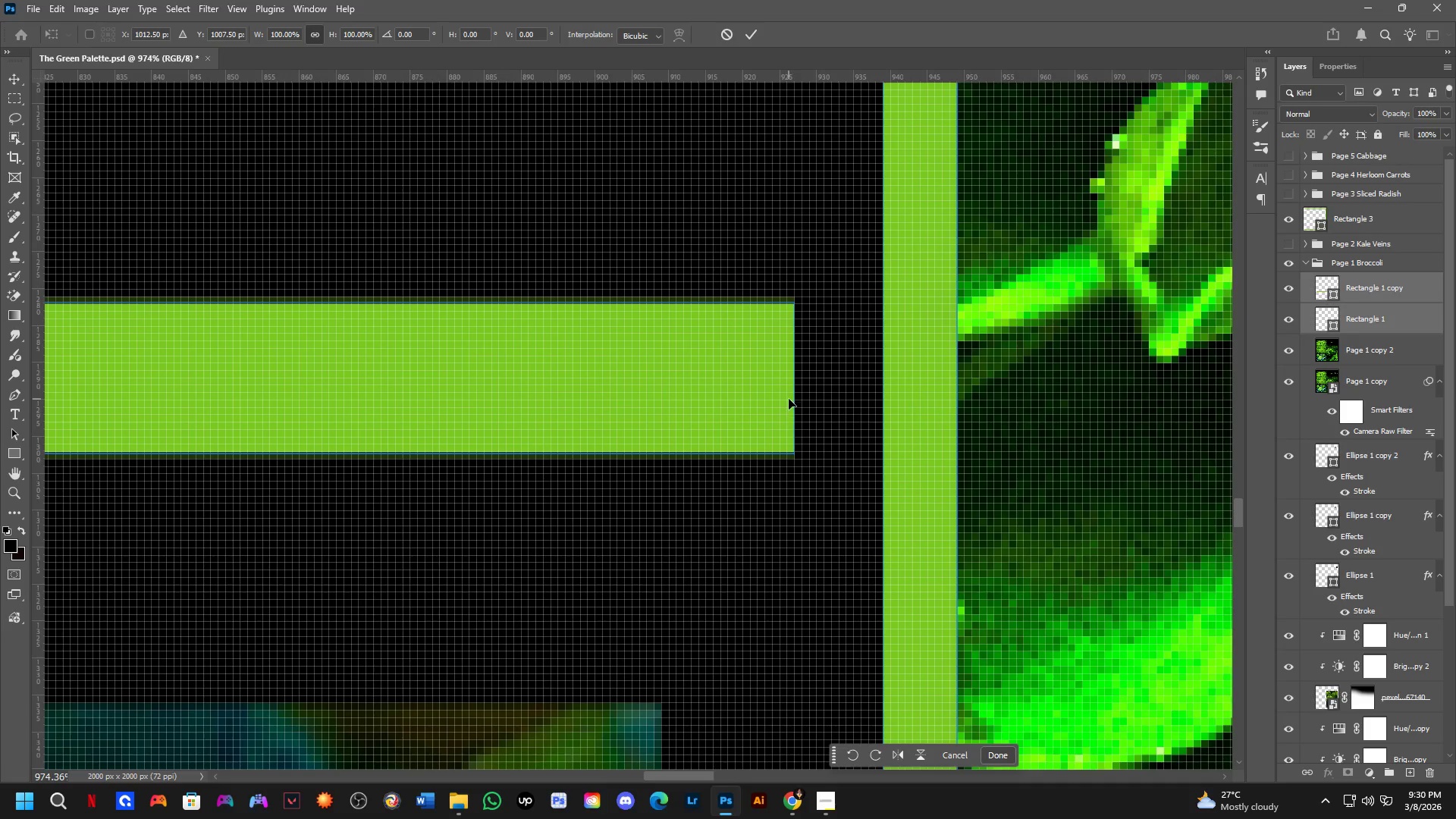 
hold_key(key=ControlLeft, duration=1.5)
left_click([791, 450])
 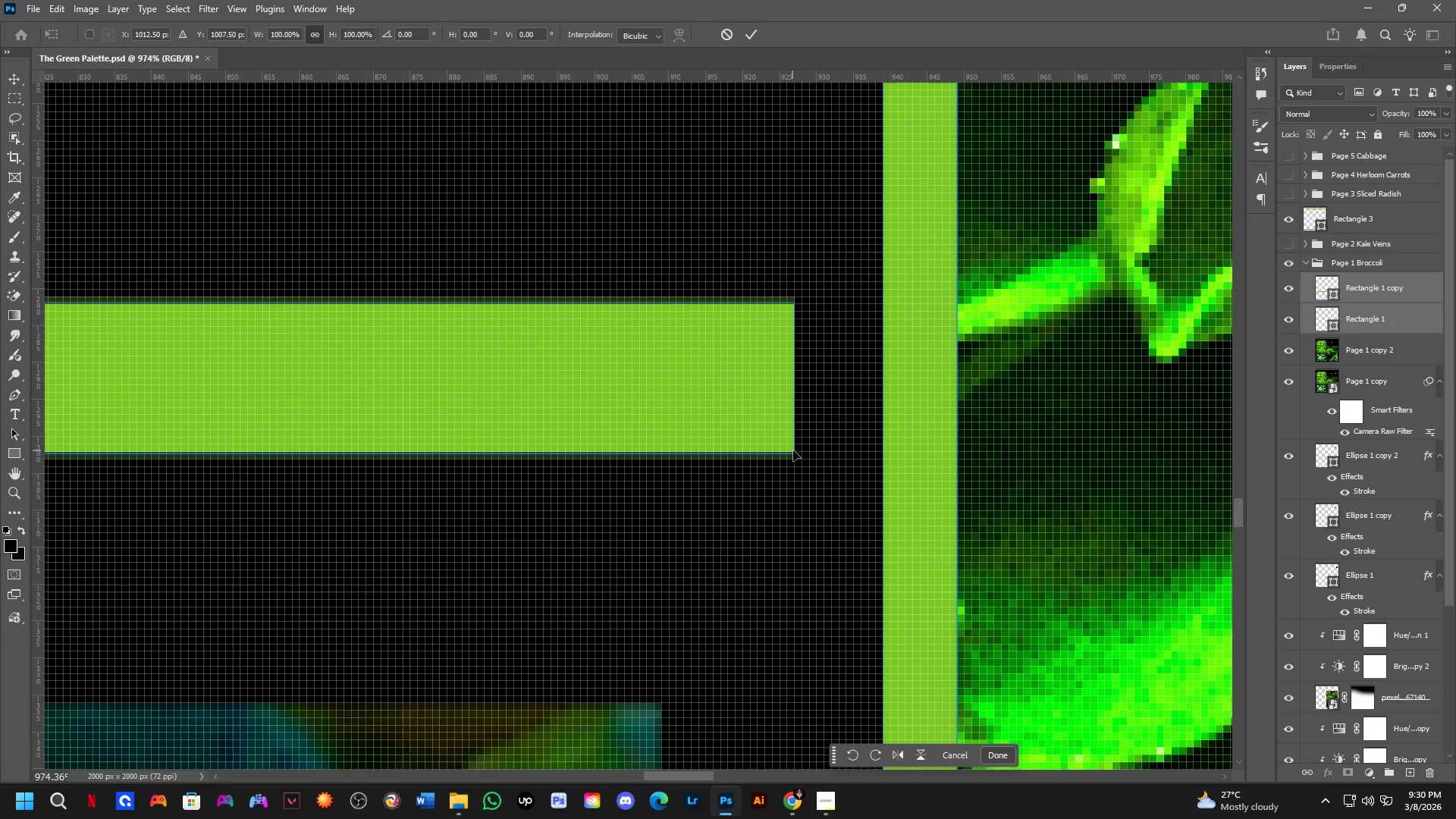 
left_click_drag(start_coordinate=[794, 451], to_coordinate=[792, 463])
 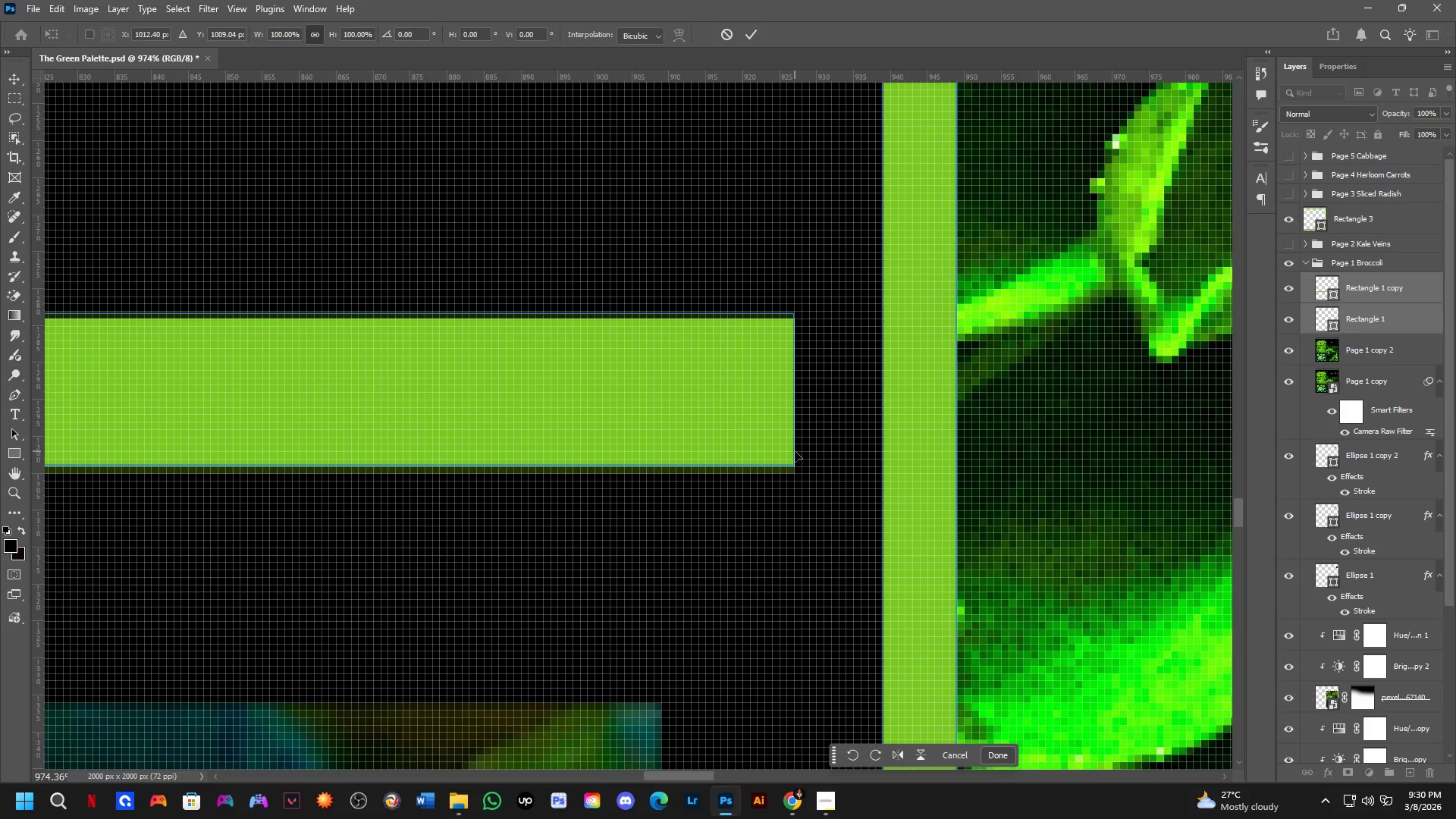 
key(Control+T)
 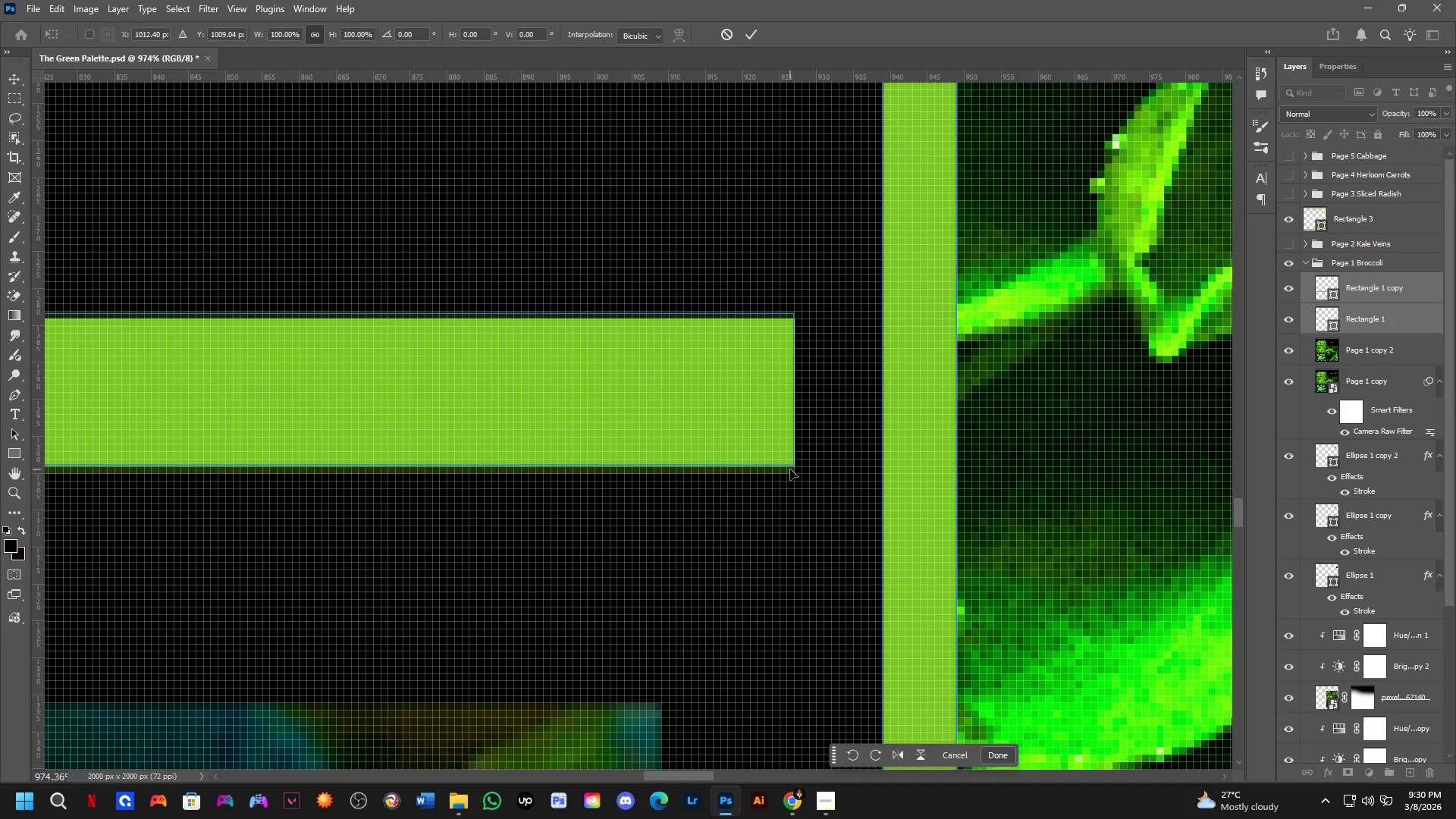 
double_click([790, 469])
 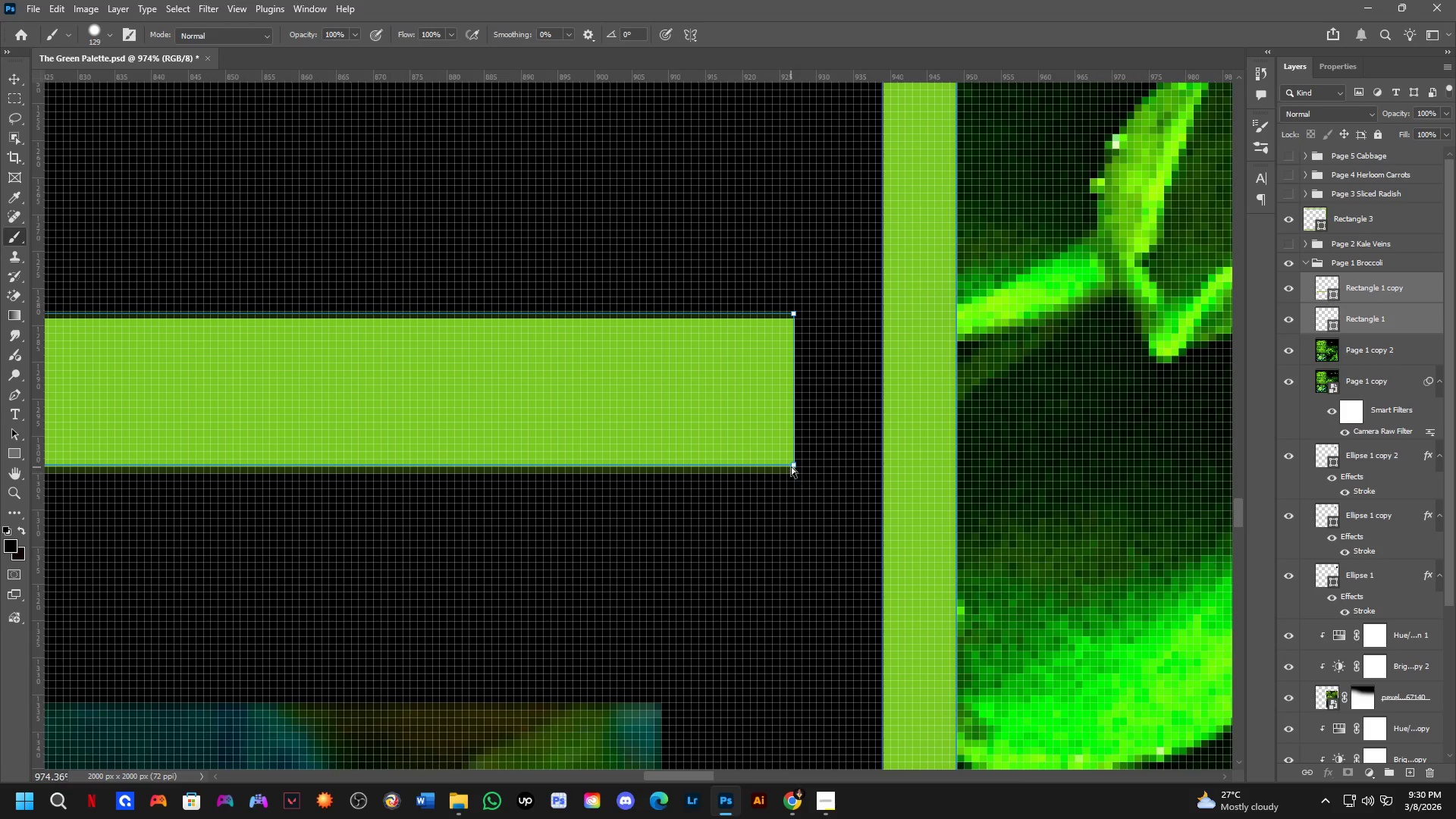 
key(Control+T)
 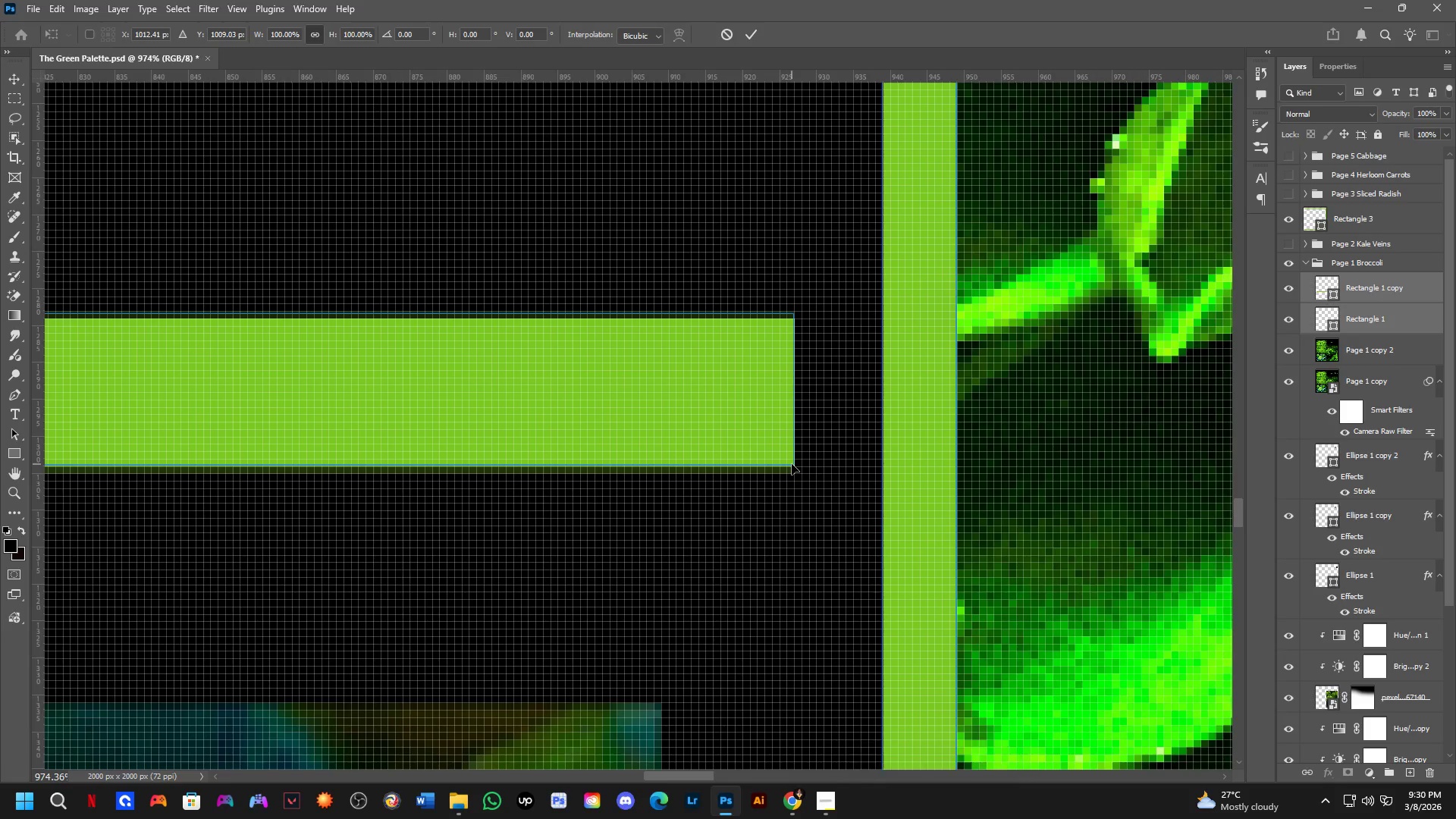 
double_click([792, 464])
 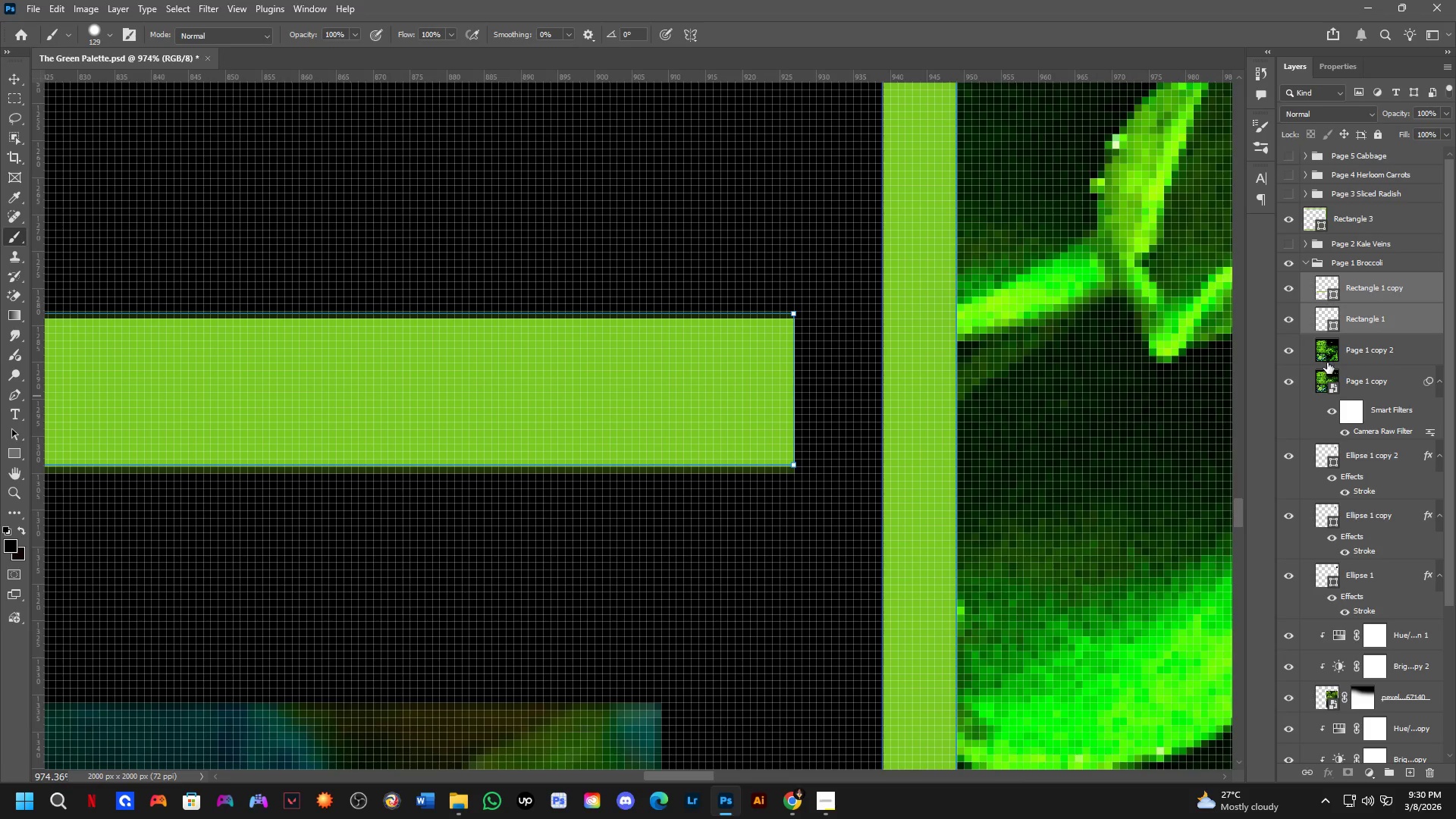 
left_click([1365, 321])
 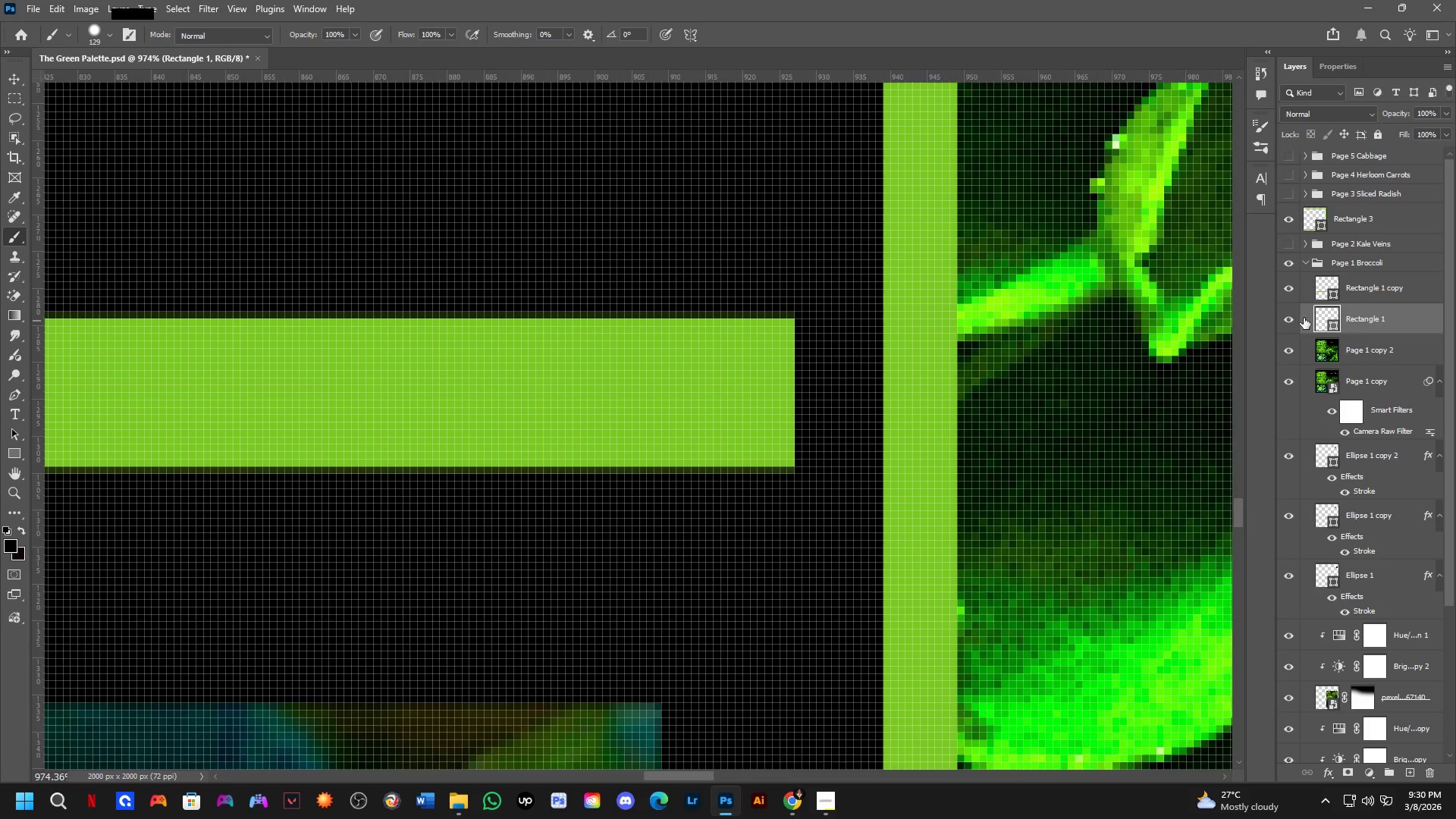 
hold_key(key=ControlLeft, duration=1.5)
 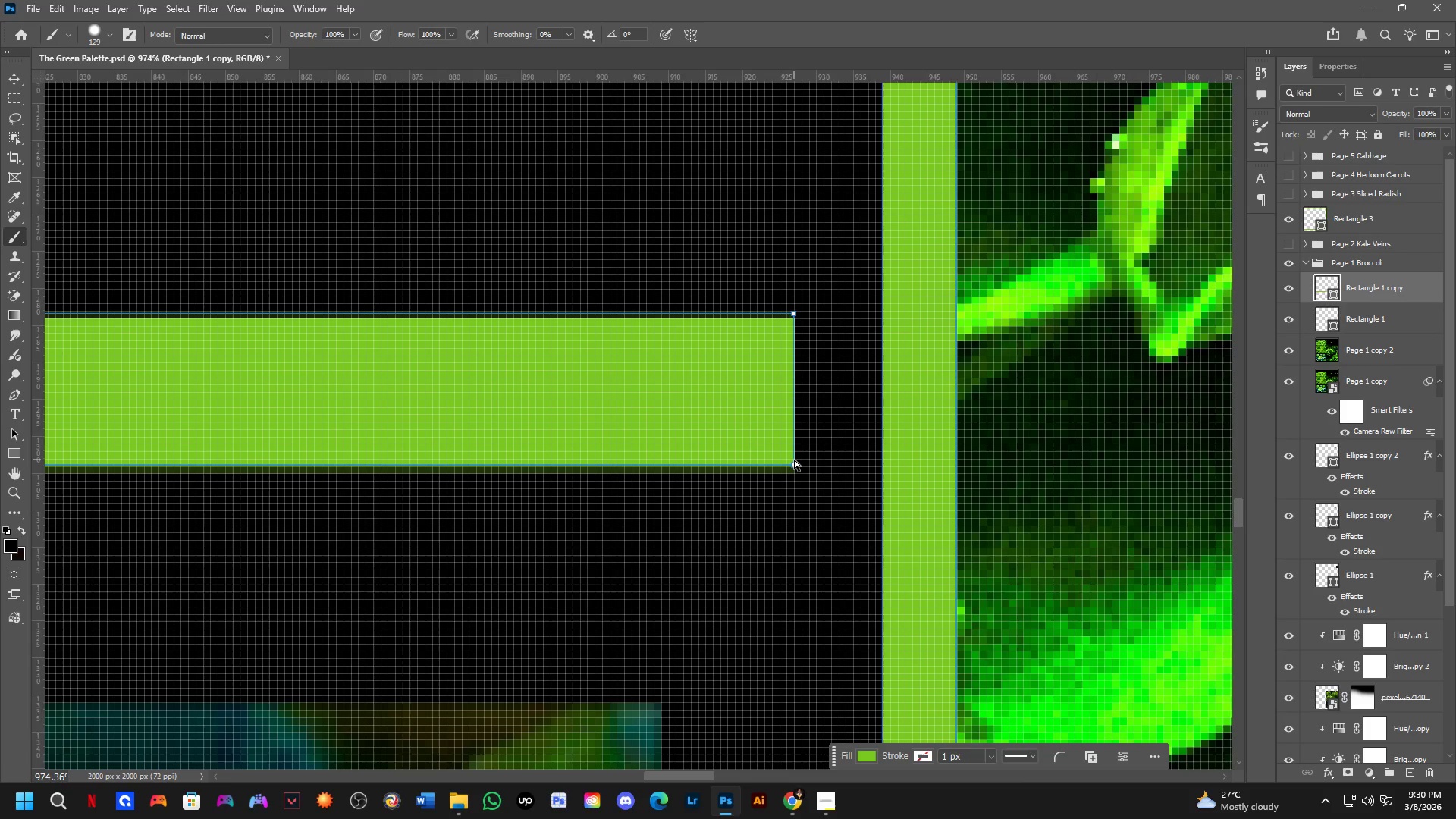 
left_click([794, 460])
 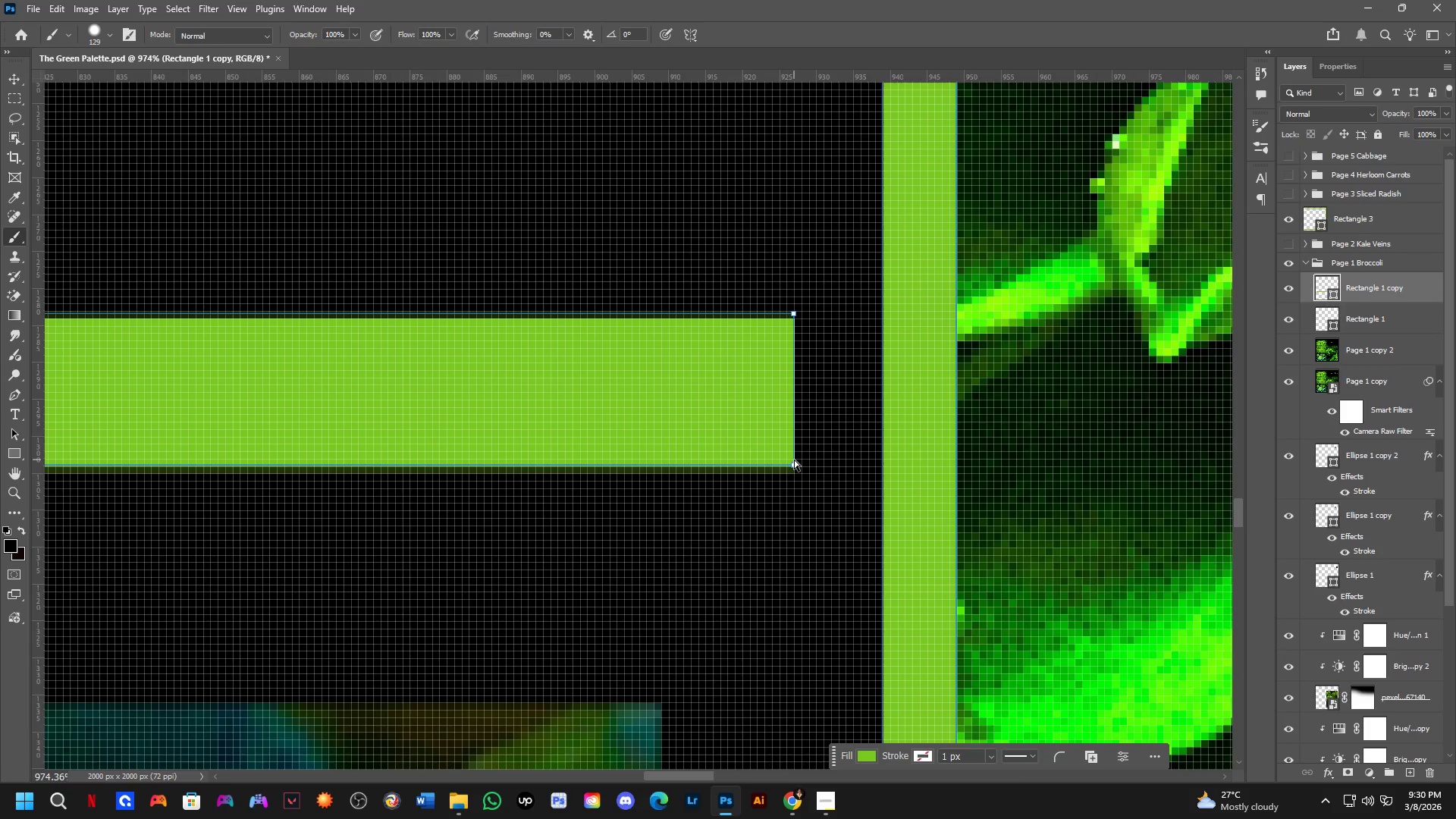 
key(Control+T)
 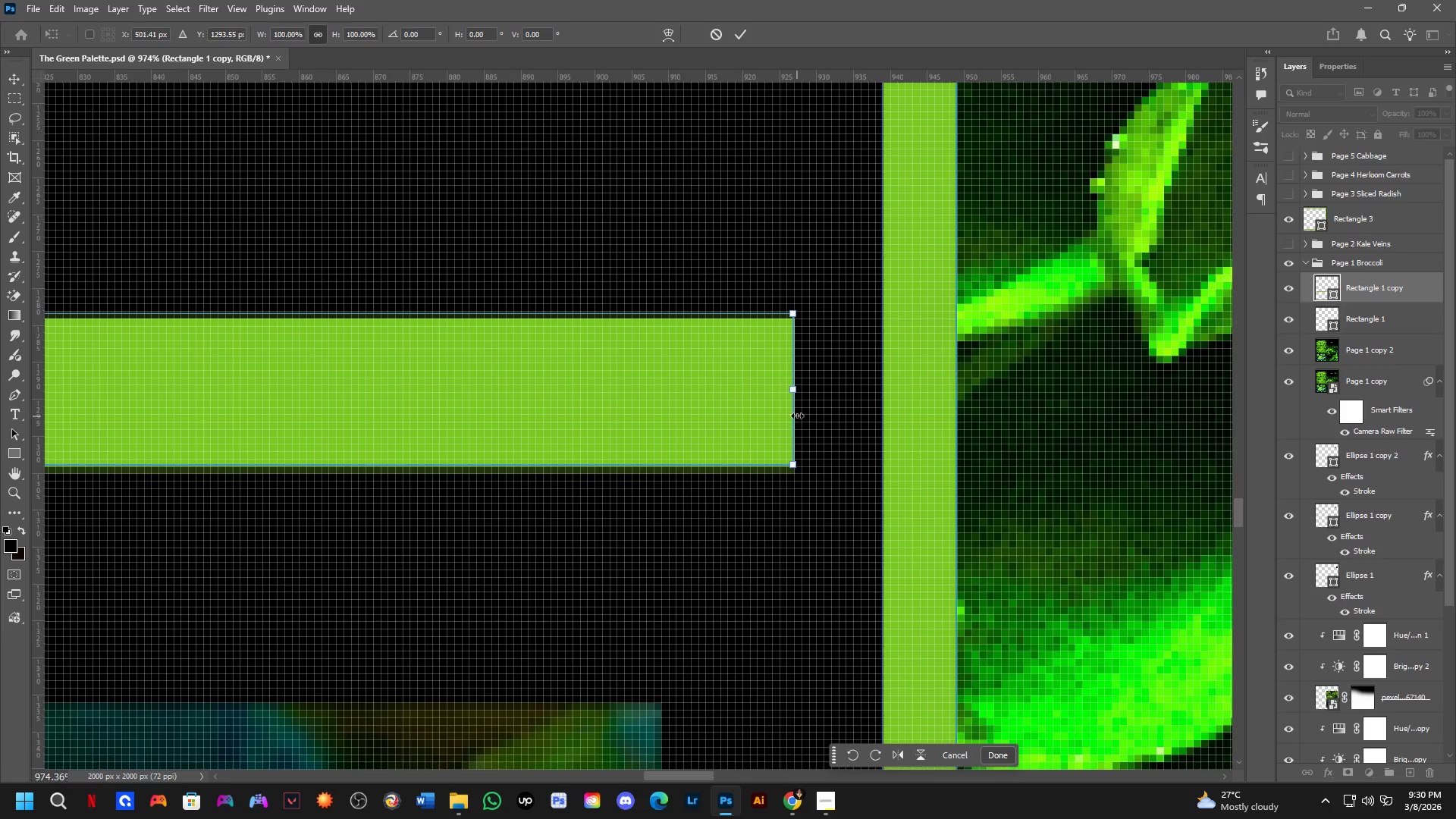 
hold_key(key=ShiftLeft, duration=0.73)
left_click_drag(start_coordinate=[792, 391], to_coordinate=[775, 393])
 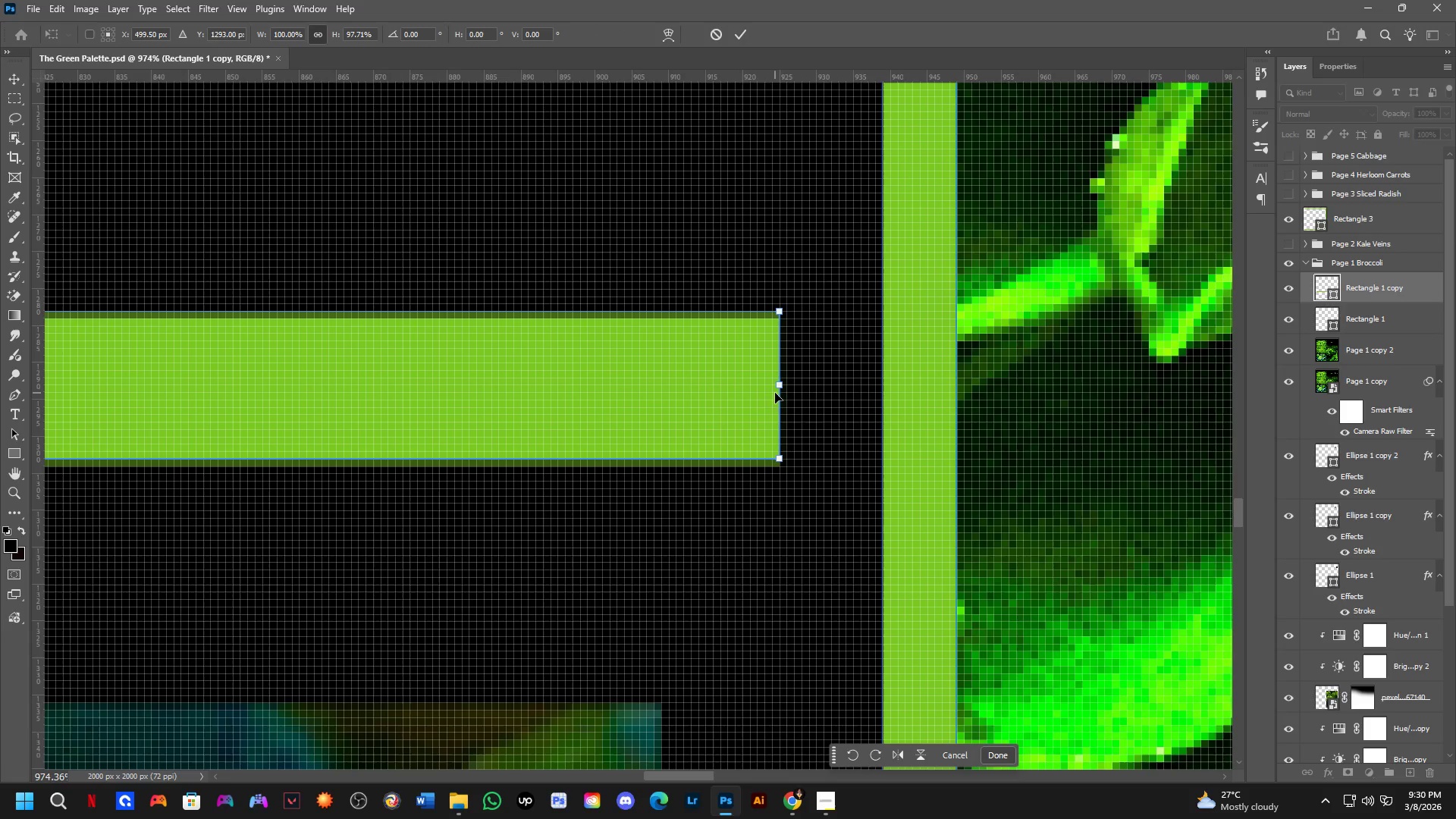 
hold_key(key=ShiftLeft, duration=1.52)
 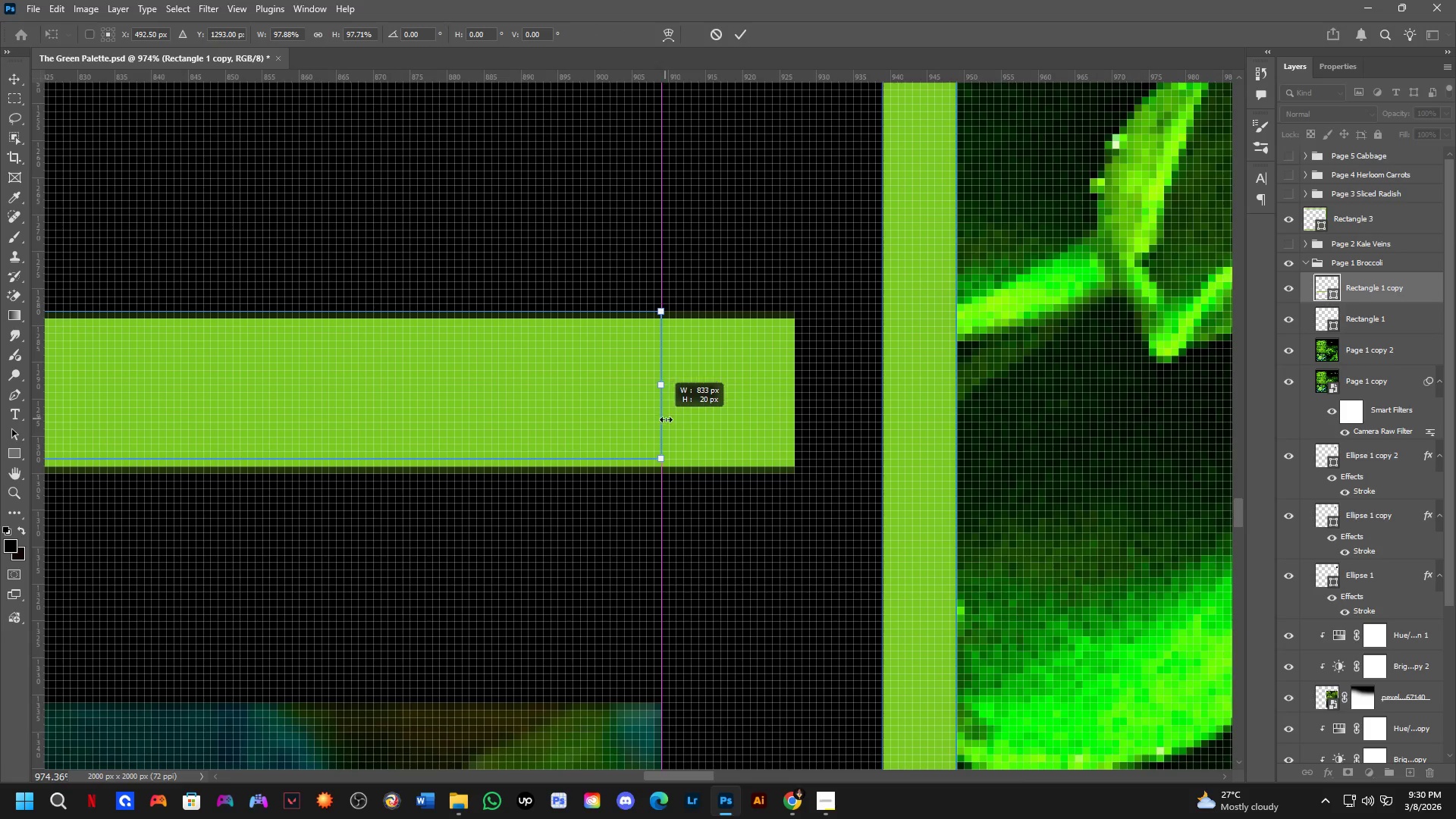 
key(Control+ControlLeft)
 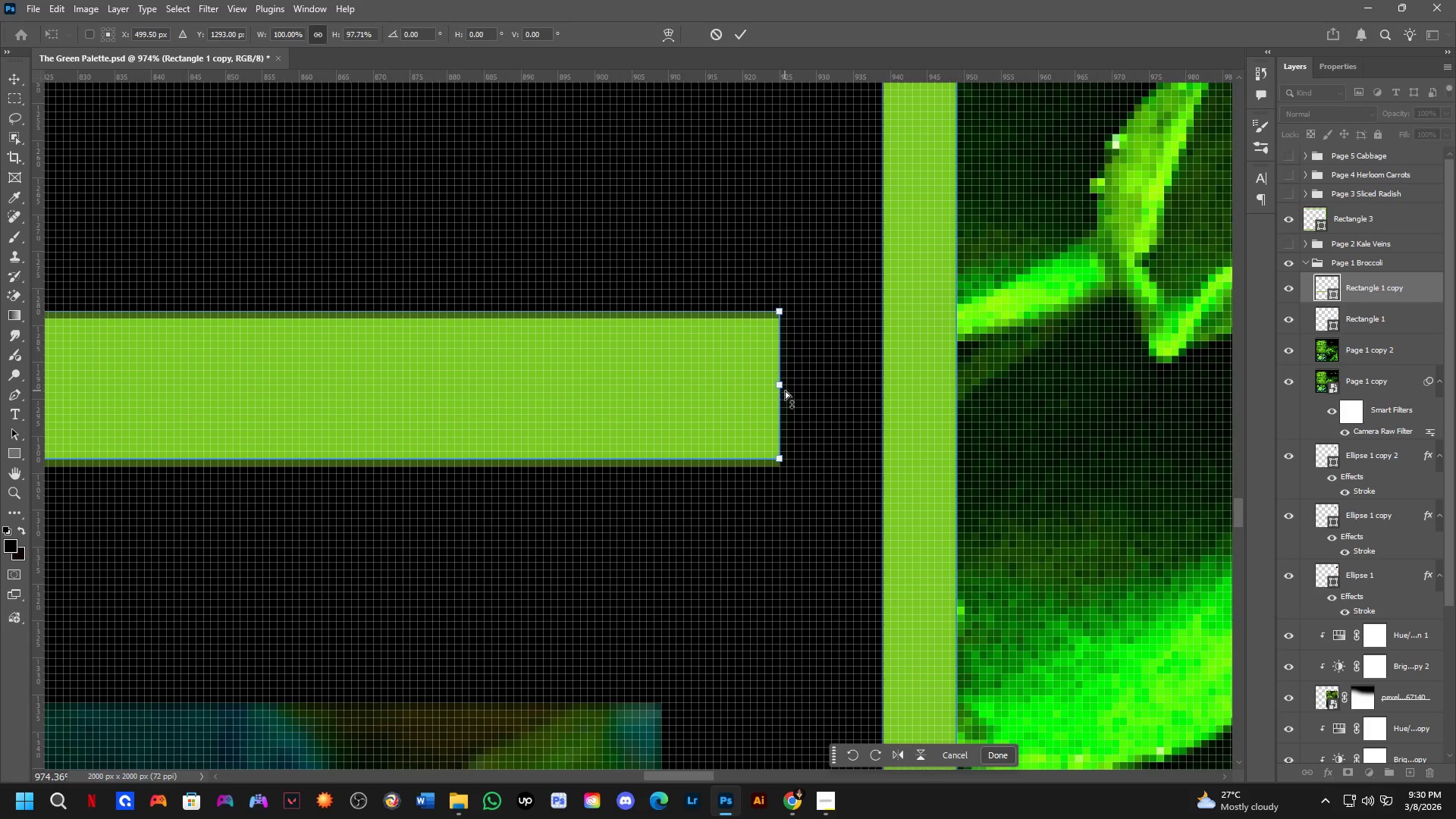 
key(Control+Z)
 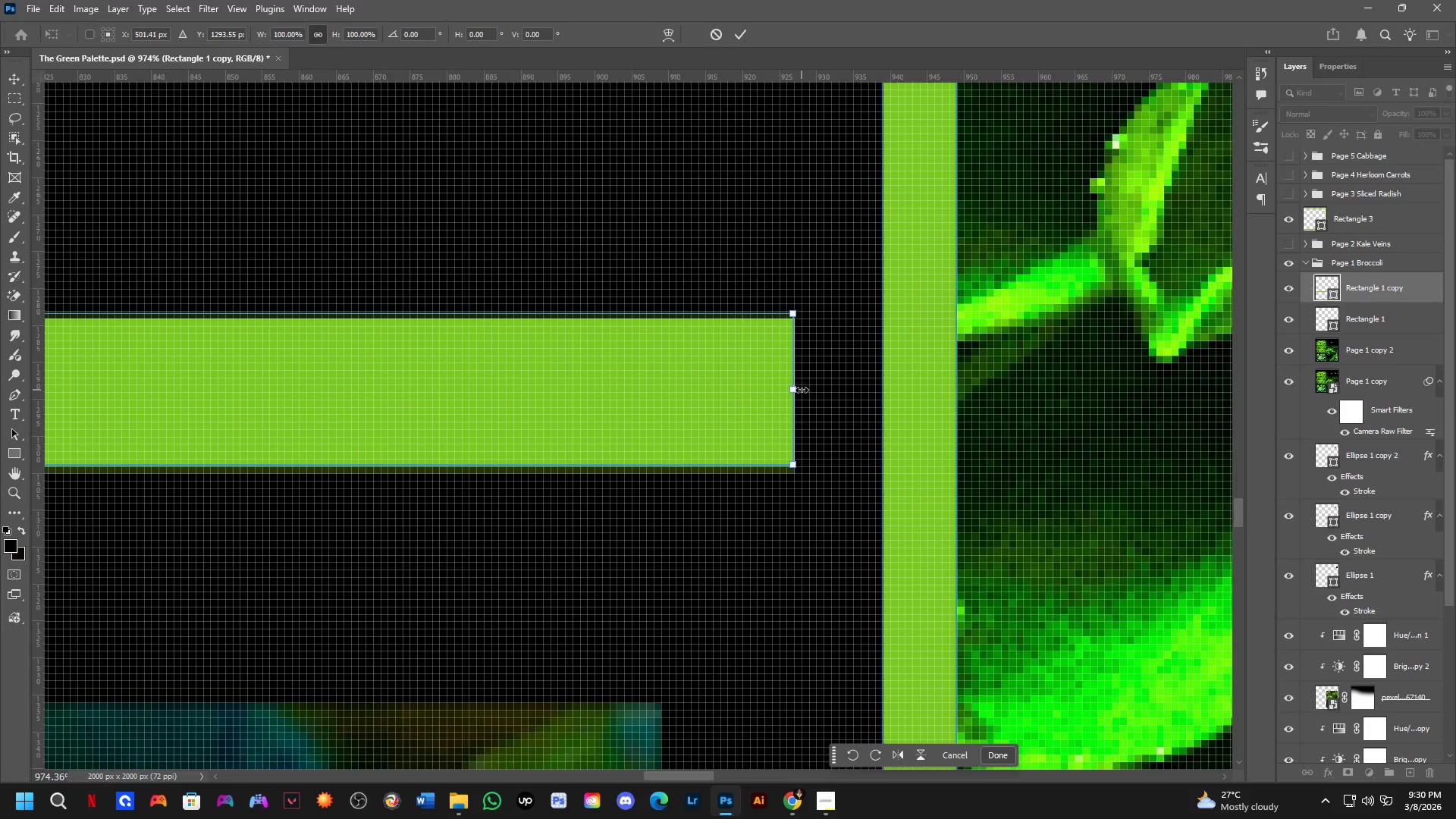 
left_click_drag(start_coordinate=[801, 390], to_coordinate=[674, 421])
 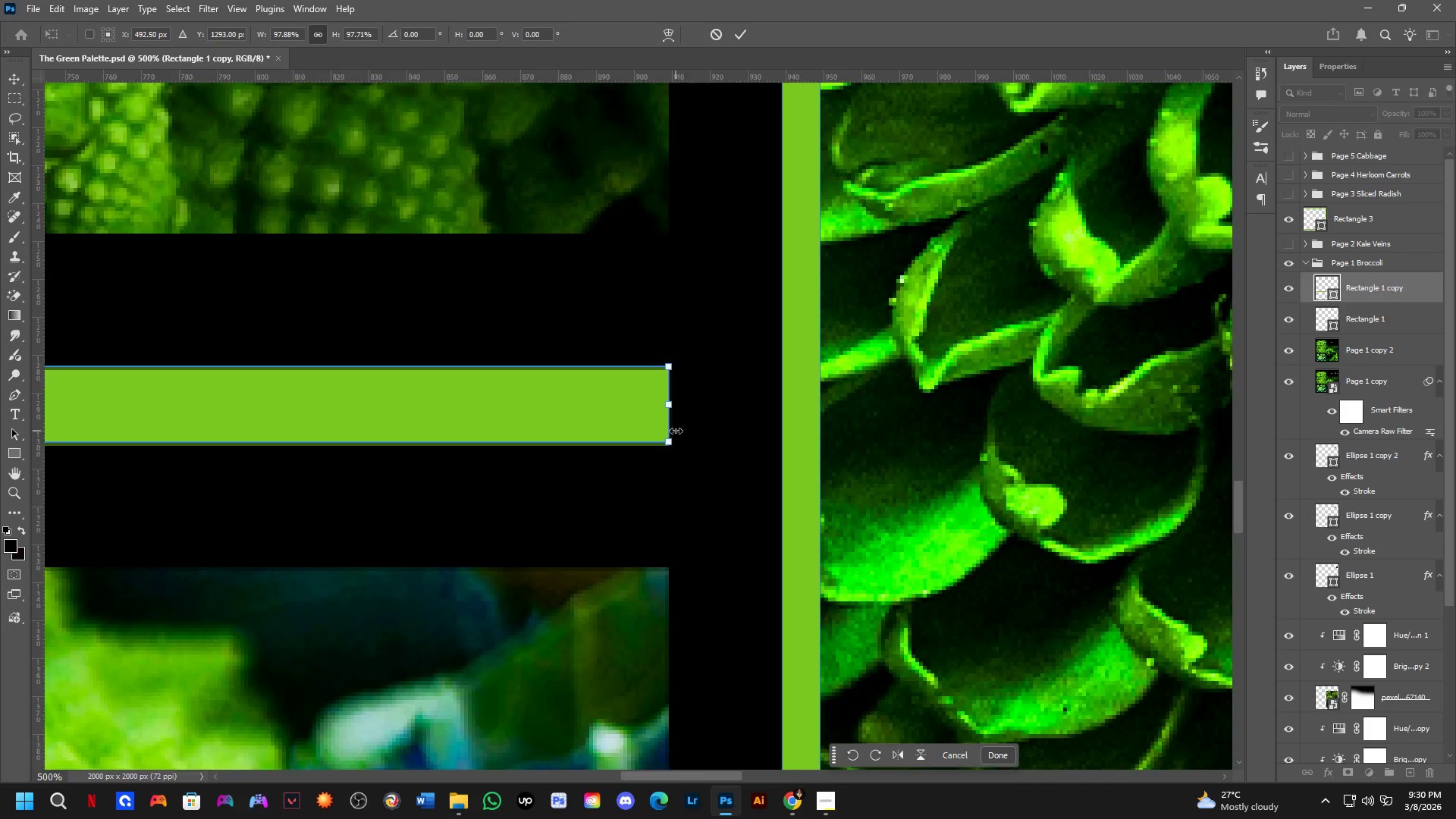 
hold_key(key=ShiftLeft, duration=1.5)
scroll: coordinate [676, 431], scroll_direction: down, amount: 9.0
 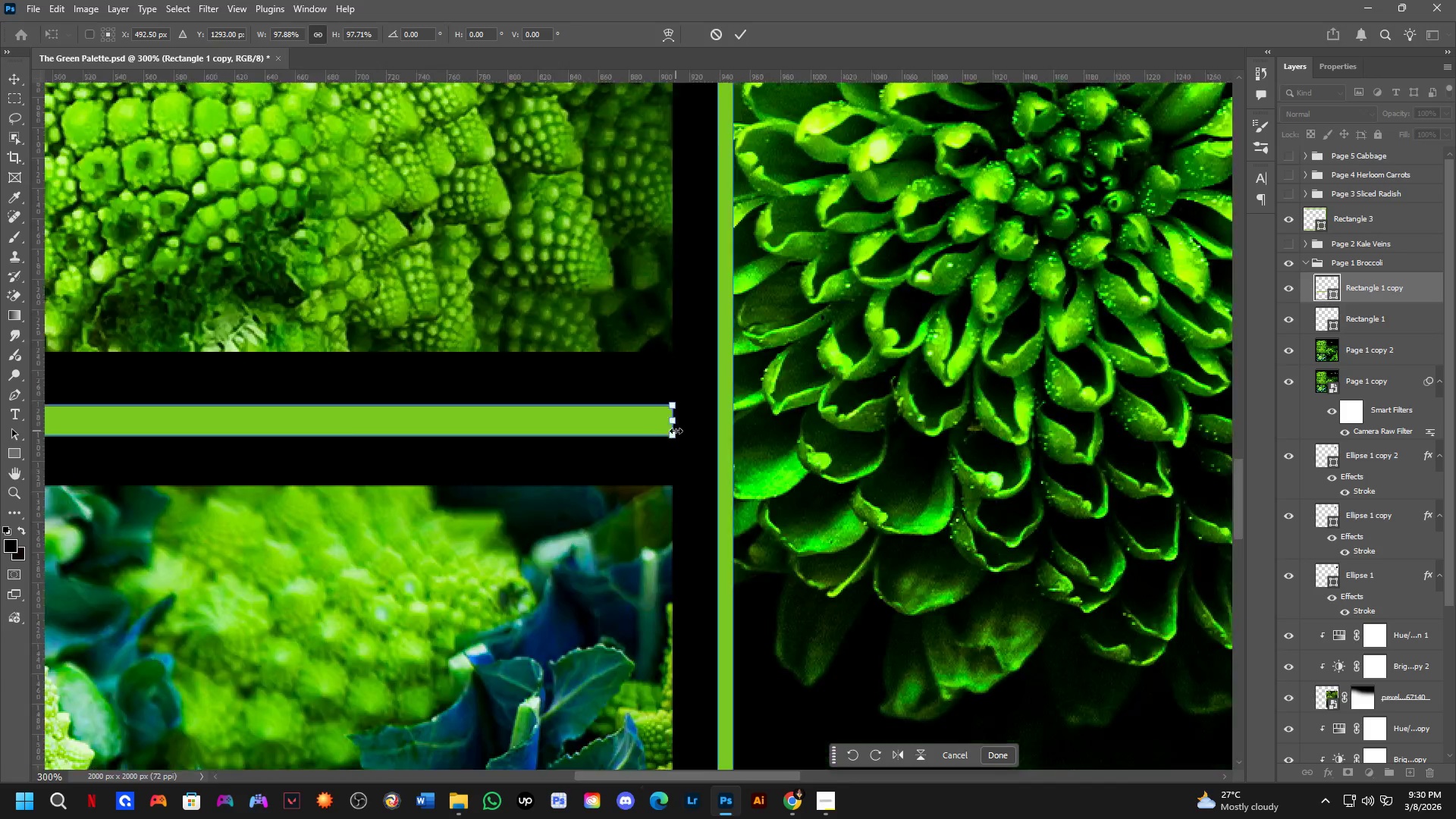 
key(Shift+ShiftLeft)
 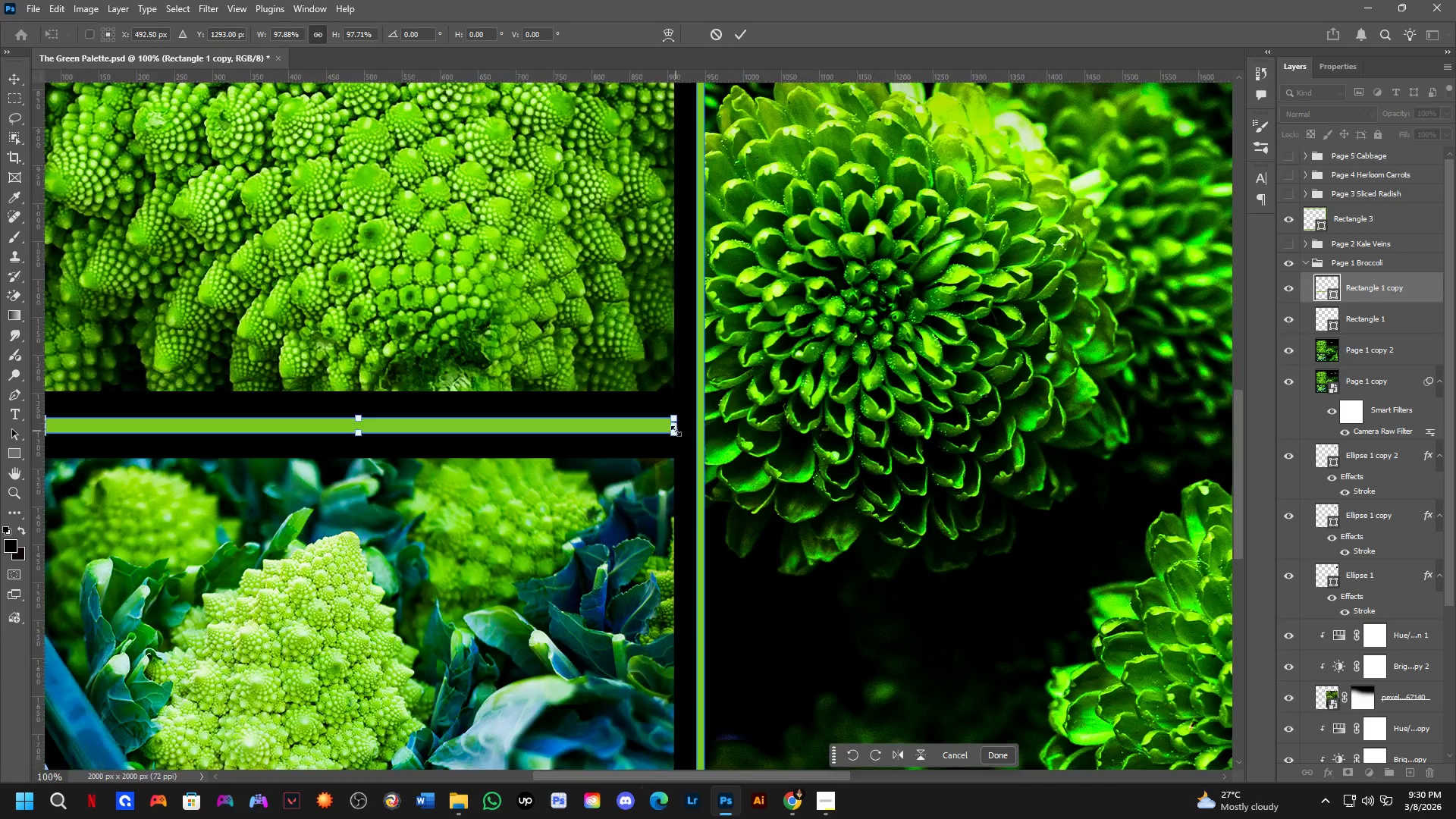 
key(Shift+ShiftLeft)
 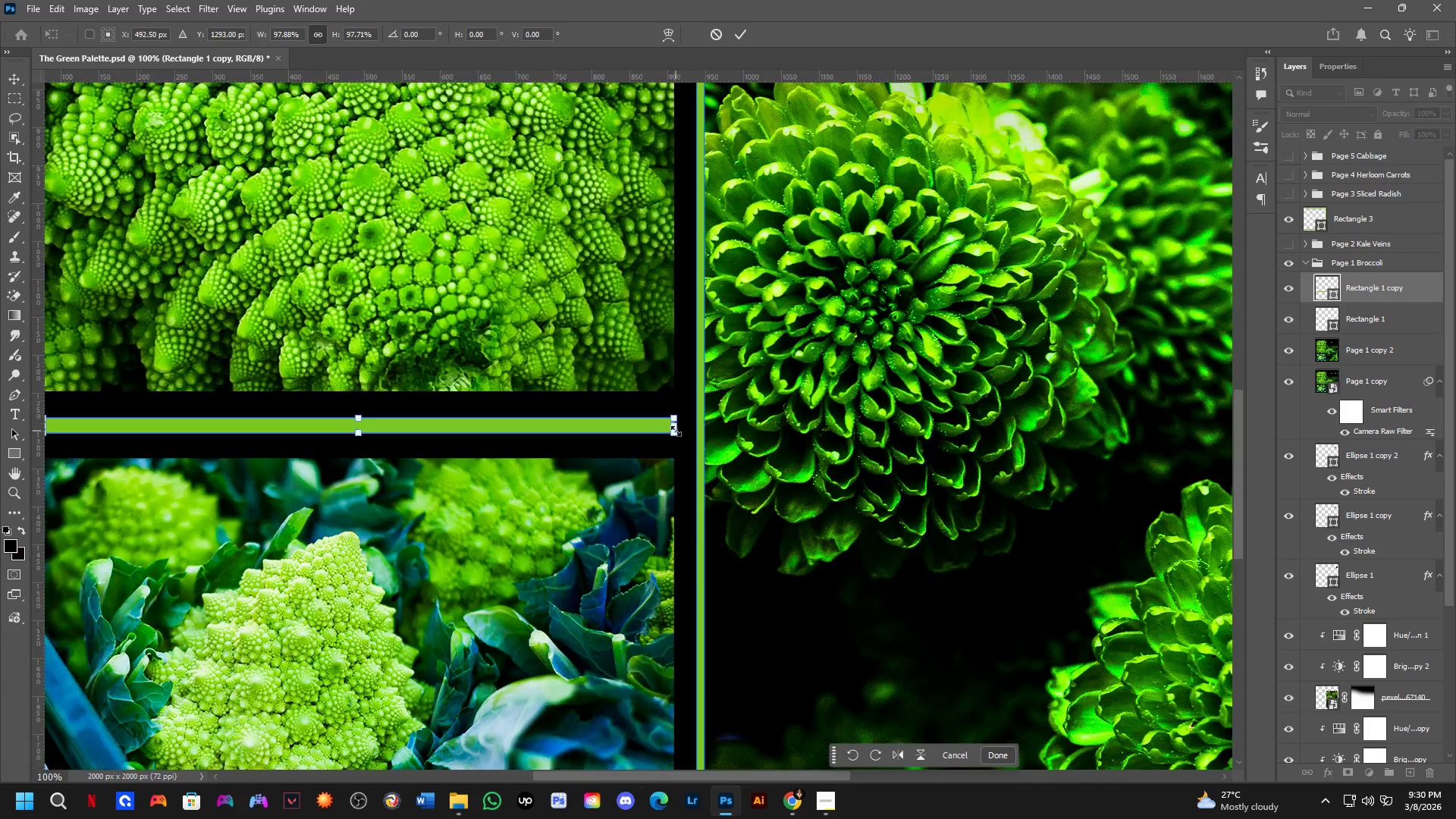 
key(Shift+ShiftLeft)
 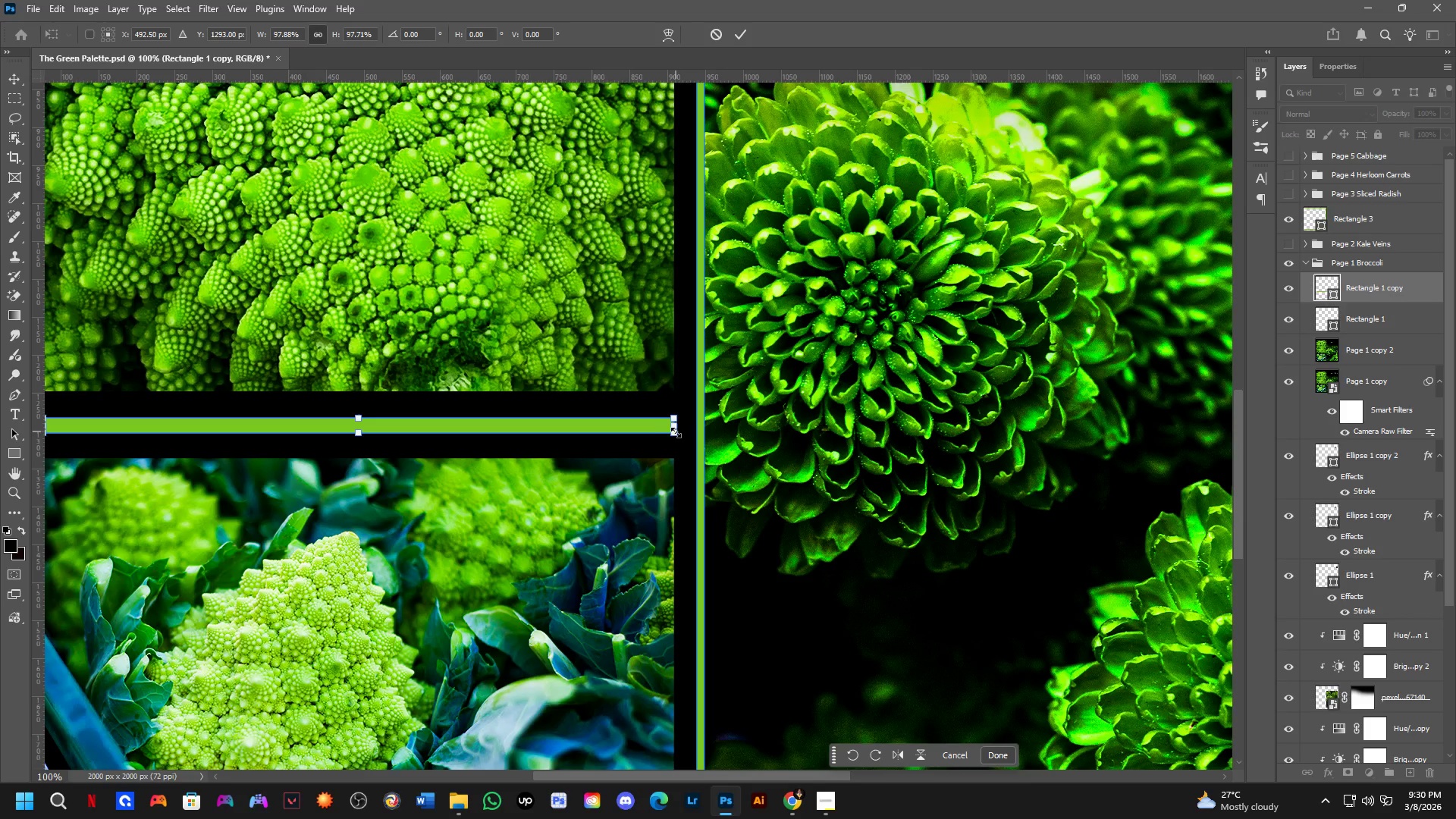 
key(Shift+ShiftLeft)
 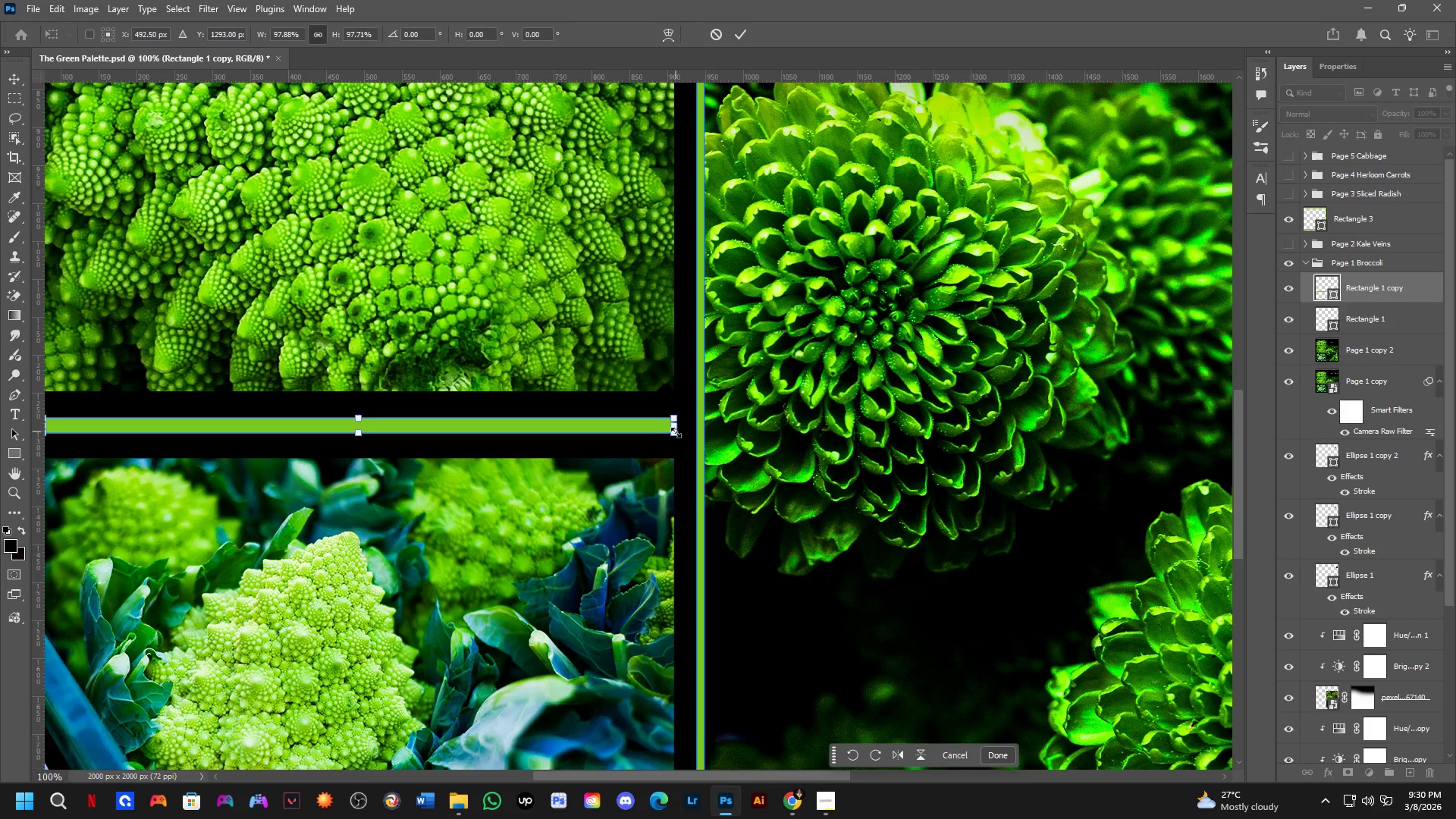 
key(Shift+ShiftLeft)
 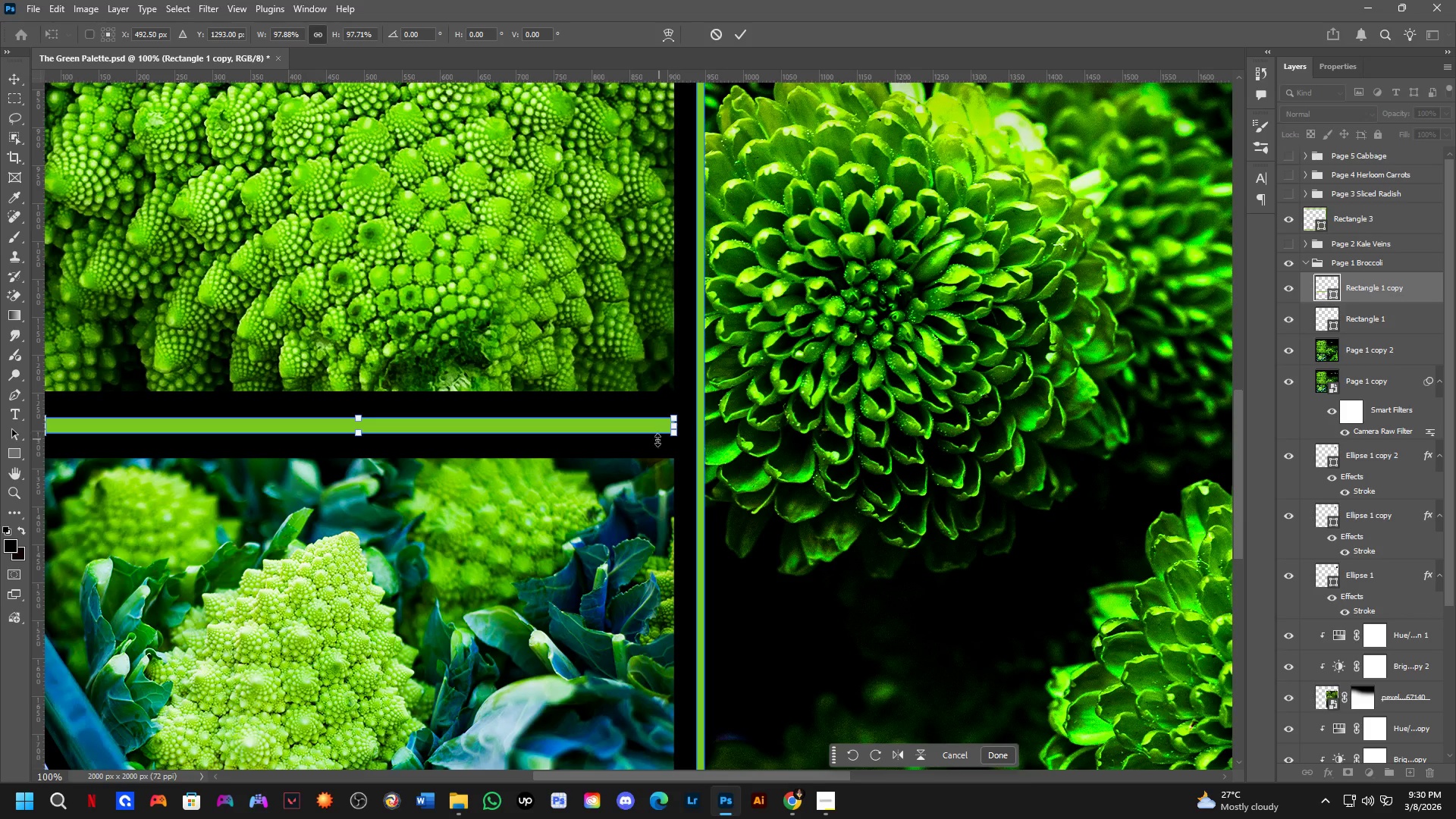 
key(Shift+ShiftLeft)
 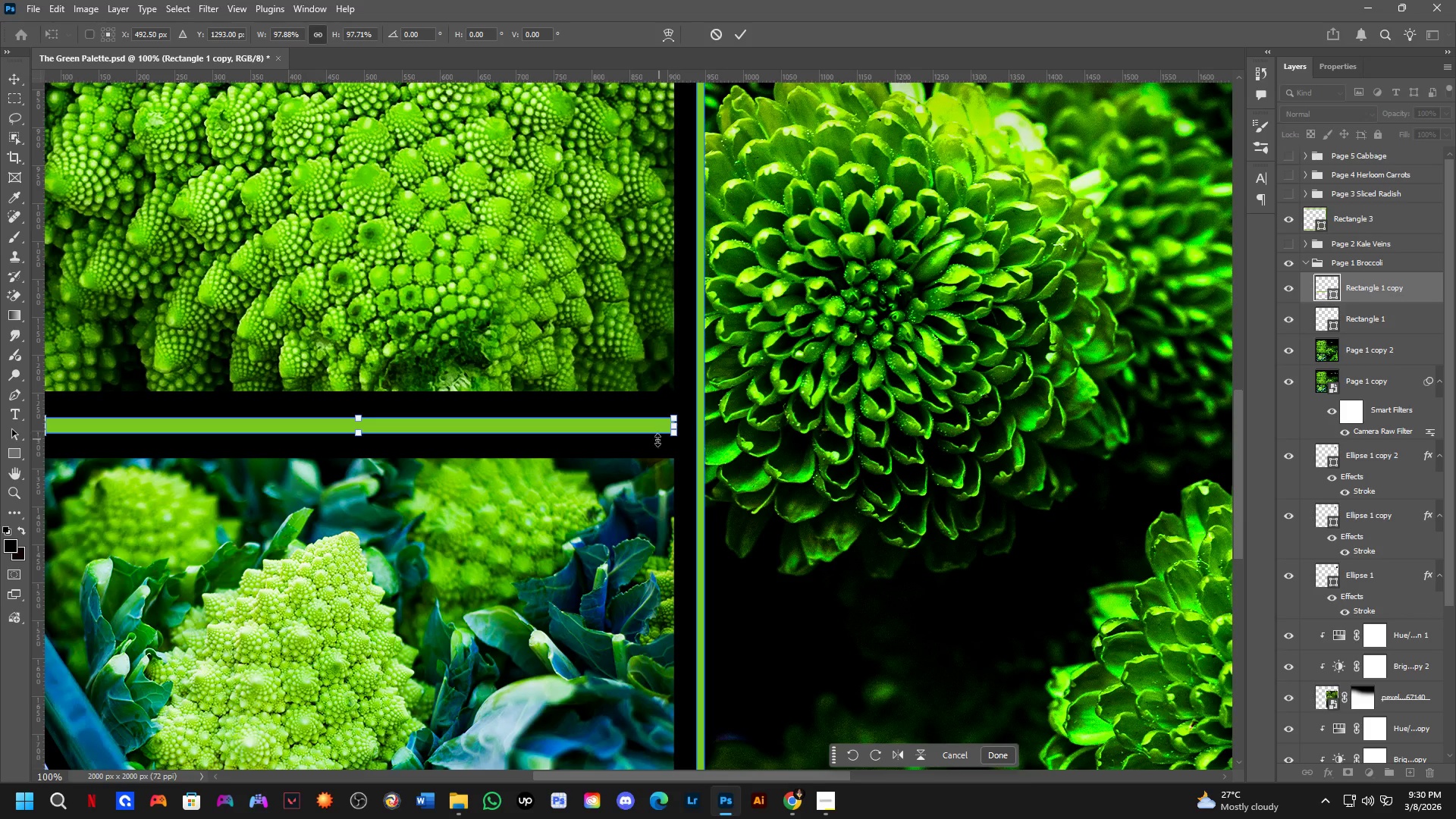 
key(Shift+ShiftLeft)
 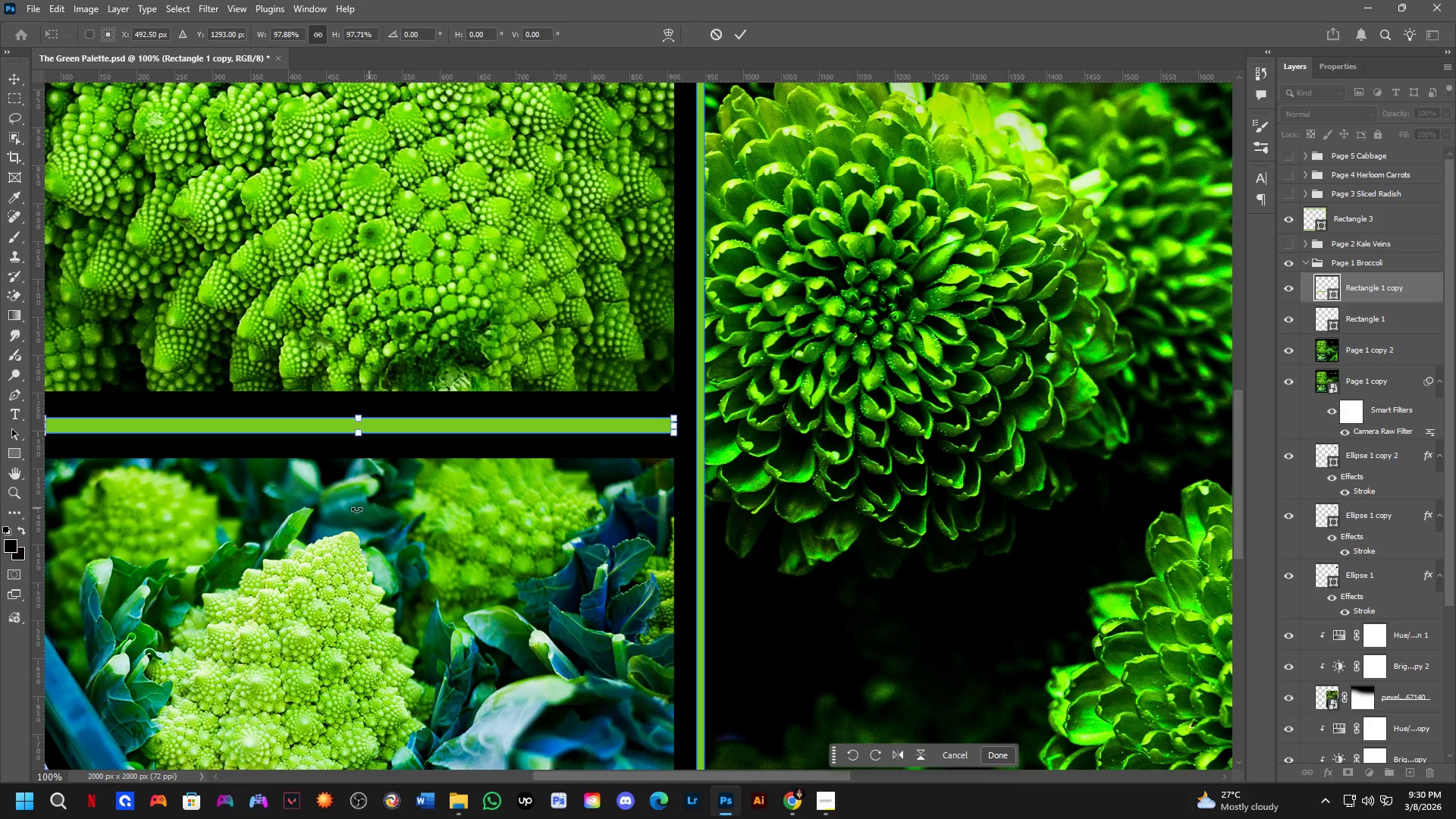 
hold_key(key=Space, duration=0.62)
 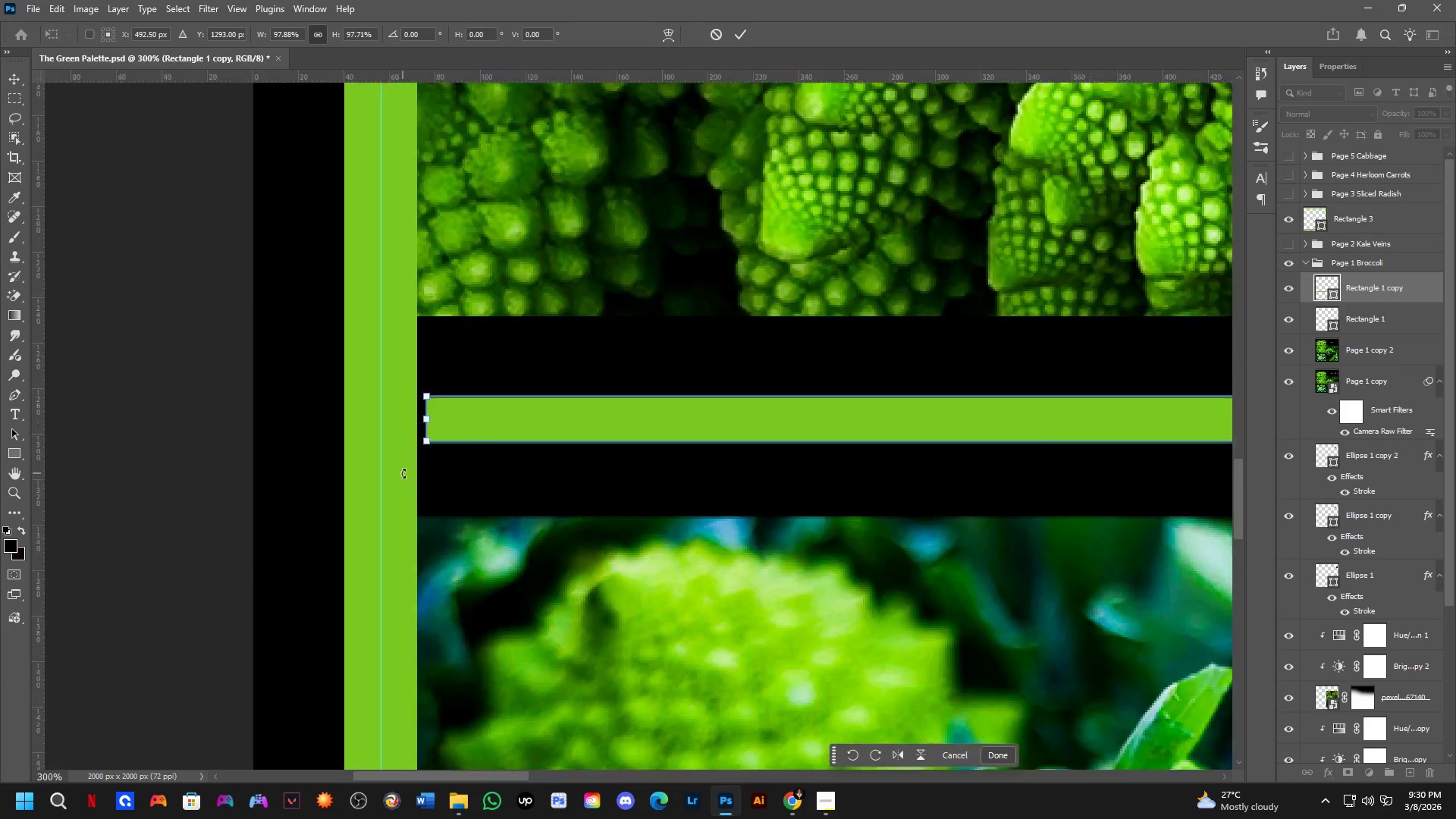 
left_click_drag(start_coordinate=[325, 509], to_coordinate=[693, 541])
 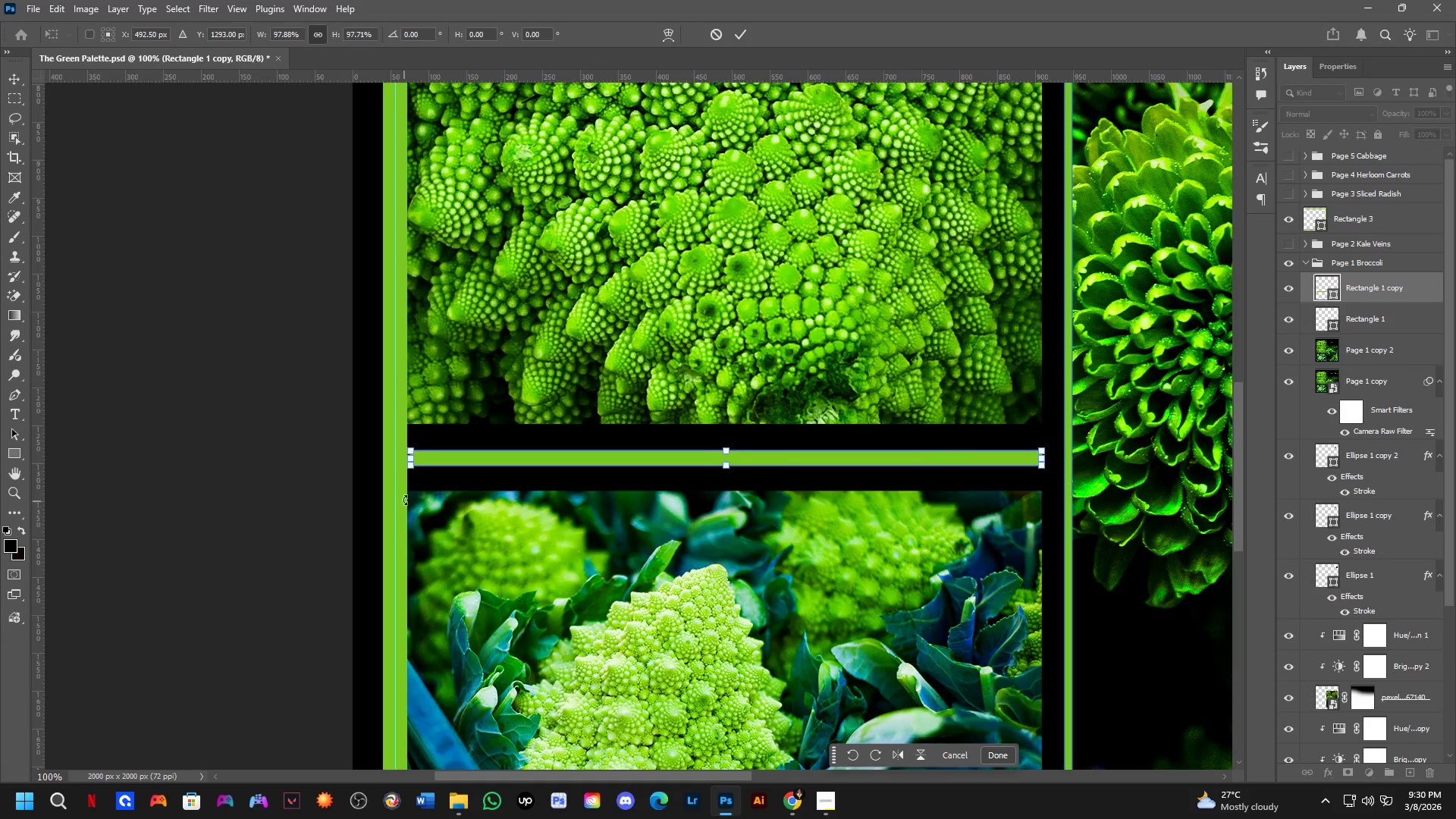 
scroll: coordinate [403, 473], scroll_direction: up, amount: 4.0
 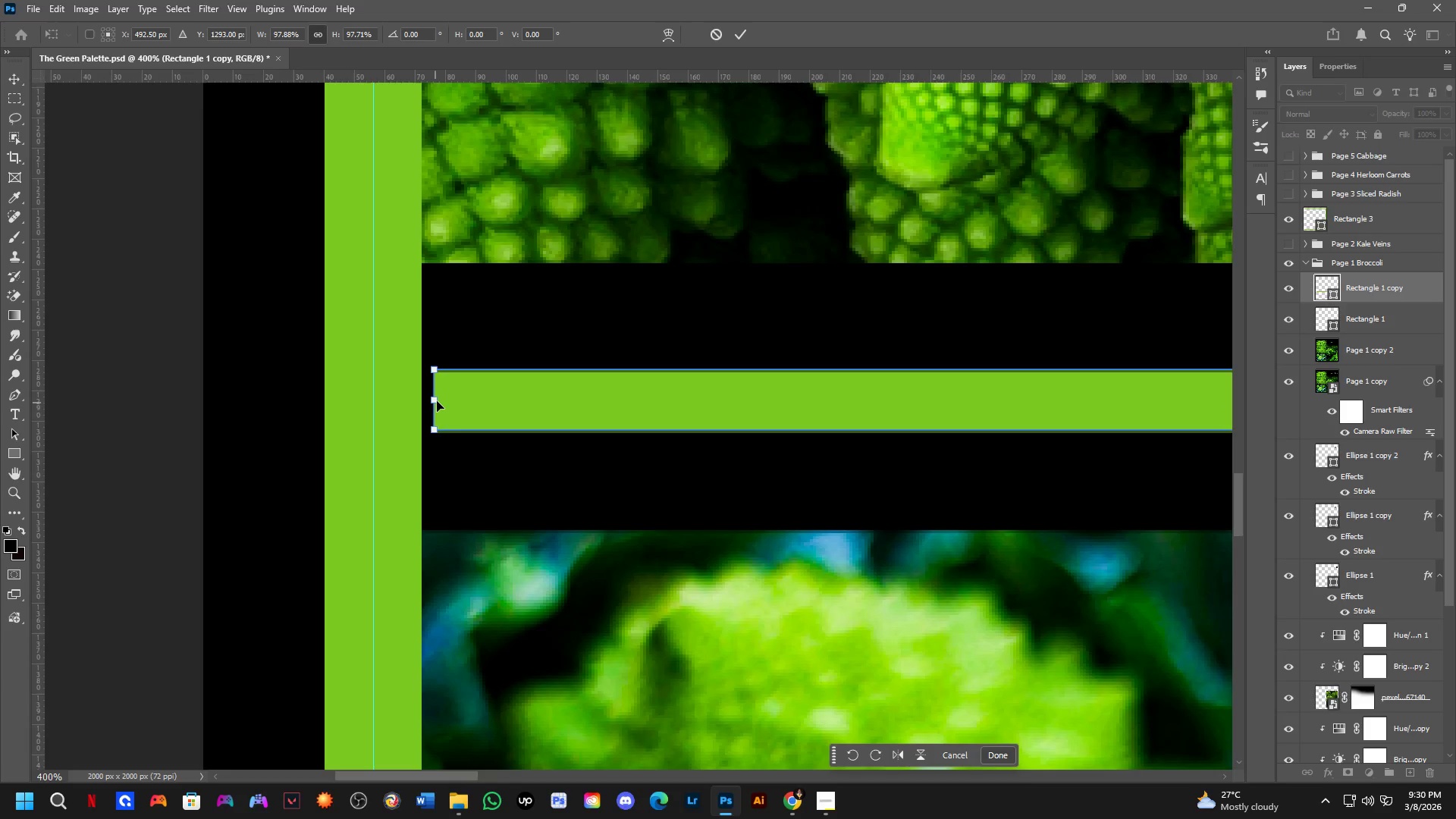 
hold_key(key=ShiftLeft, duration=0.36)
 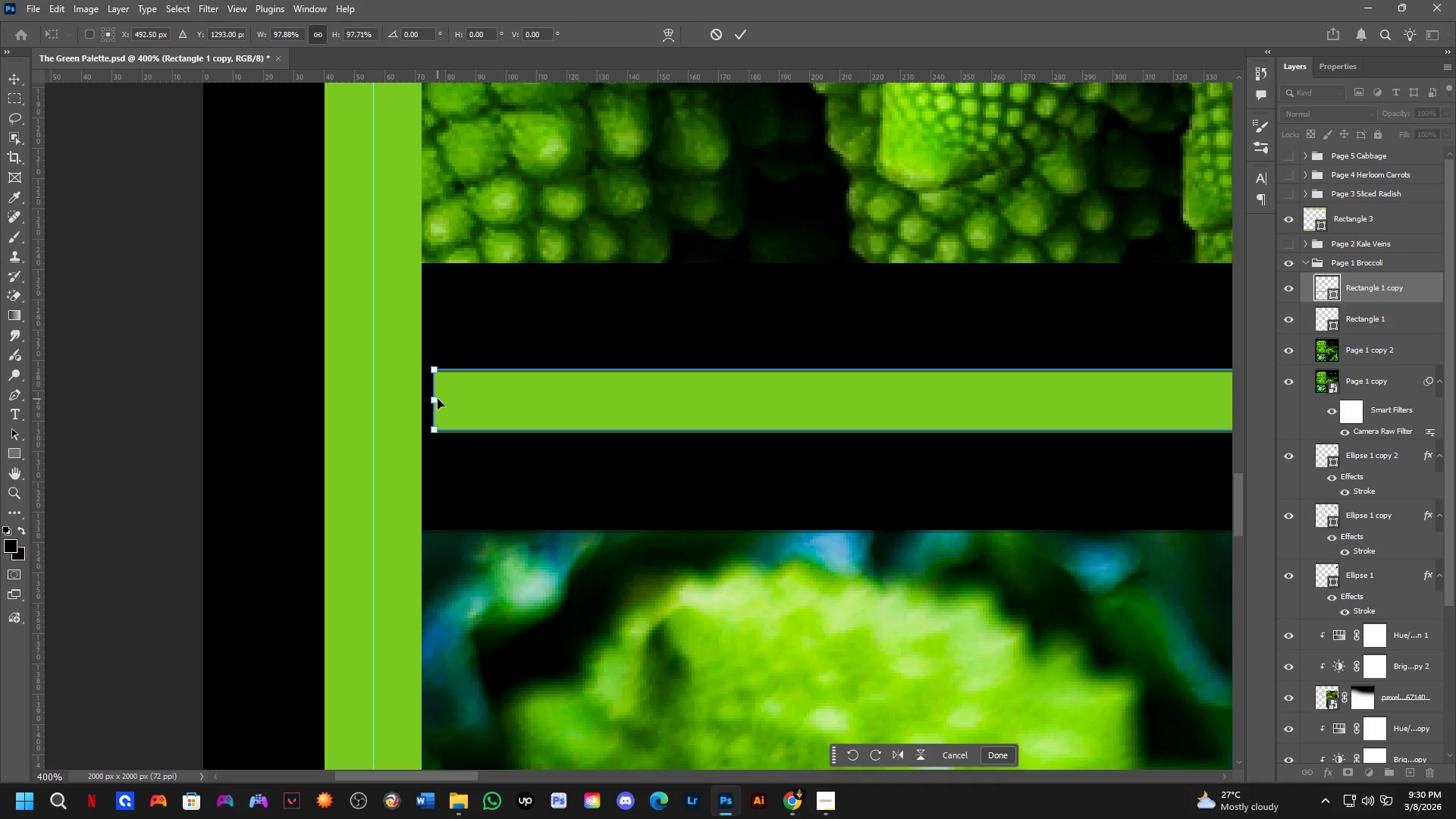 
hold_key(key=ShiftLeft, duration=1.5)
 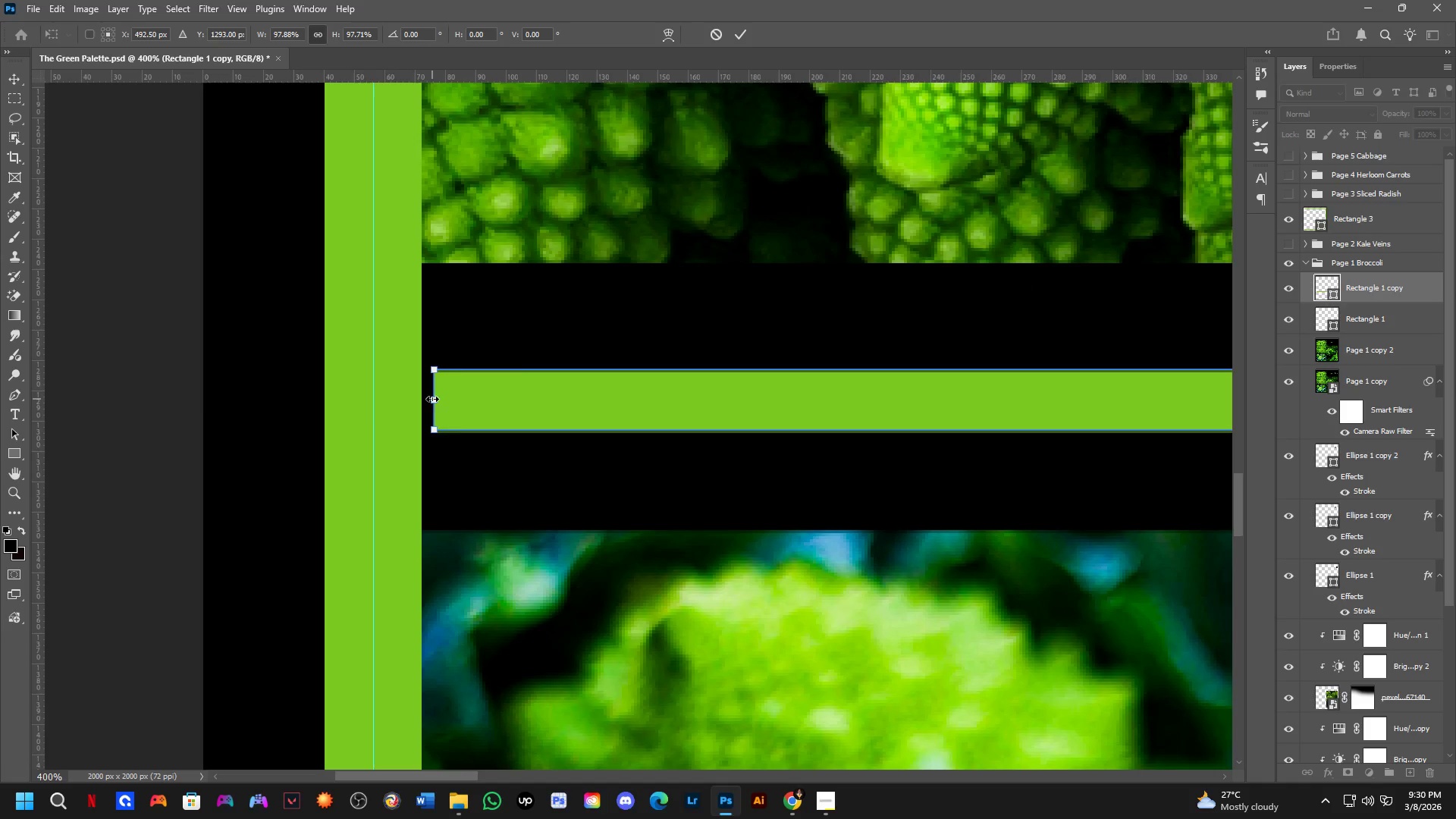 
hold_key(key=ShiftLeft, duration=1.01)
left_click_drag(start_coordinate=[432, 399], to_coordinate=[467, 405])
 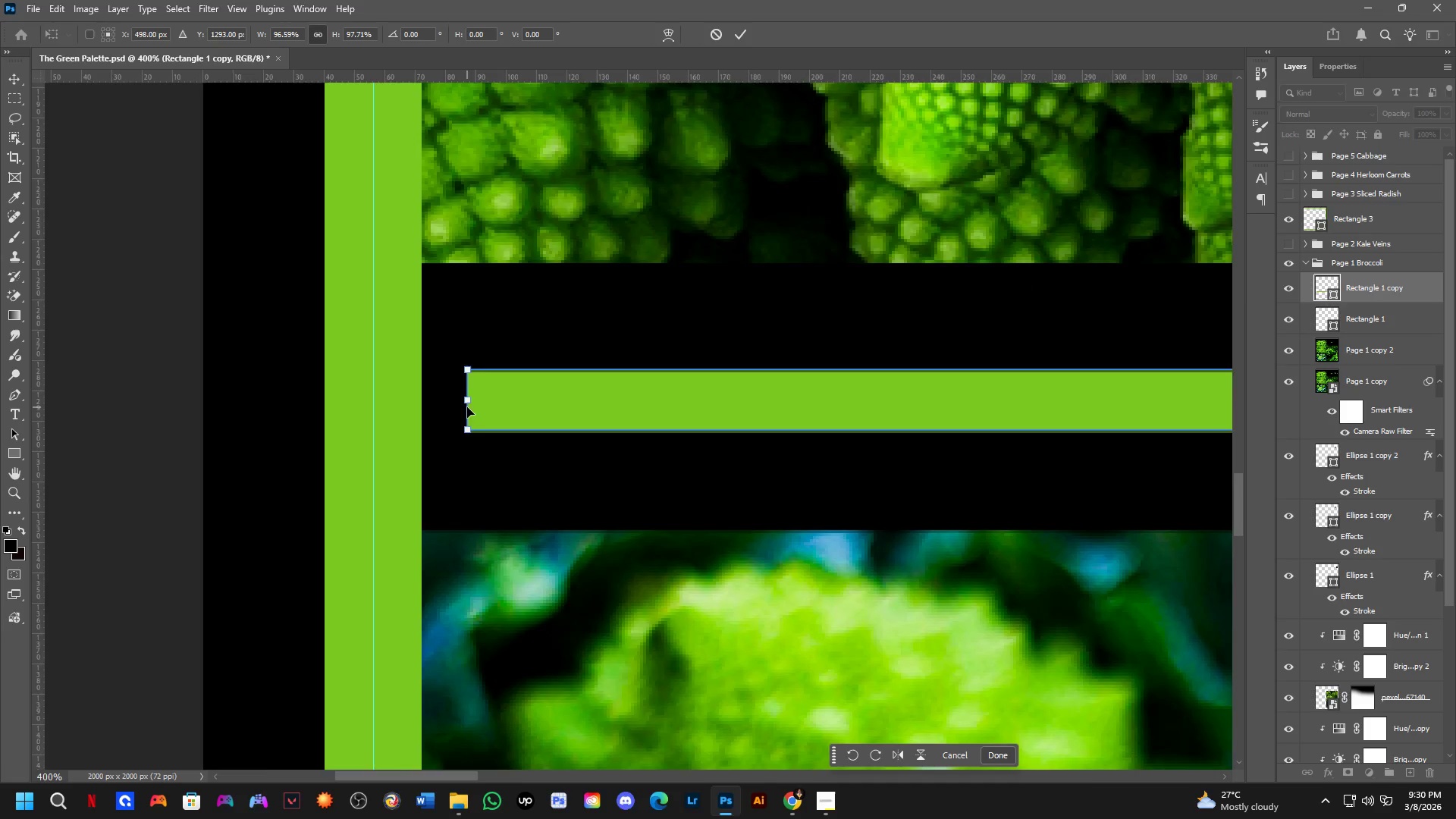 
key(Shift+ShiftLeft)
 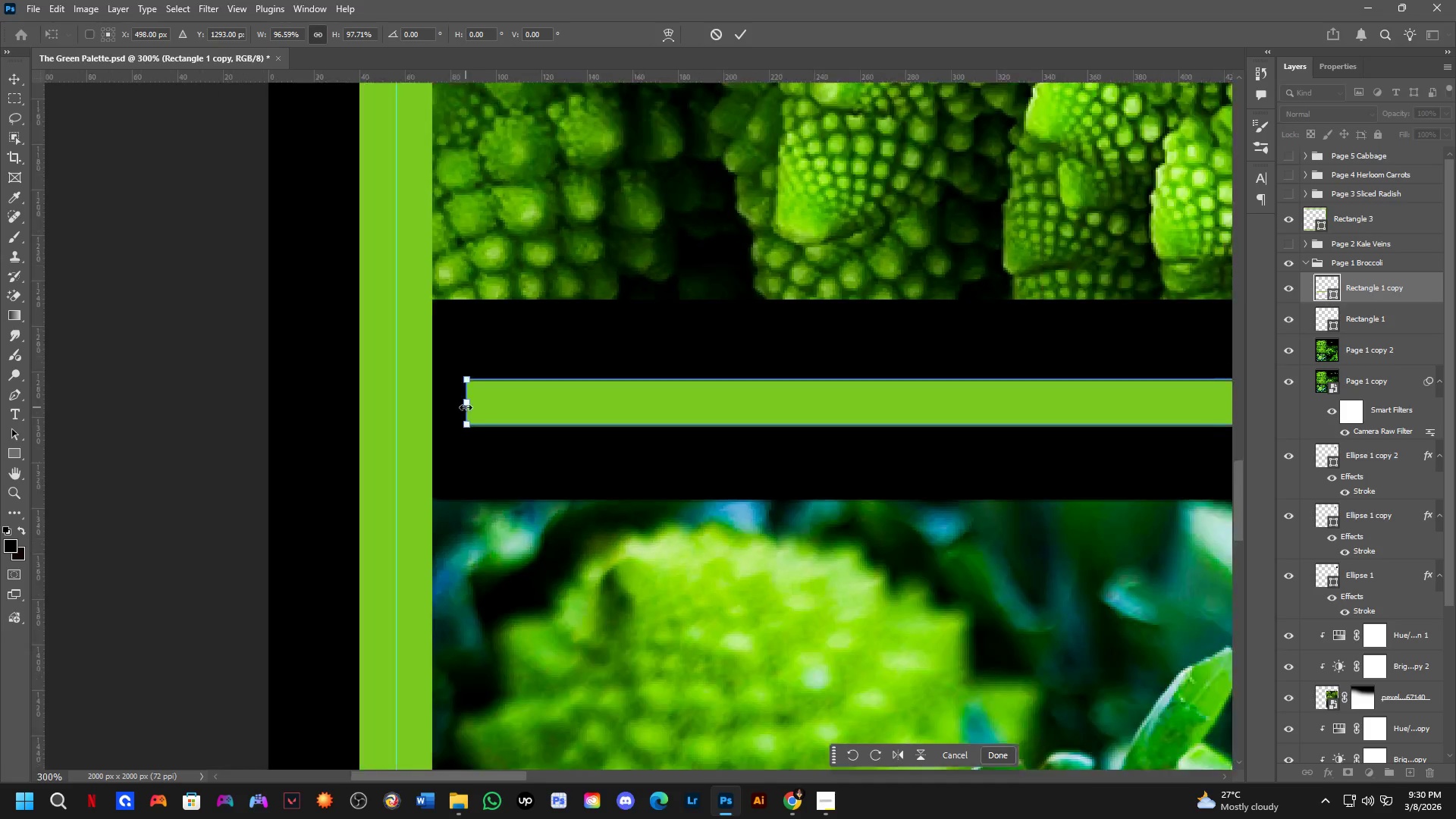 
scroll: coordinate [521, 346], scroll_direction: down, amount: 8.0
 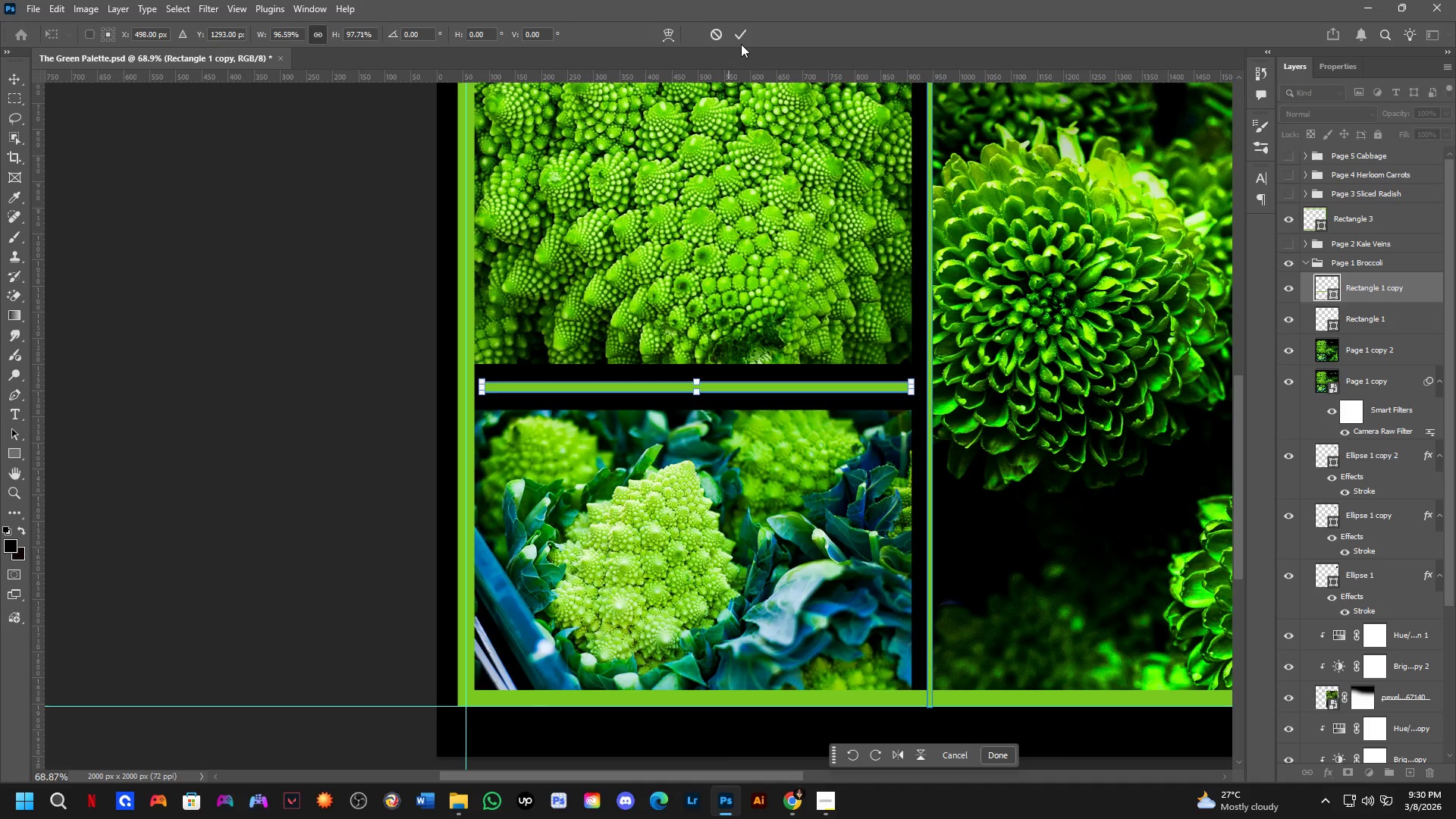 
left_click([740, 29])
 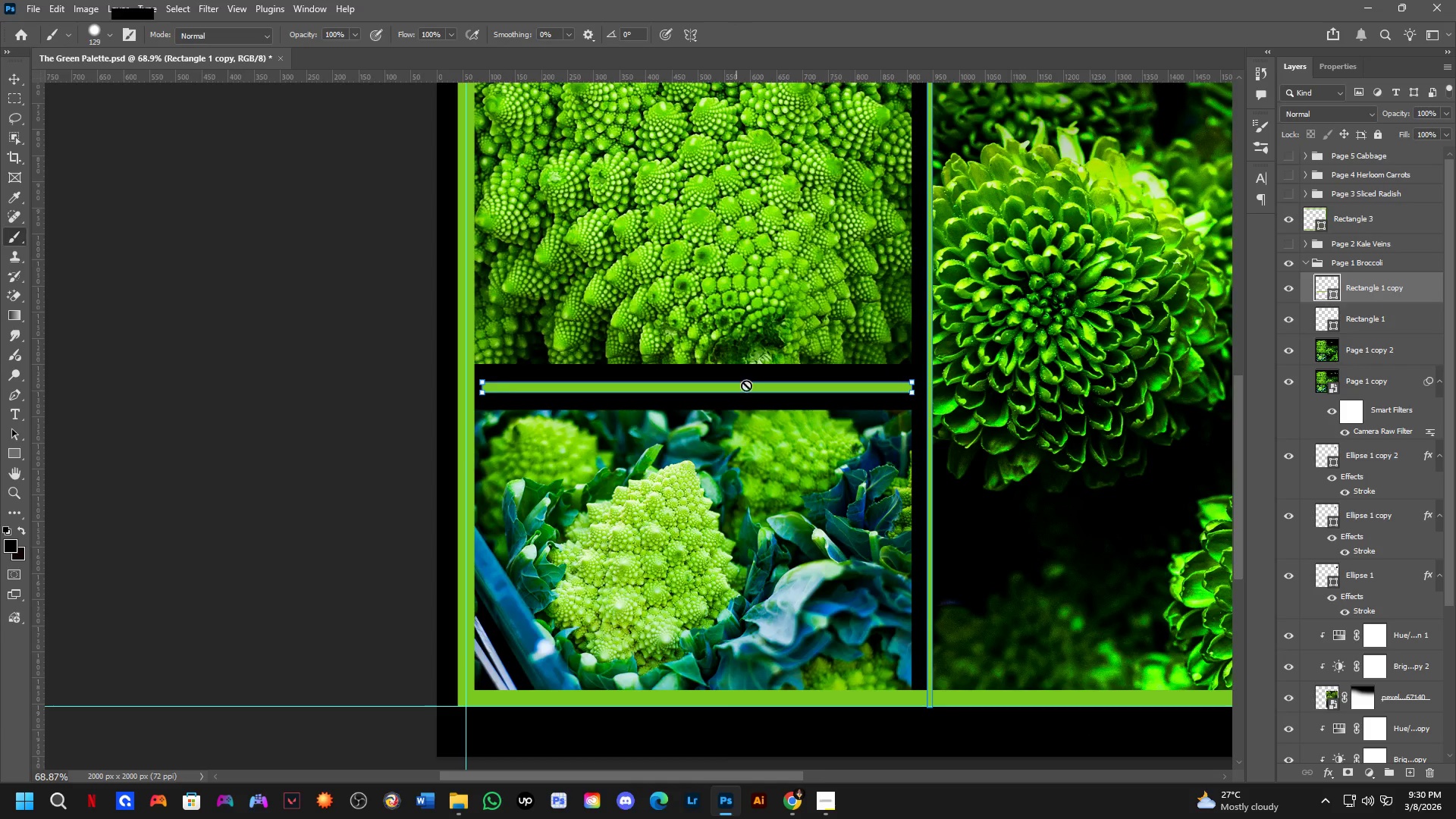 
scroll: coordinate [748, 394], scroll_direction: down, amount: 2.0
 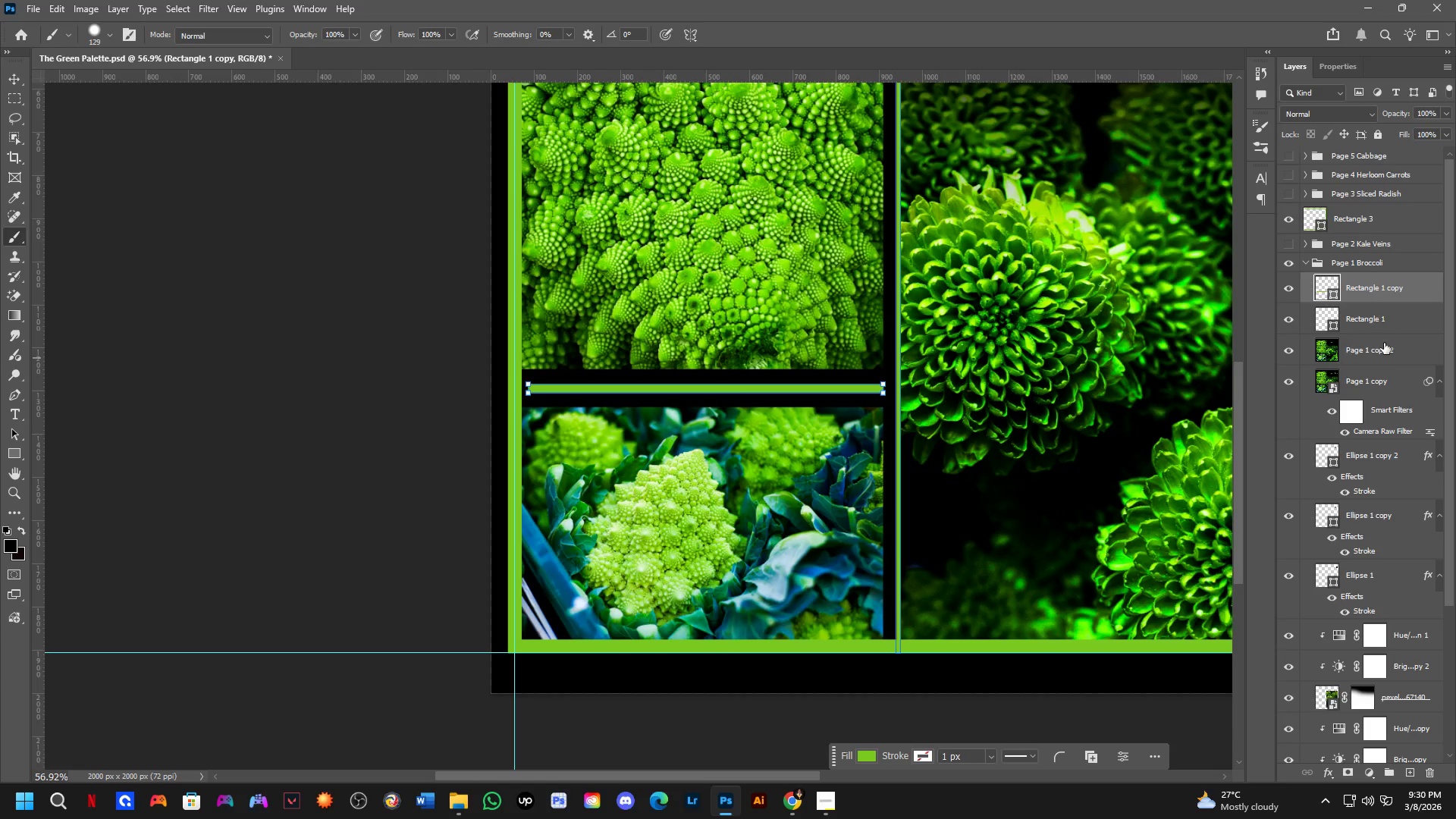 
left_click([1382, 350])
 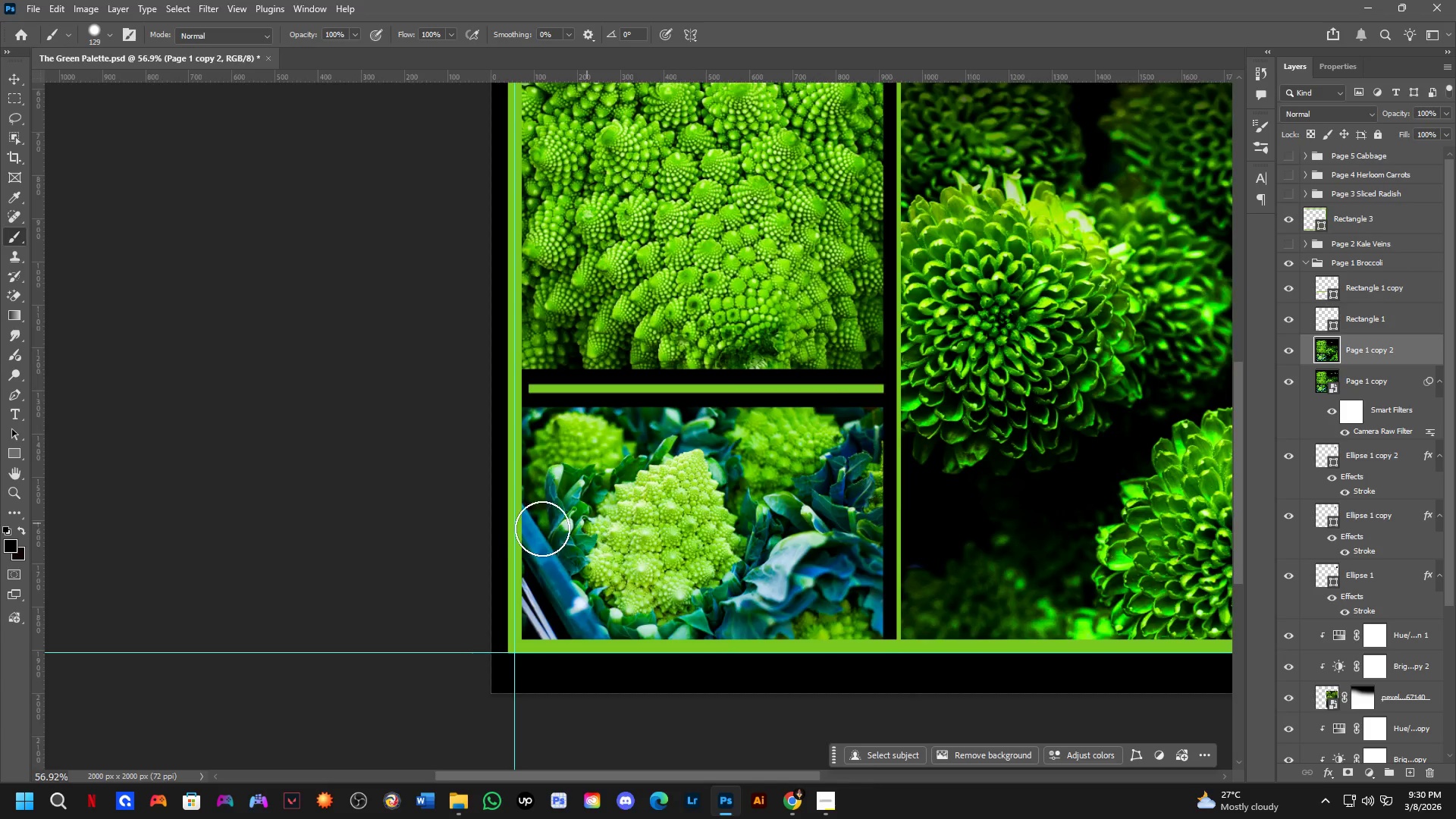 
scroll: coordinate [550, 526], scroll_direction: down, amount: 7.0
 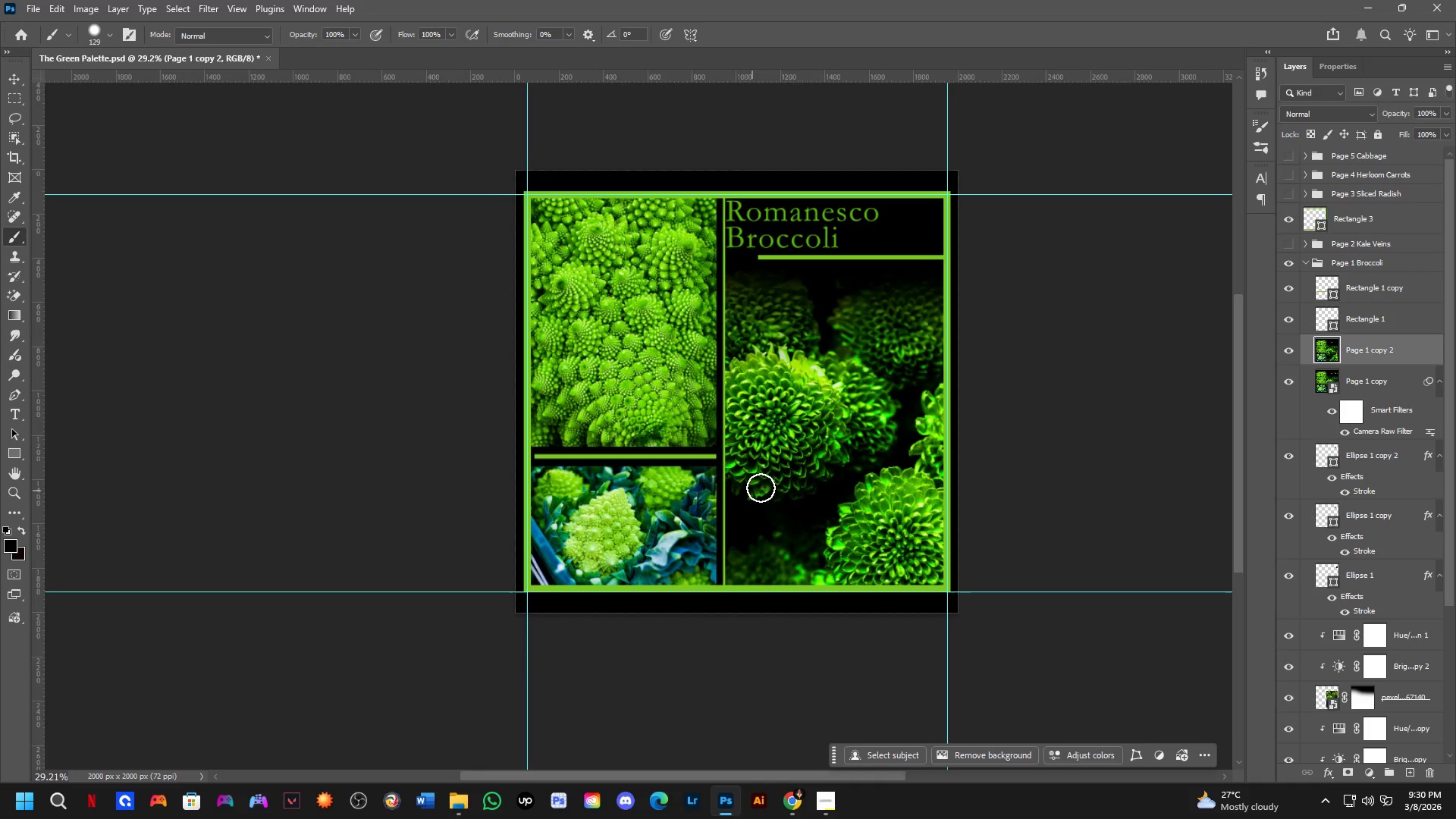 
hold_key(key=Space, duration=0.88)
 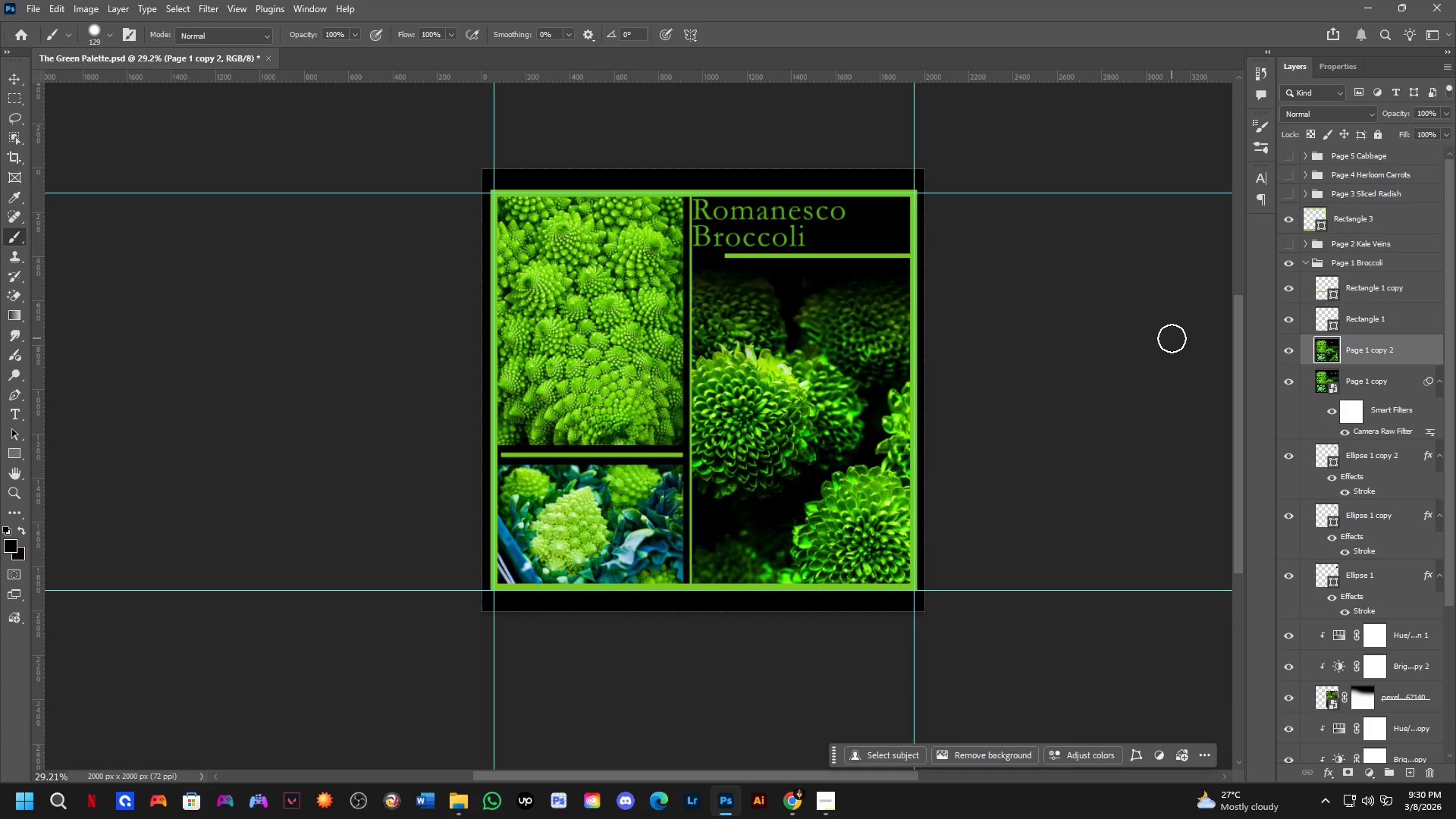 
left_click_drag(start_coordinate=[808, 457], to_coordinate=[775, 456])
 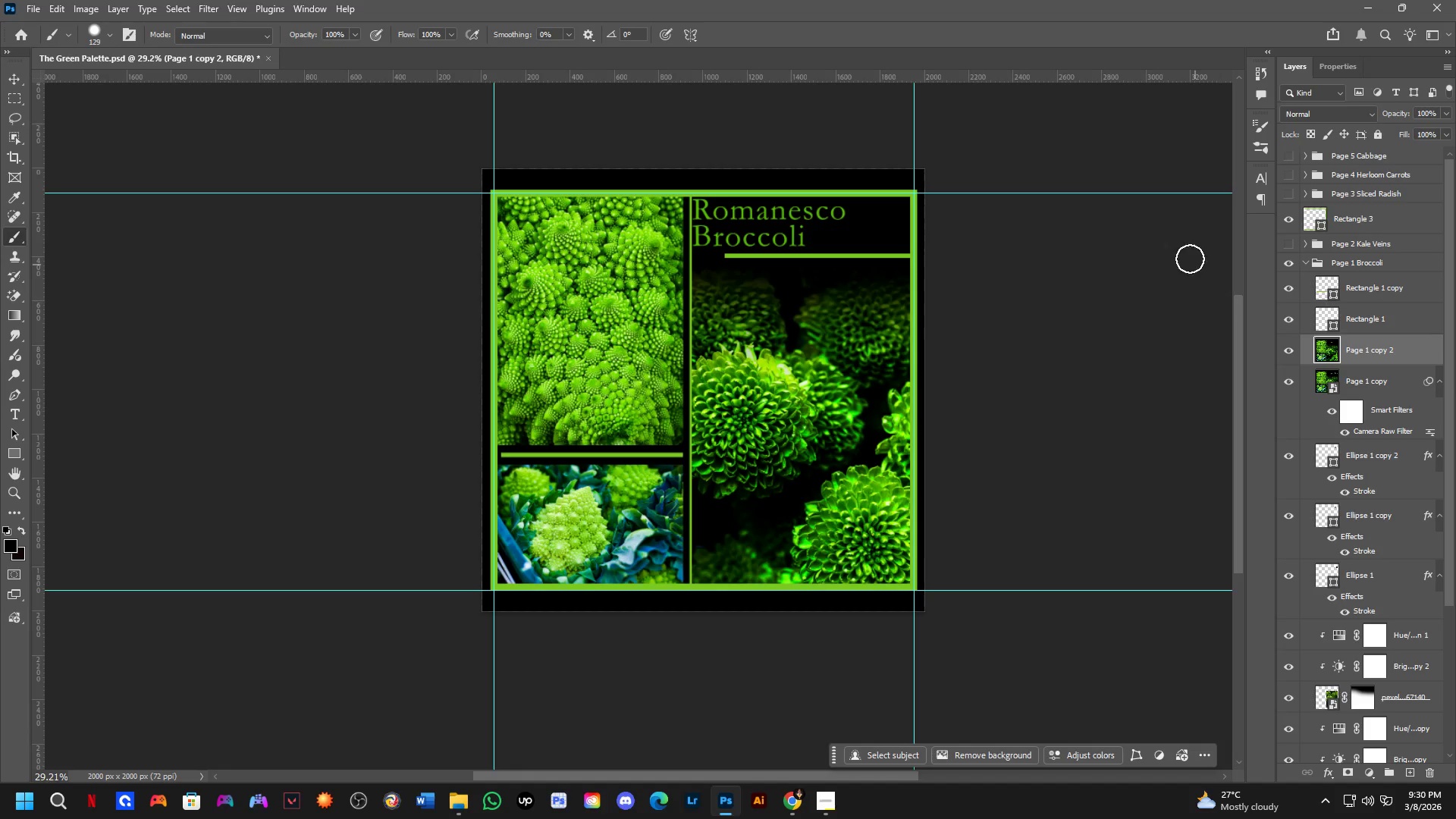 
scroll: coordinate [962, 174], scroll_direction: up, amount: 9.0
 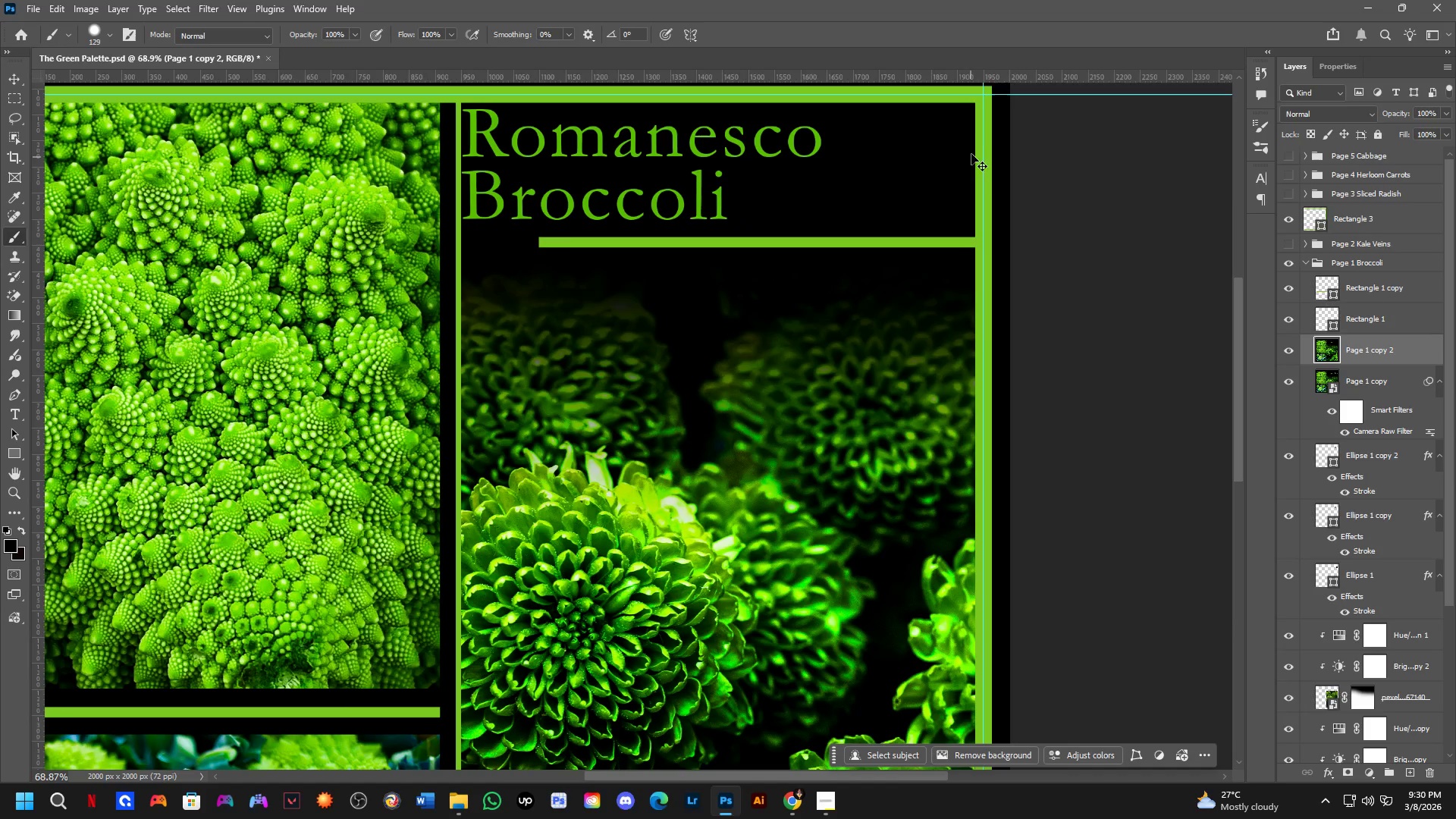 
hold_key(key=ControlLeft, duration=0.81)
left_click([977, 118])
 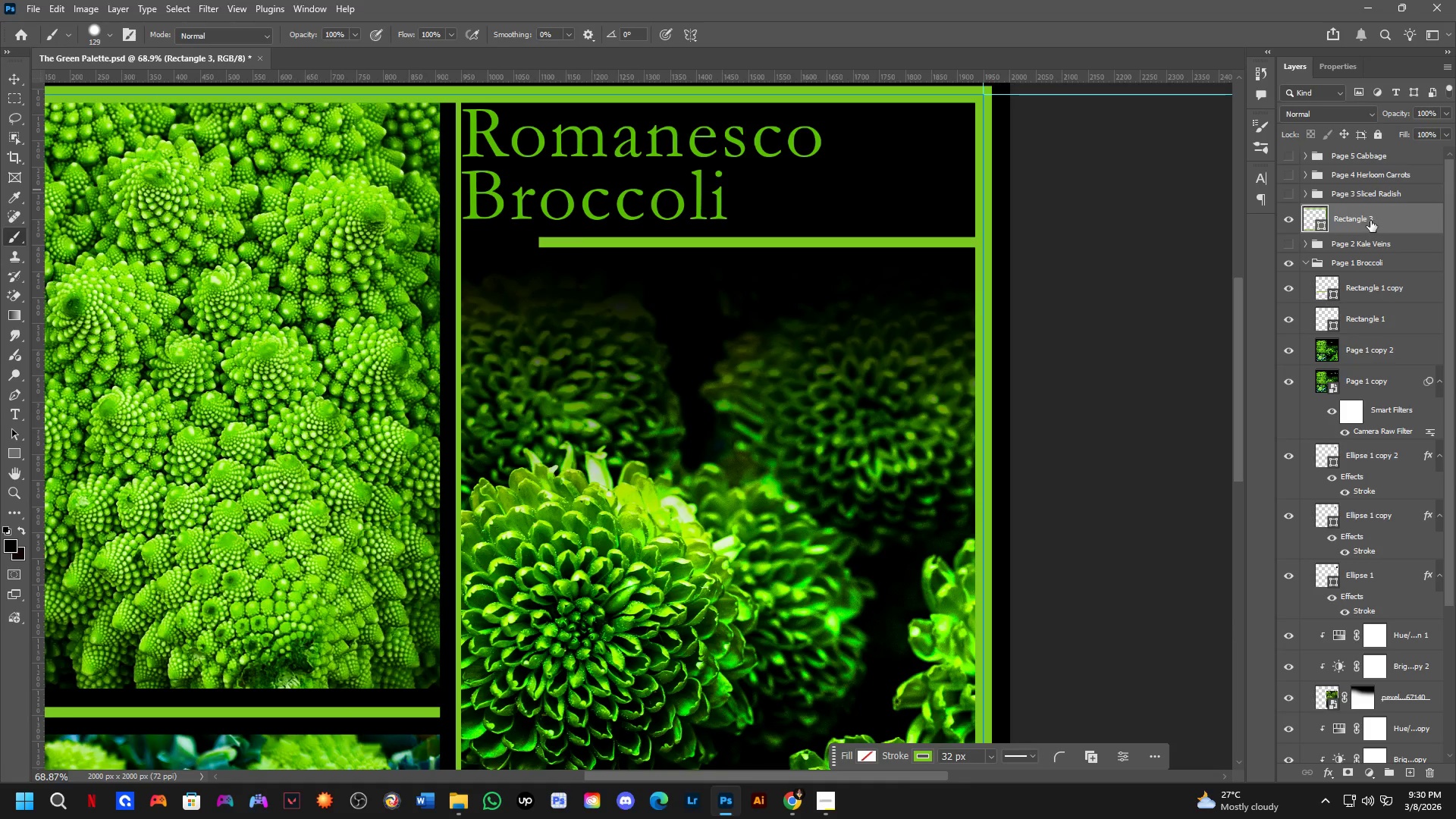 
left_click_drag(start_coordinate=[1371, 214], to_coordinate=[1379, 126])
 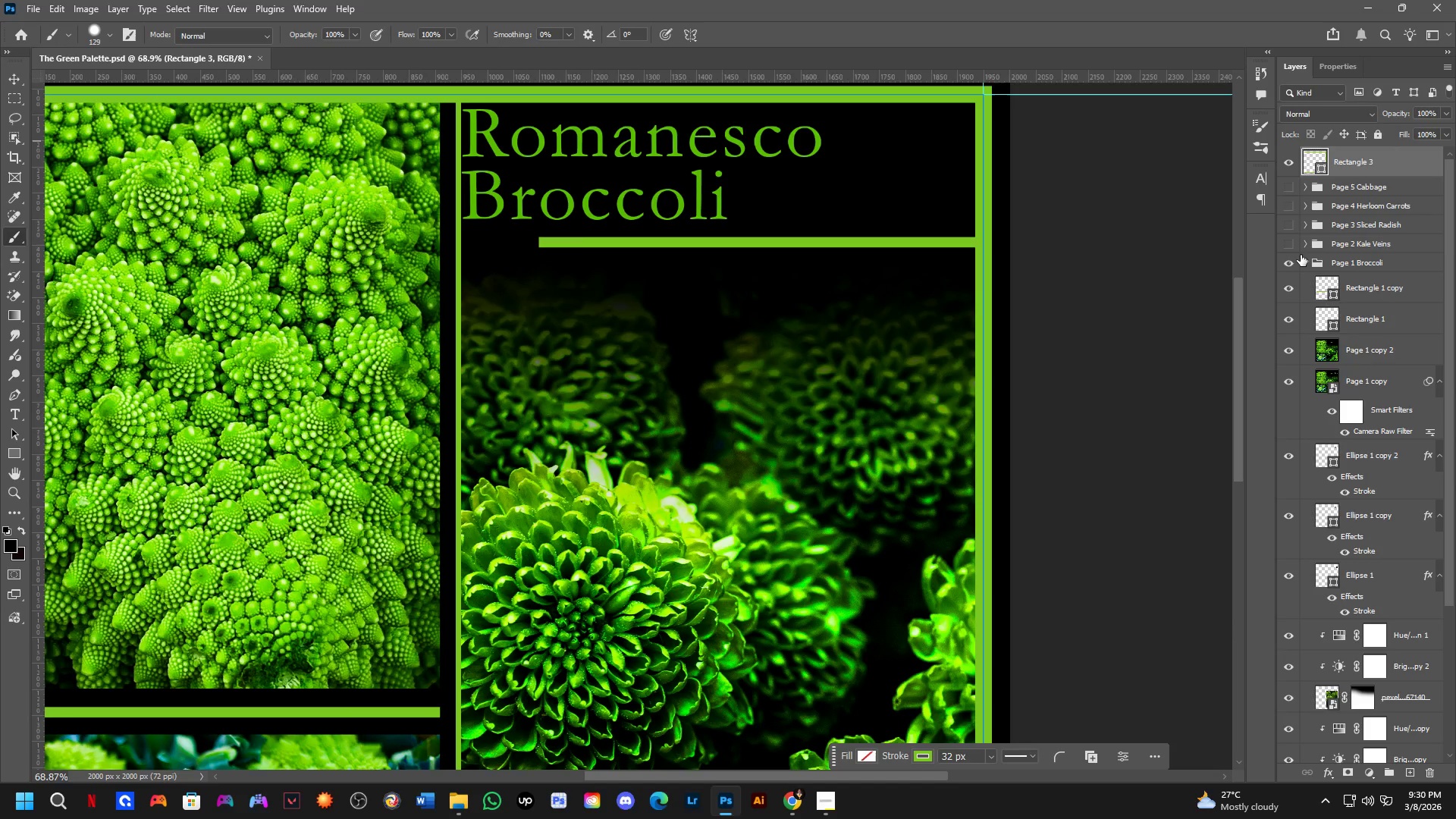 
left_click([1304, 262])
 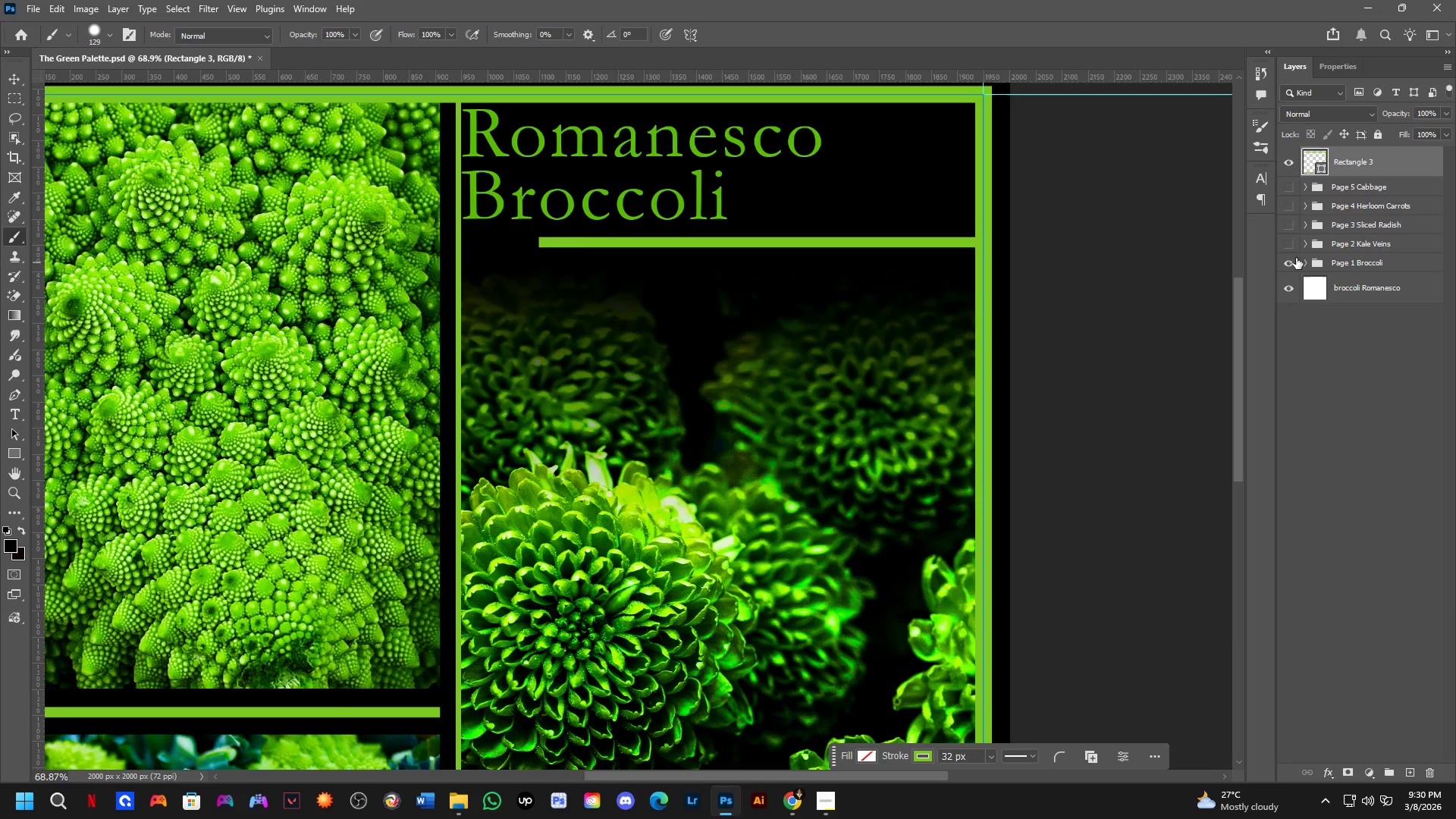 
scroll: coordinate [950, 366], scroll_direction: down, amount: 4.0
 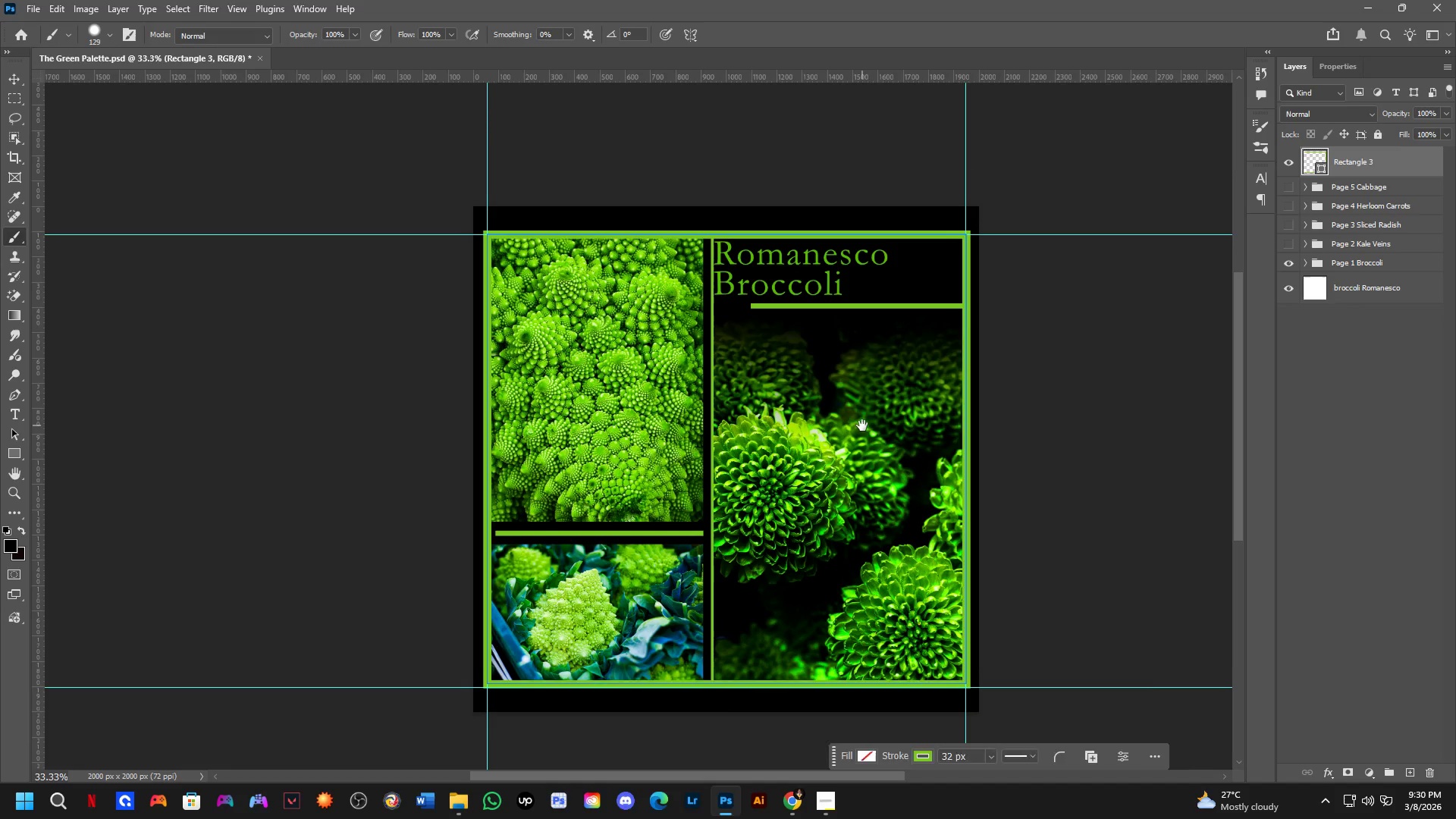 
key(Shift+ShiftLeft)
 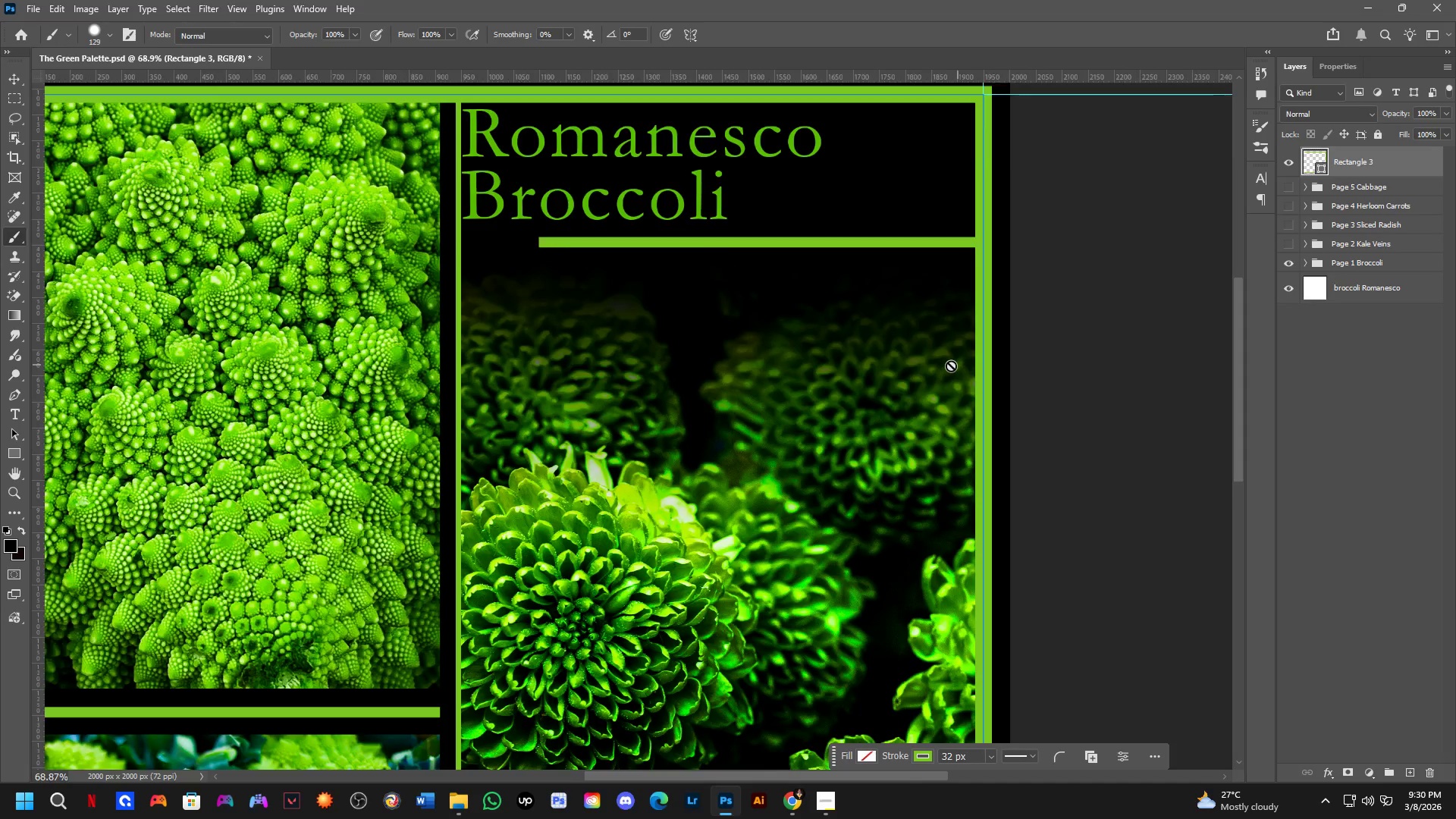 
hold_key(key=Space, duration=0.47)
 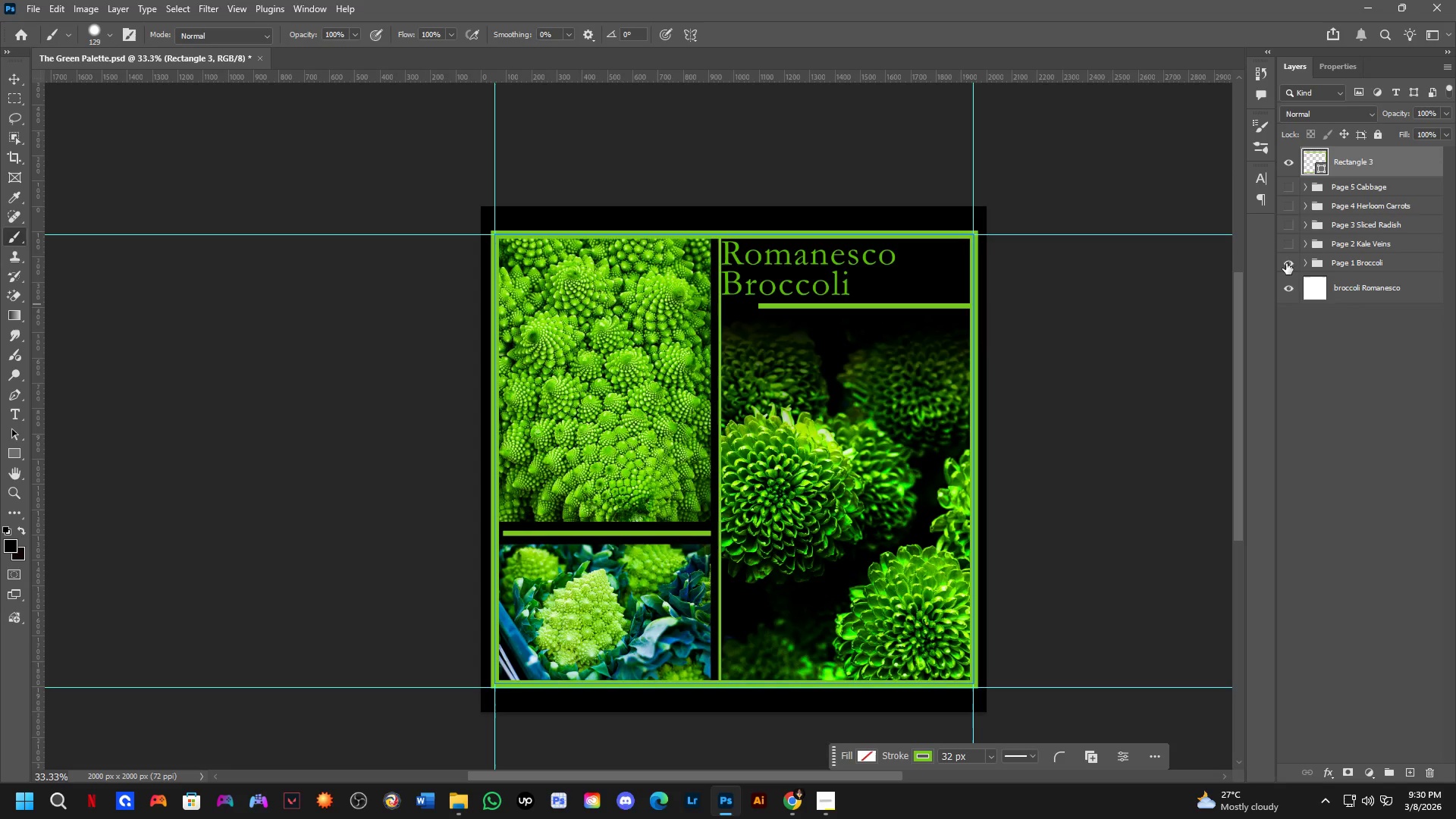 
left_click_drag(start_coordinate=[861, 425], to_coordinate=[869, 425])
 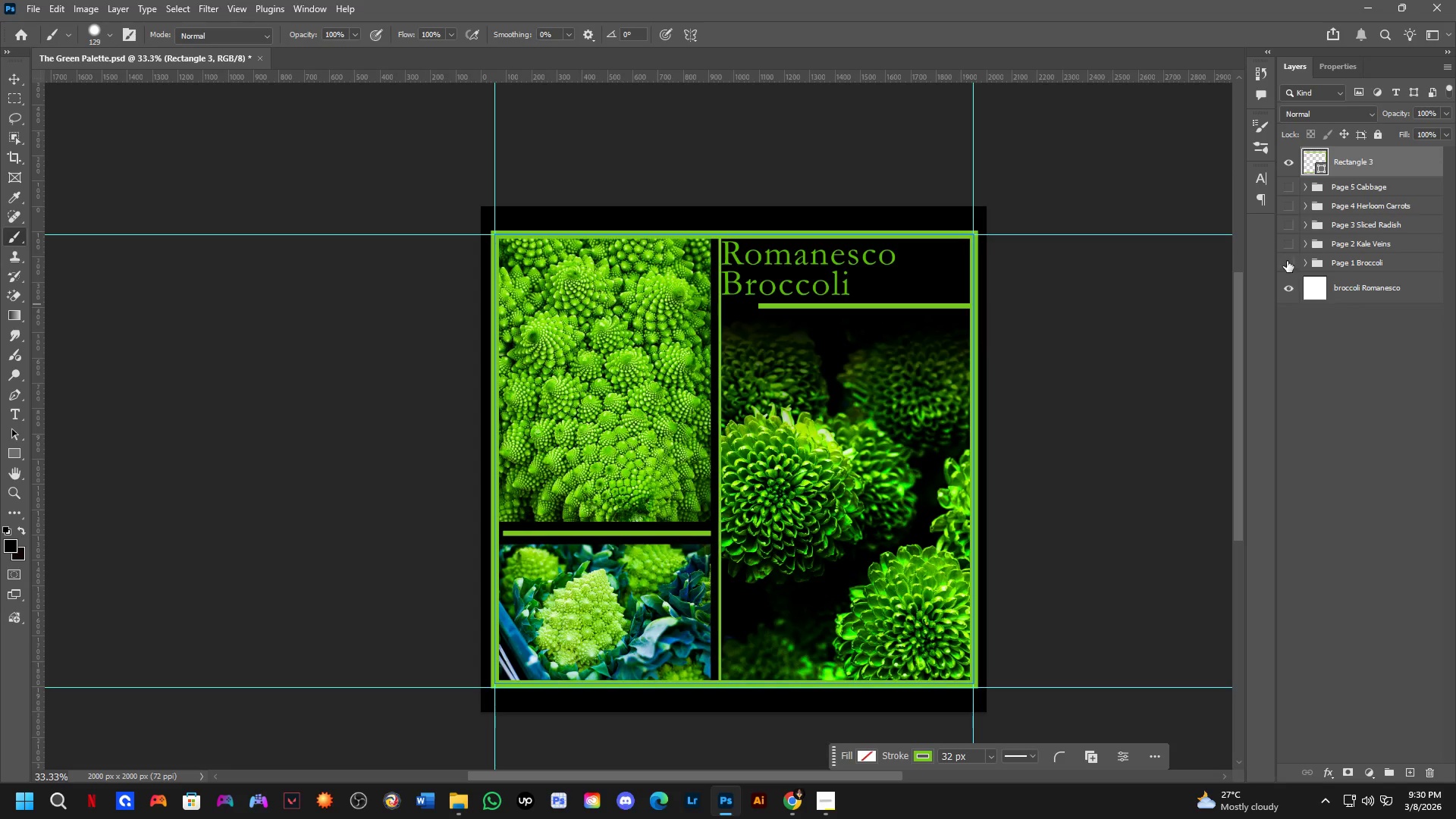 
double_click([1291, 249])
 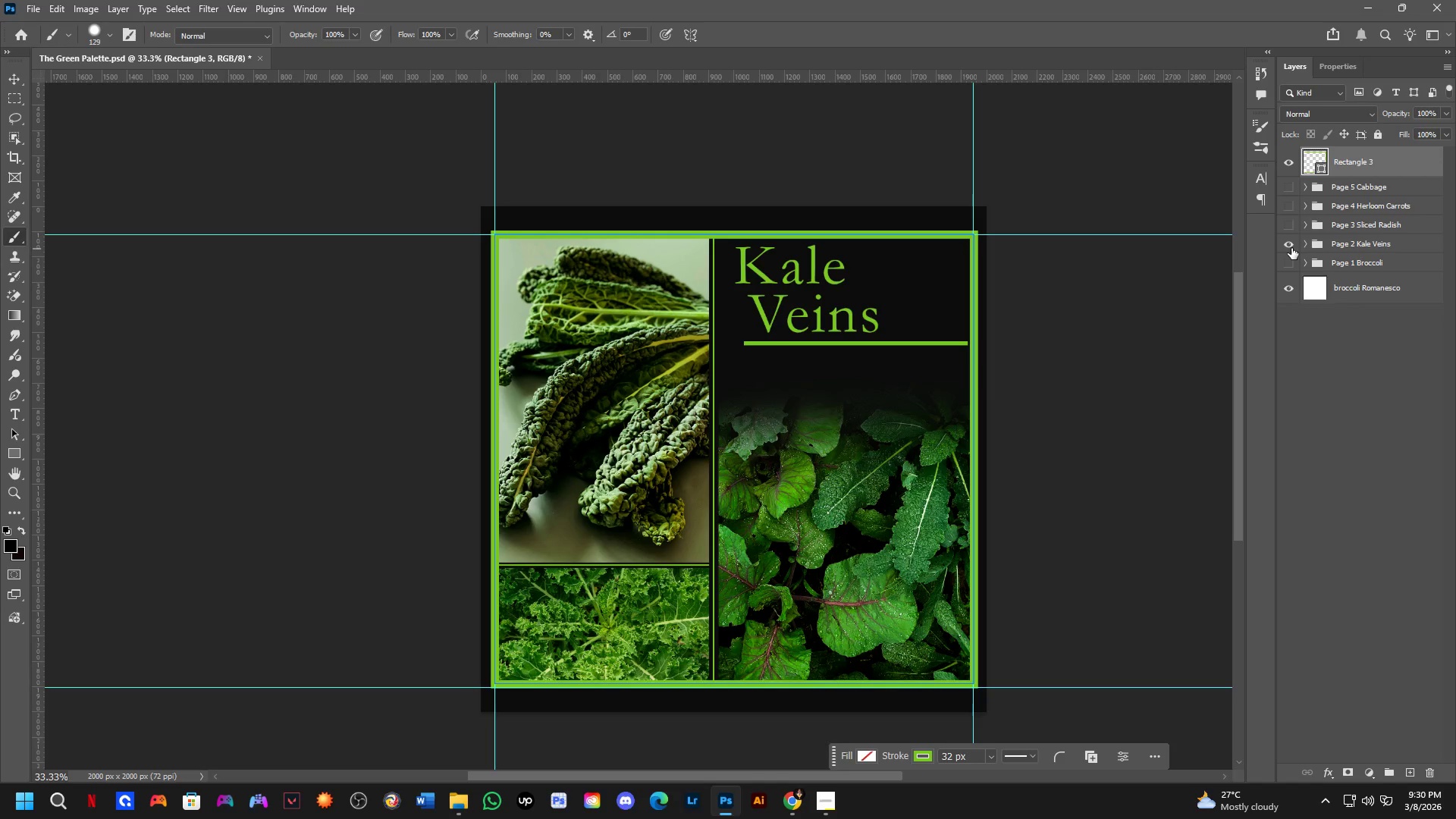 
left_click([1288, 224])
 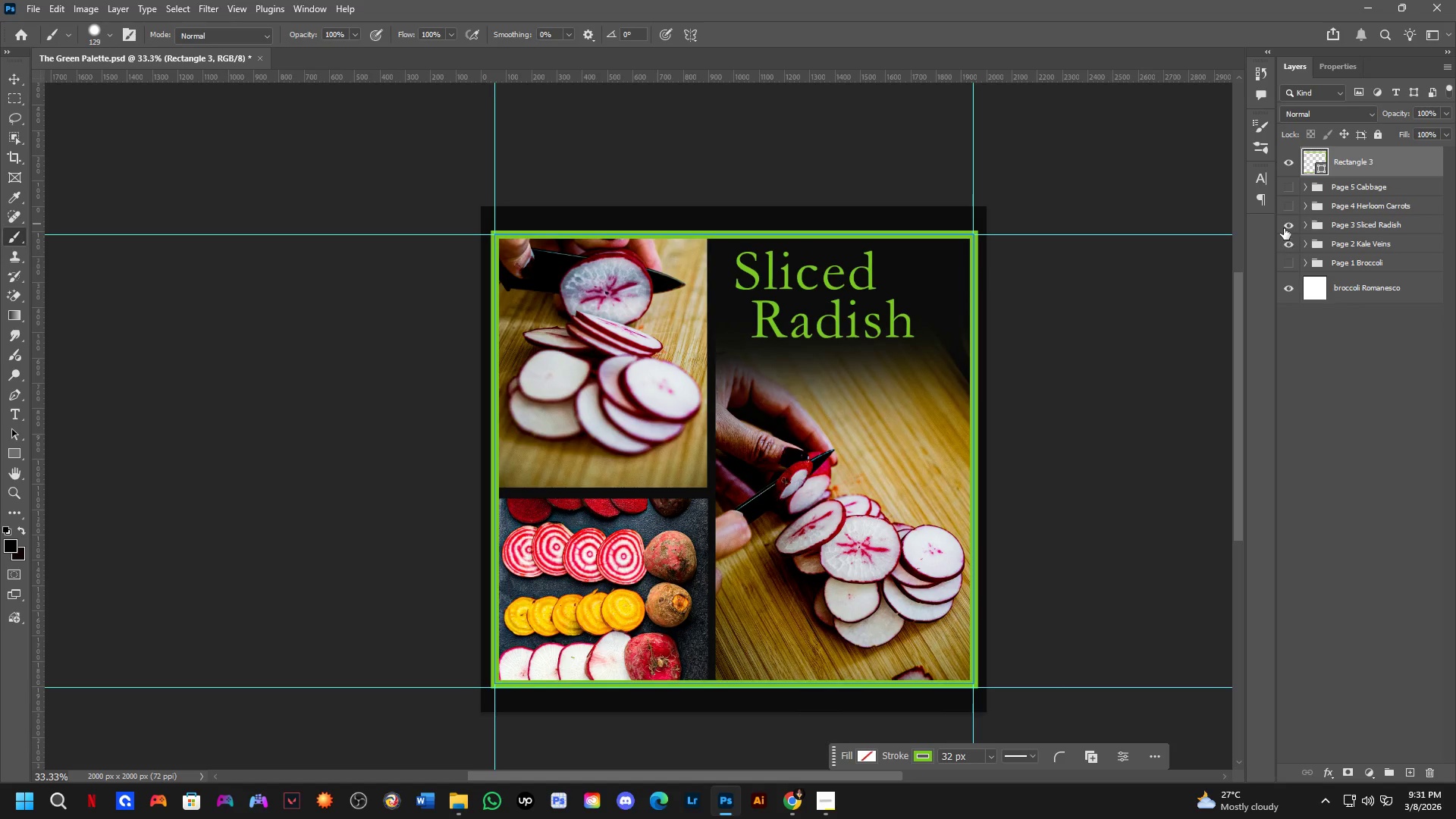 
left_click([1285, 210])
 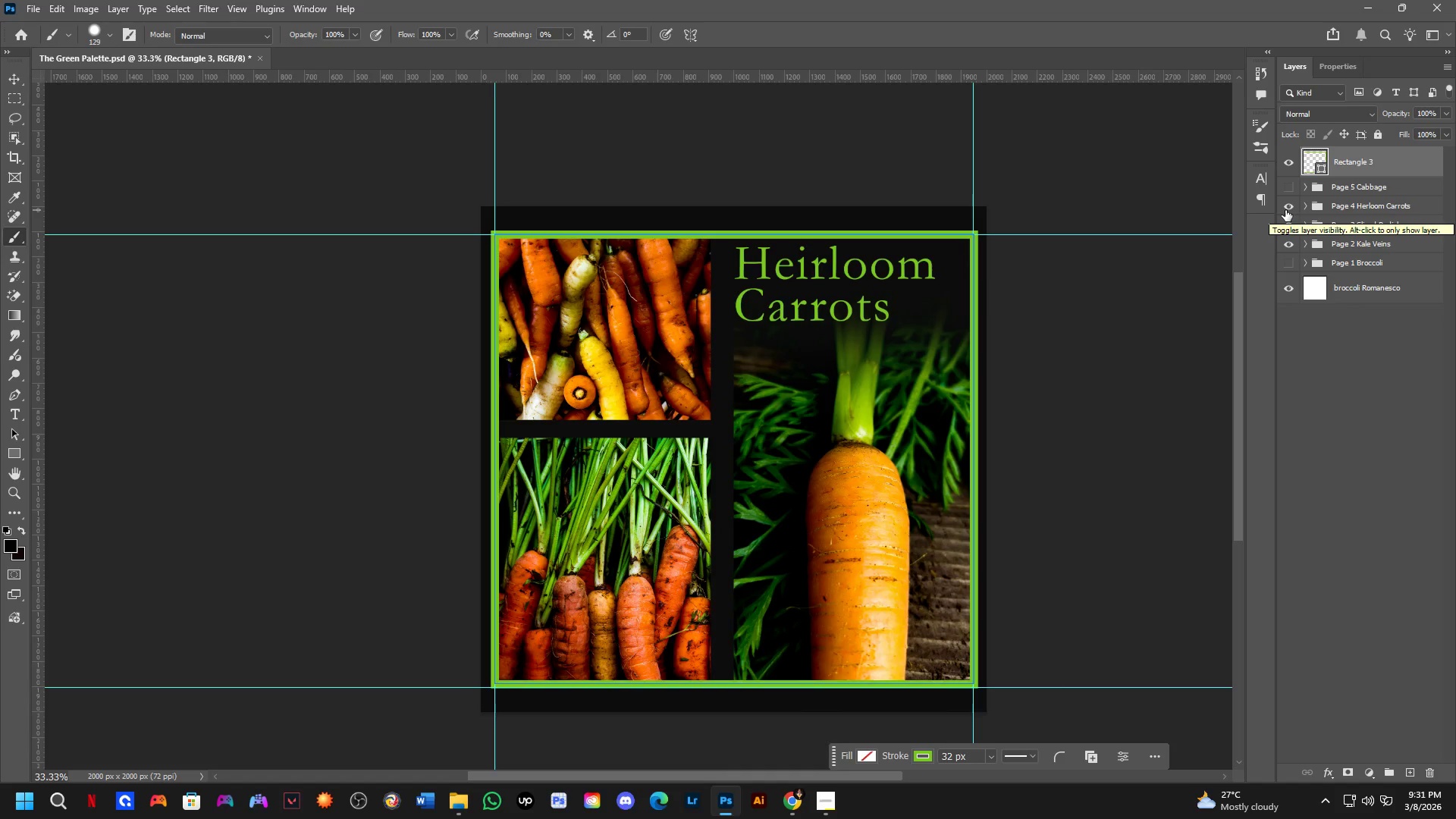 
left_click([1287, 193])
 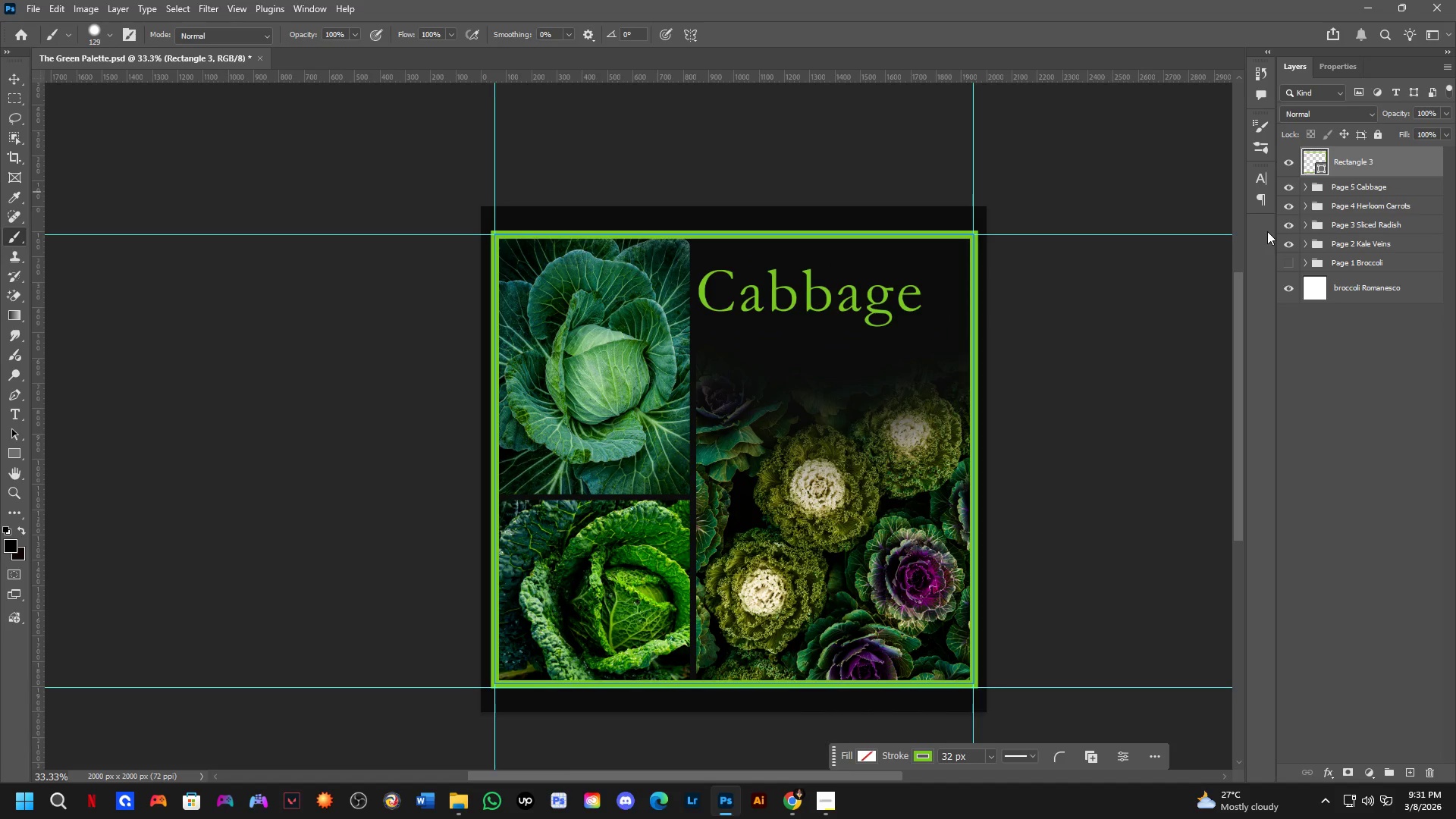 
wait(9.25)
 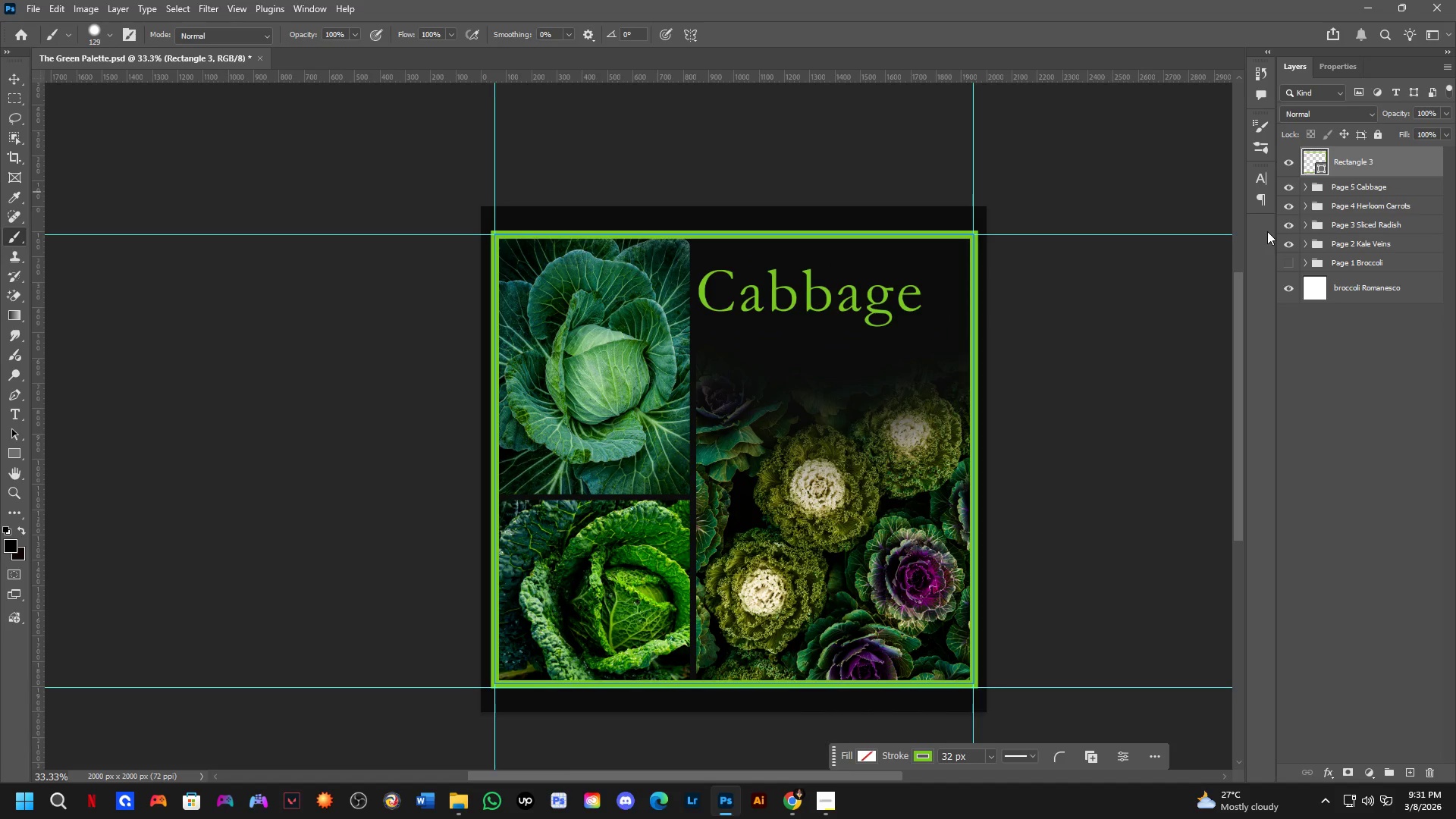 
key(Shift+ShiftLeft)
 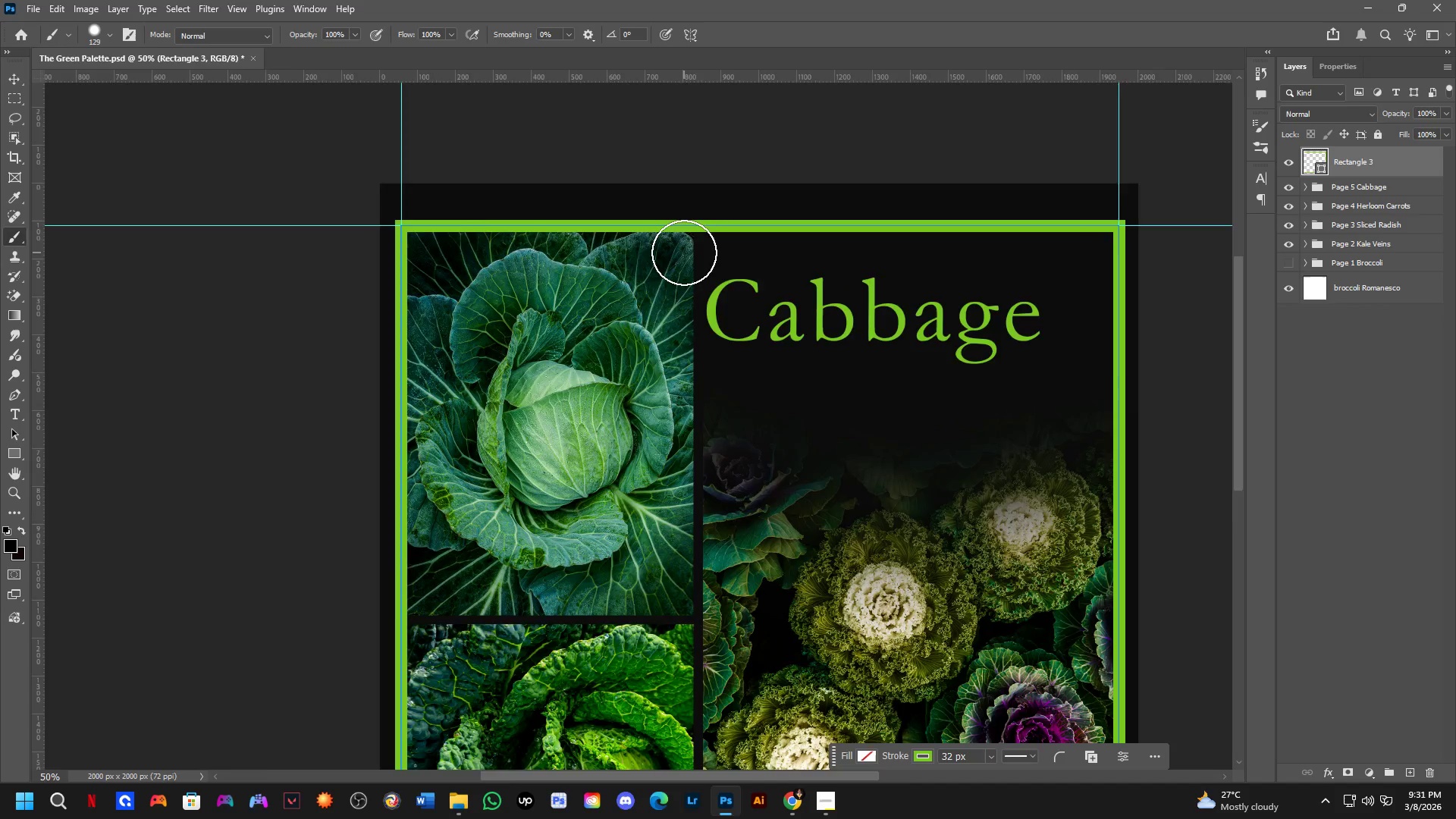 
scroll: coordinate [905, 328], scroll_direction: up, amount: 1.0
 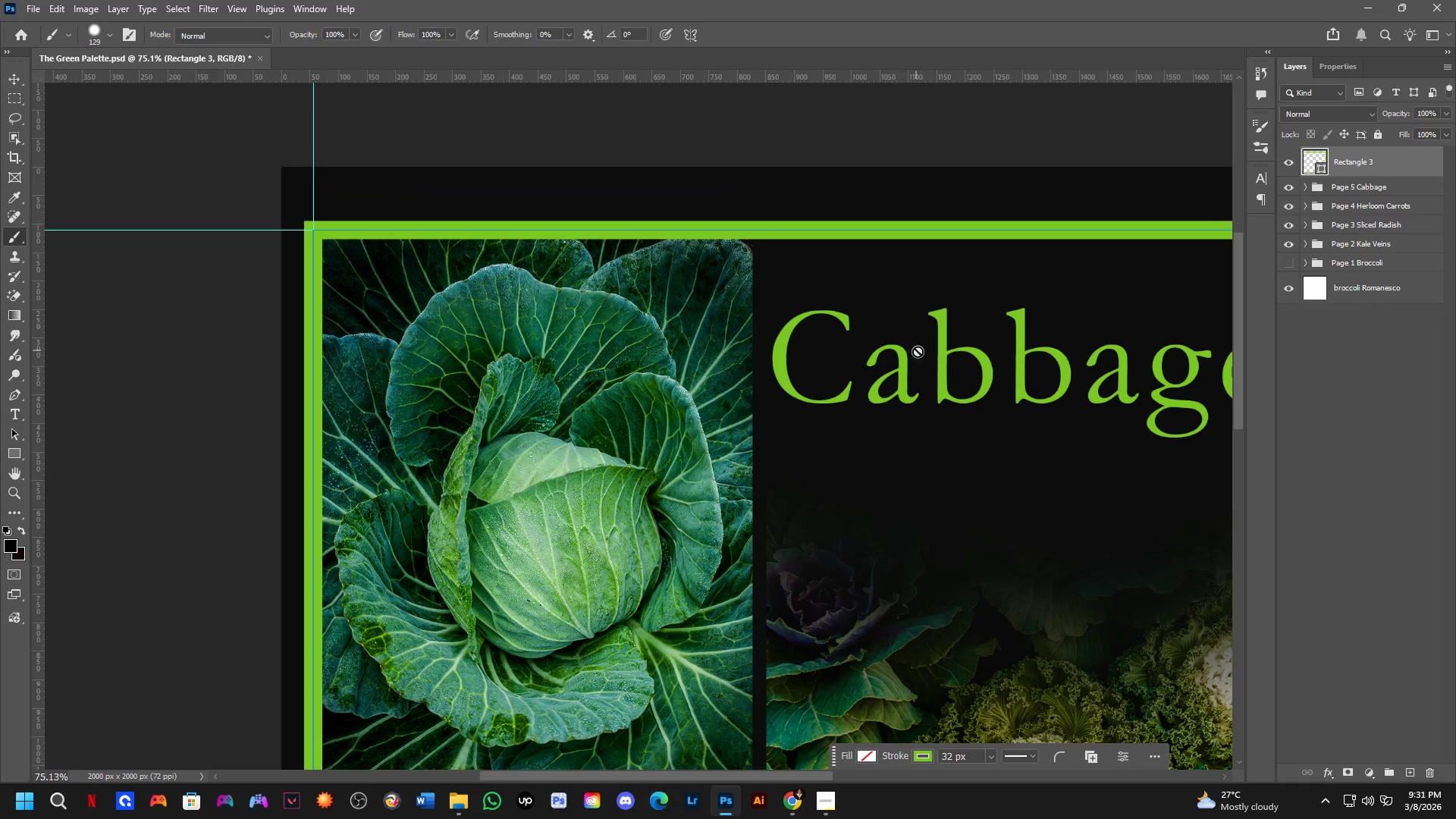 
hold_key(key=Space, duration=0.67)
 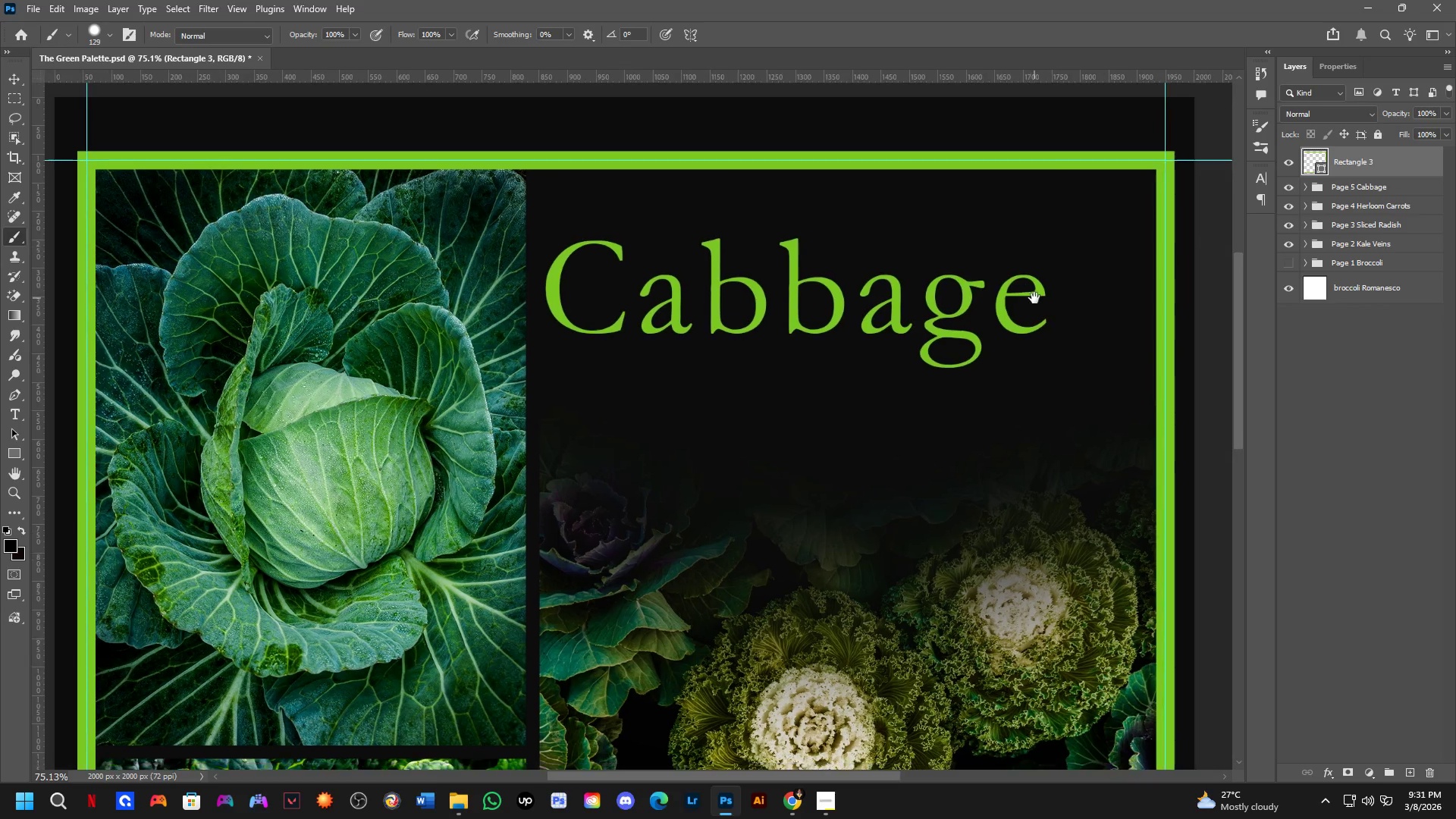 
left_click_drag(start_coordinate=[1092, 393], to_coordinate=[894, 330])
 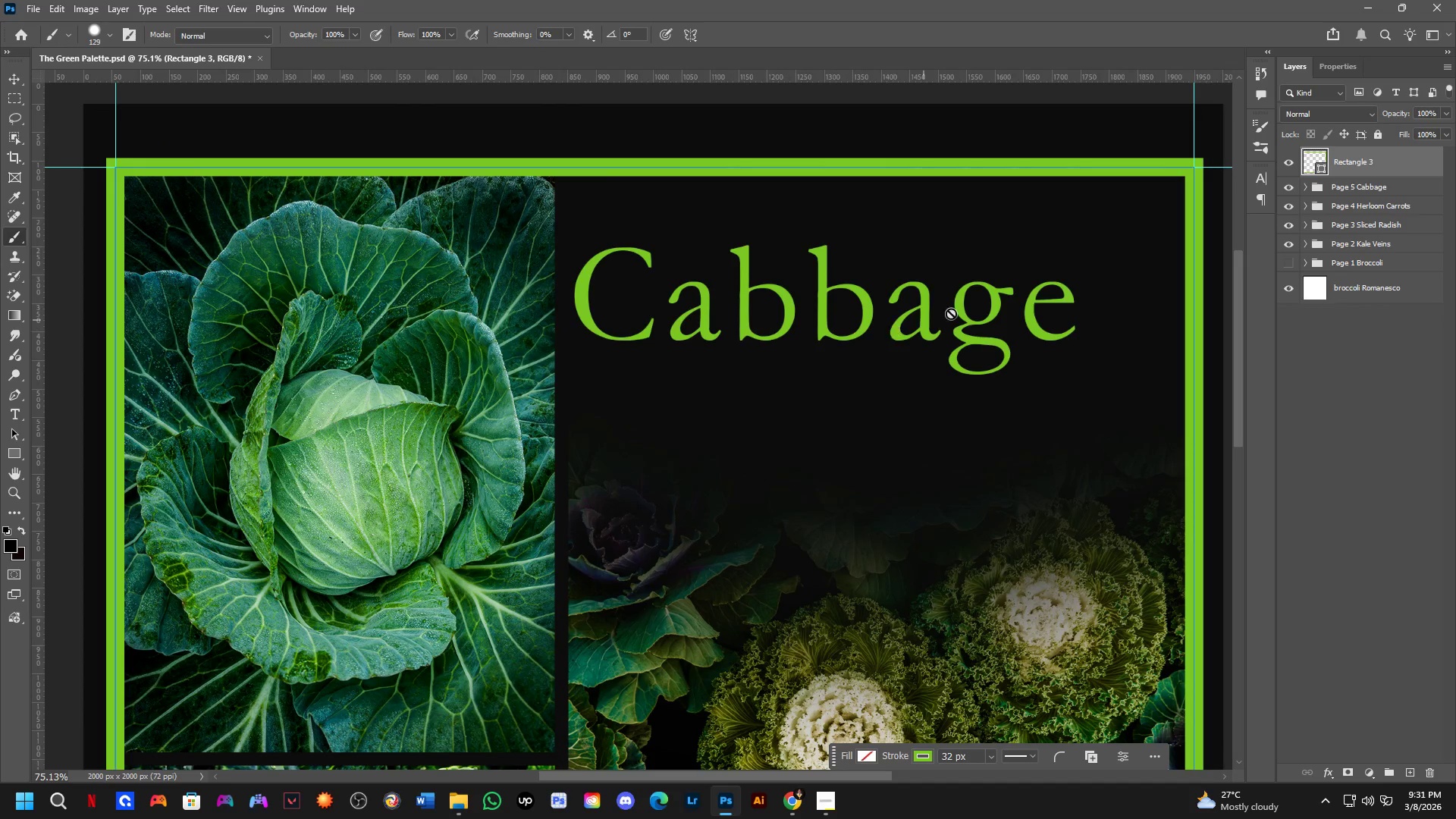 
hold_key(key=Space, duration=0.58)
 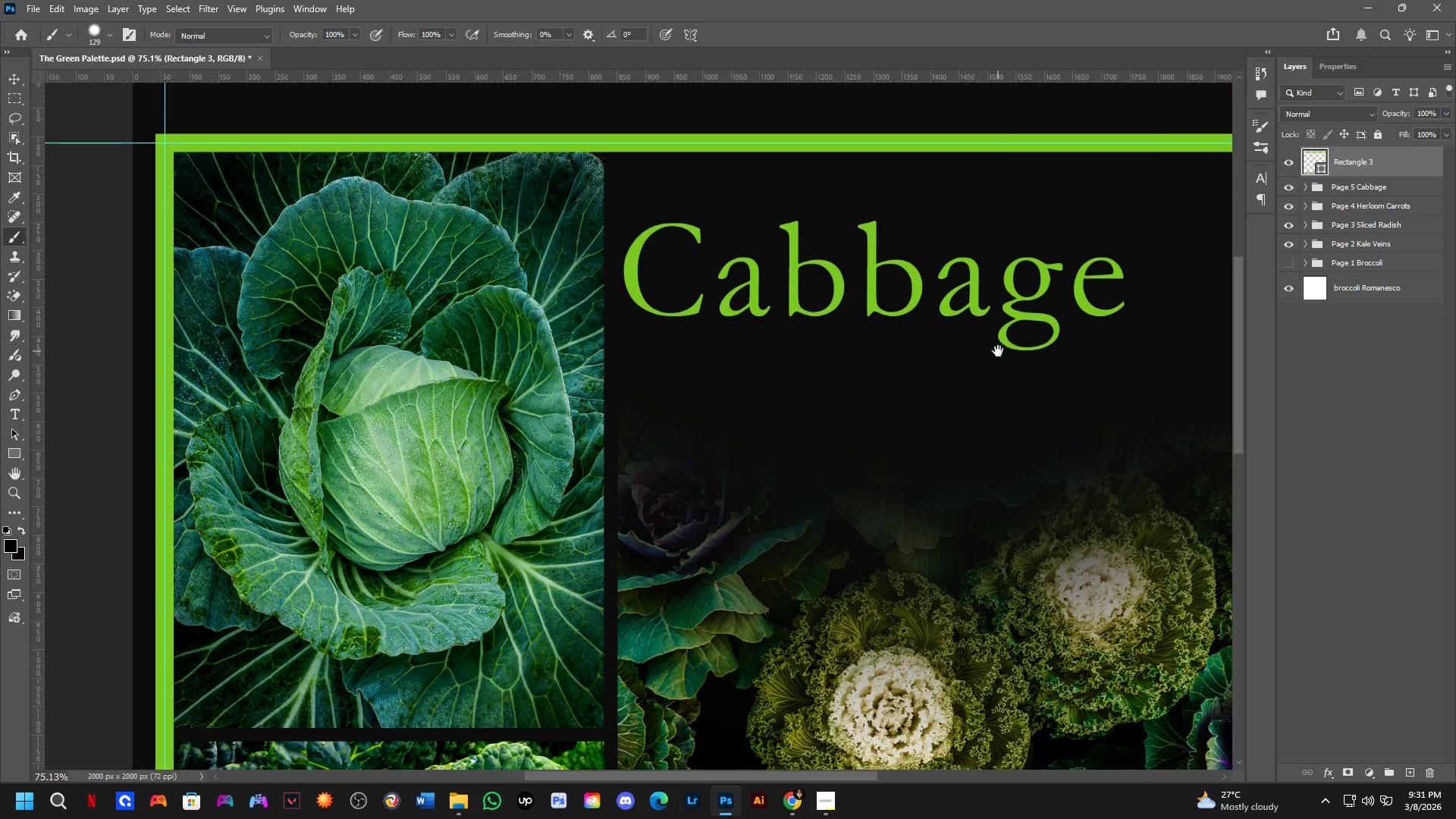 
left_click_drag(start_coordinate=[1063, 305], to_coordinate=[1034, 298])
 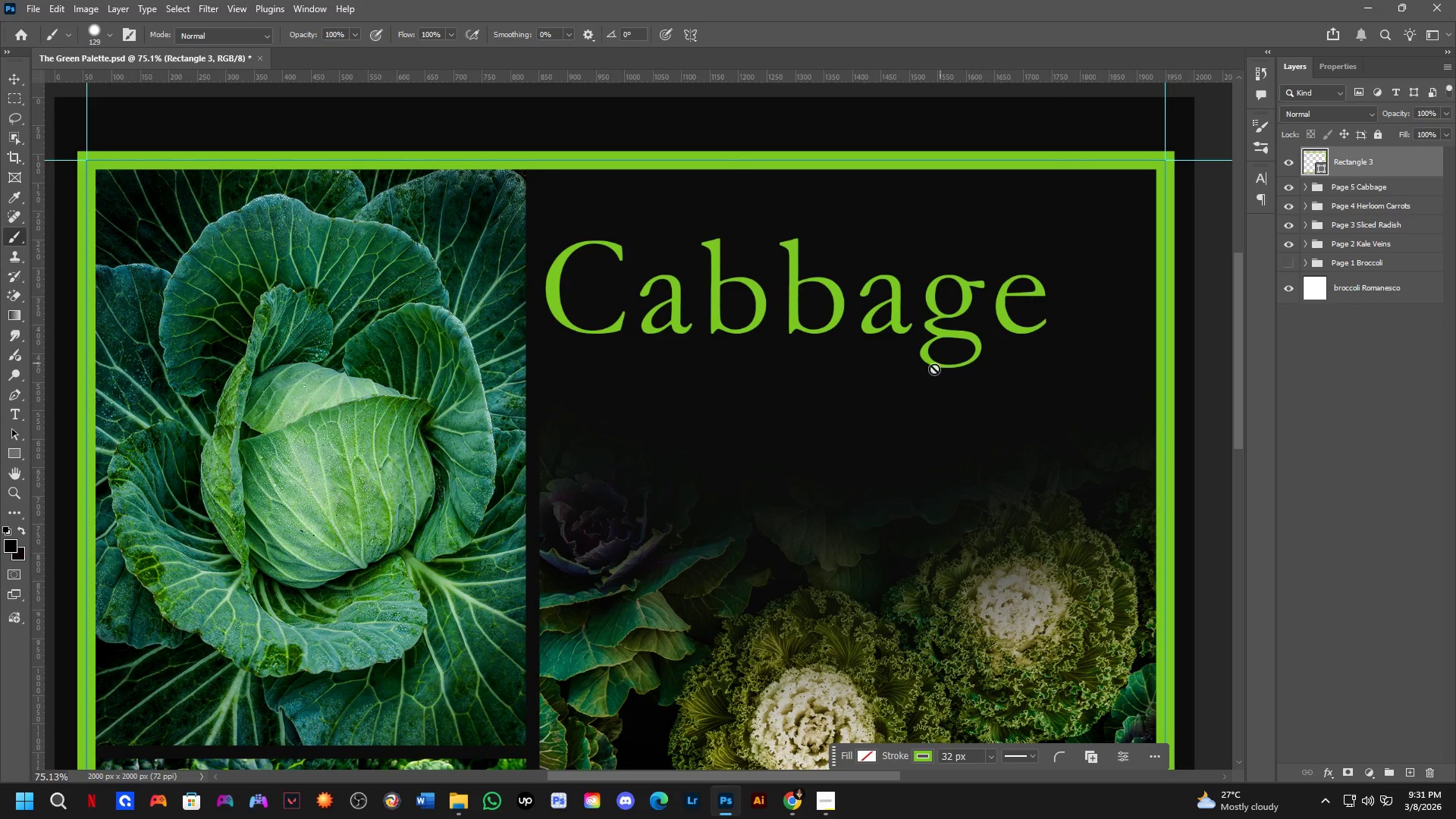 
hold_key(key=Space, duration=1.16)
 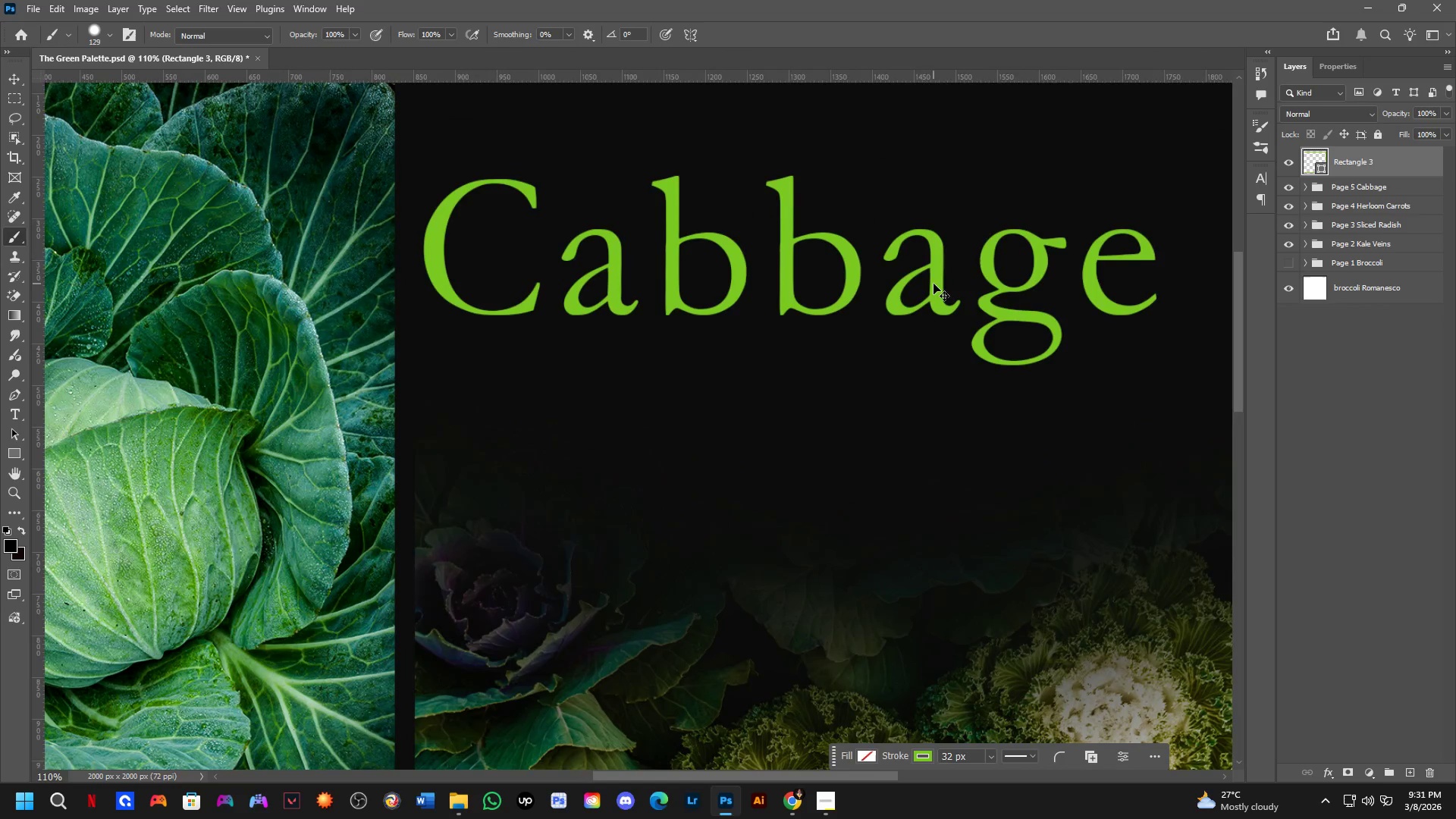 
left_click_drag(start_coordinate=[920, 369], to_coordinate=[970, 323])
 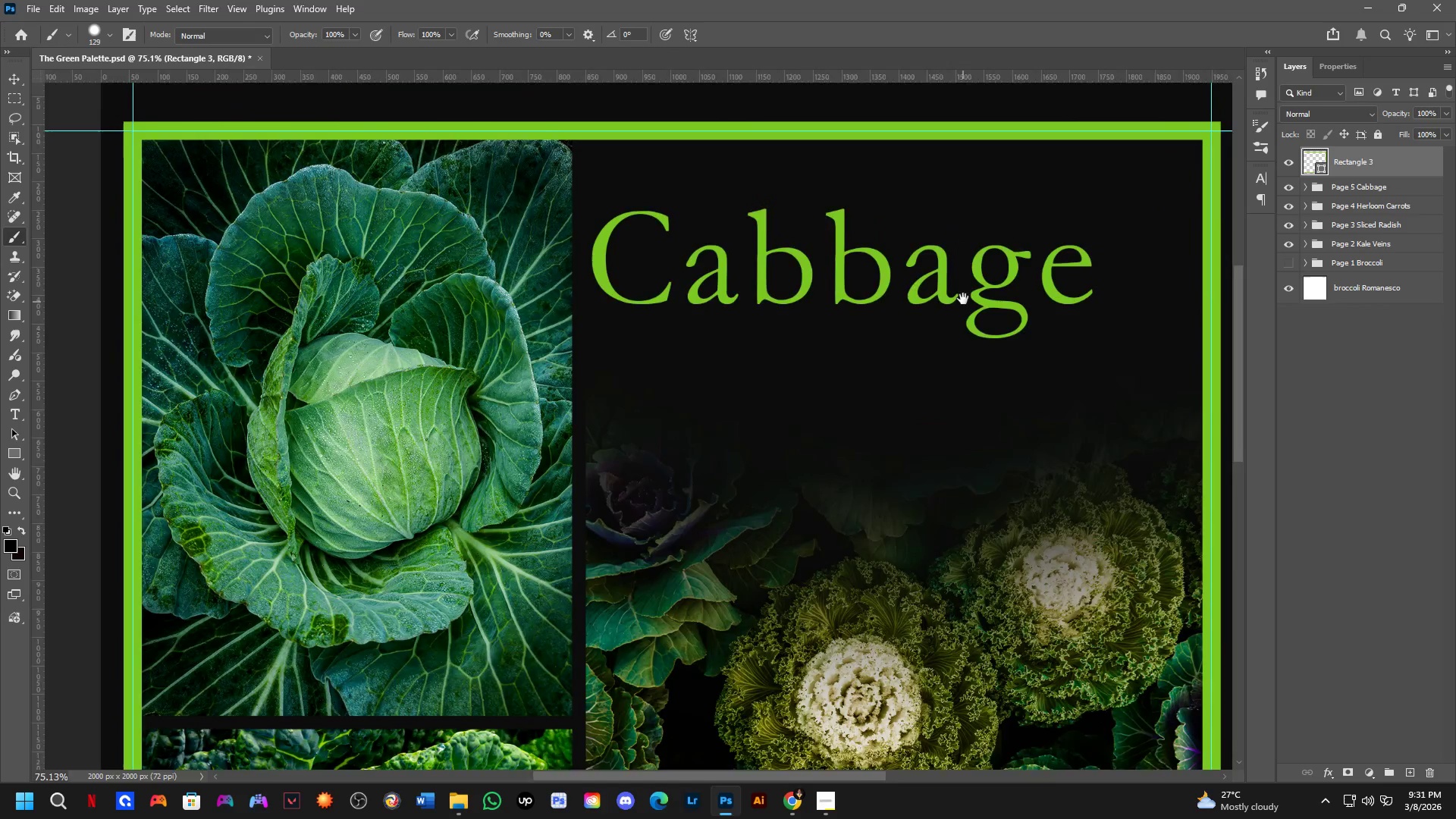 
scroll: coordinate [942, 284], scroll_direction: up, amount: 3.0
 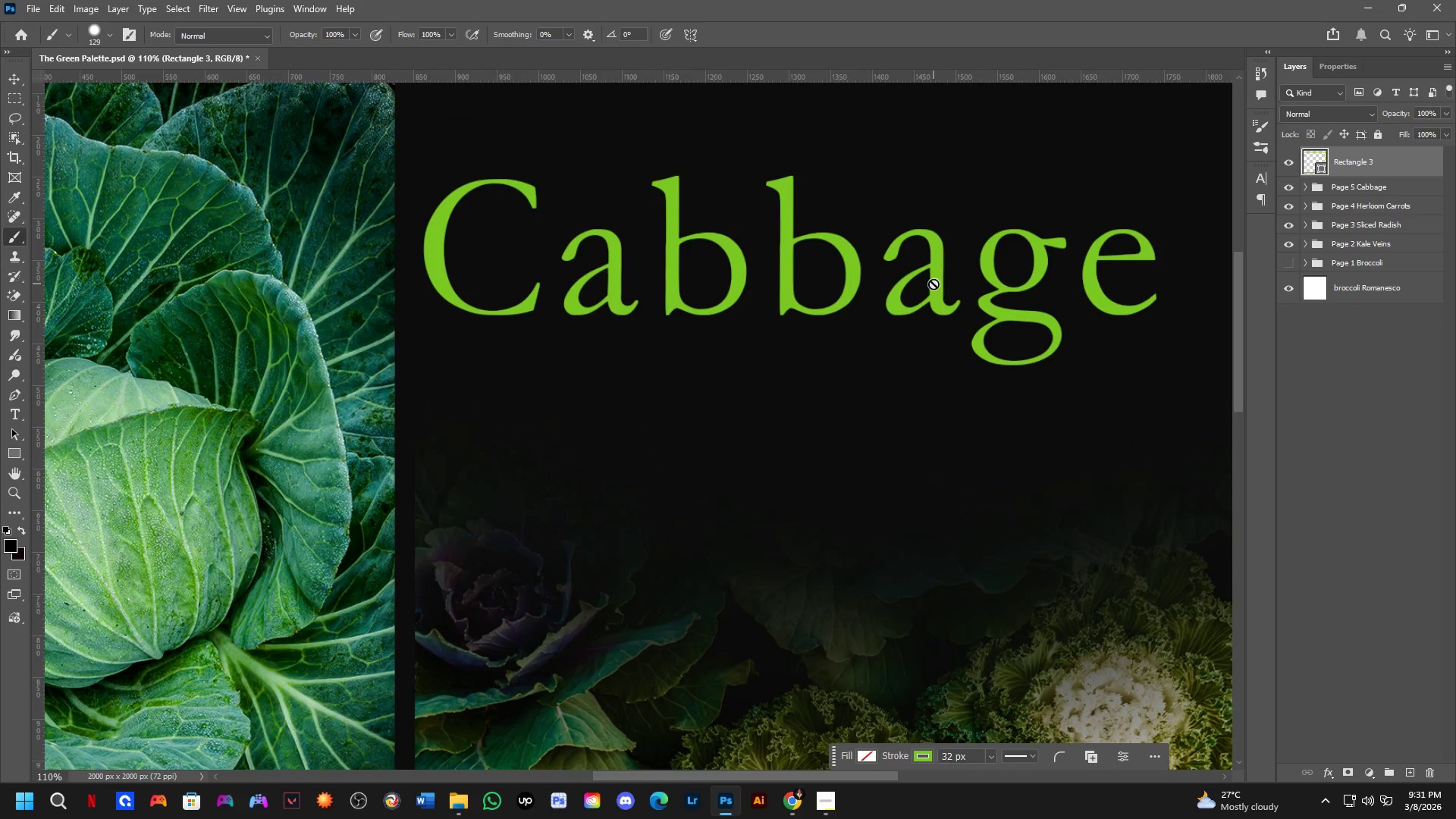 
hold_key(key=ControlLeft, duration=0.72)
left_click_drag(start_coordinate=[932, 278], to_coordinate=[966, 259])
 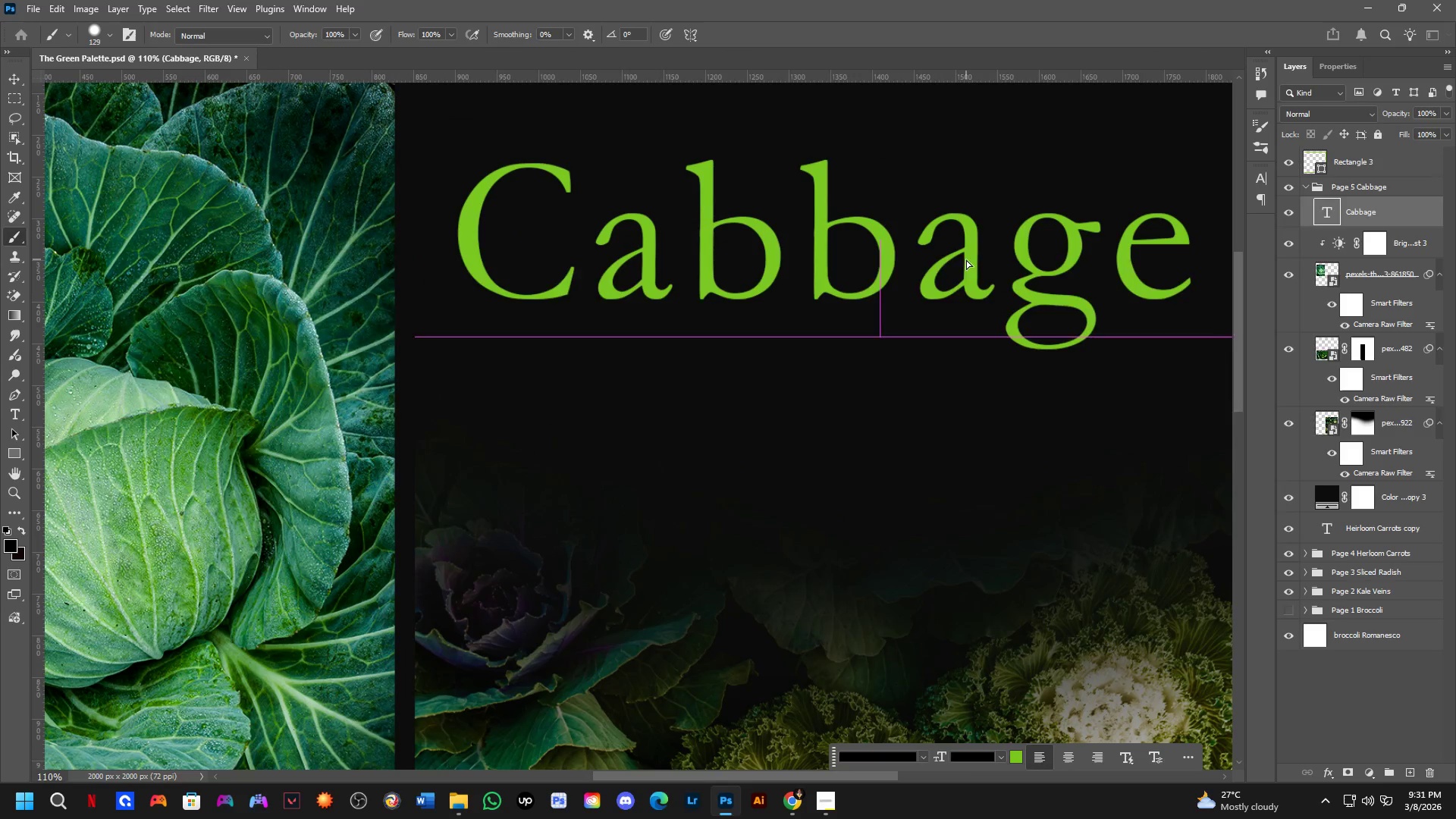 
key(Alt+Tab)
 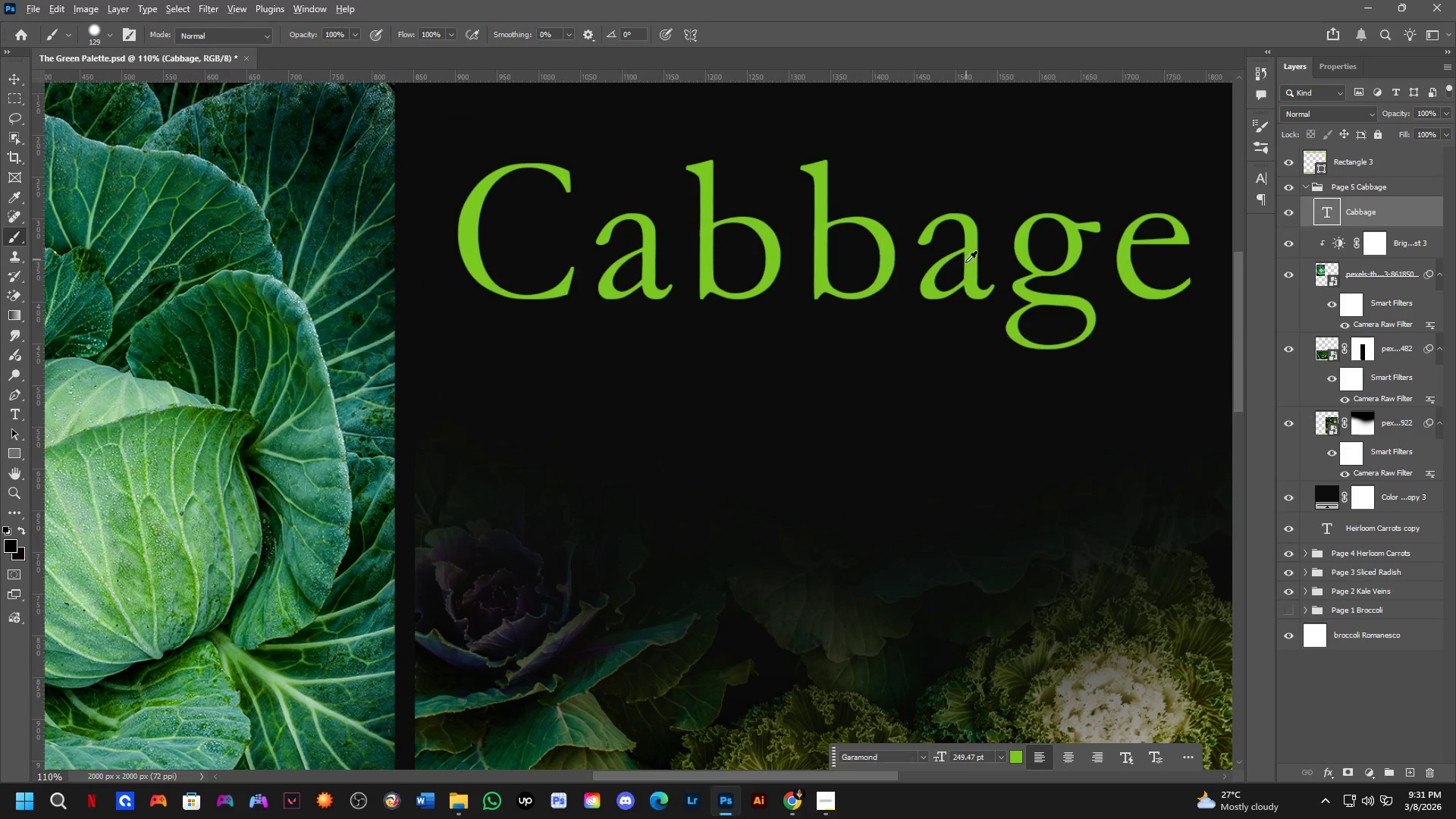 
key(Alt+CapsLock)
 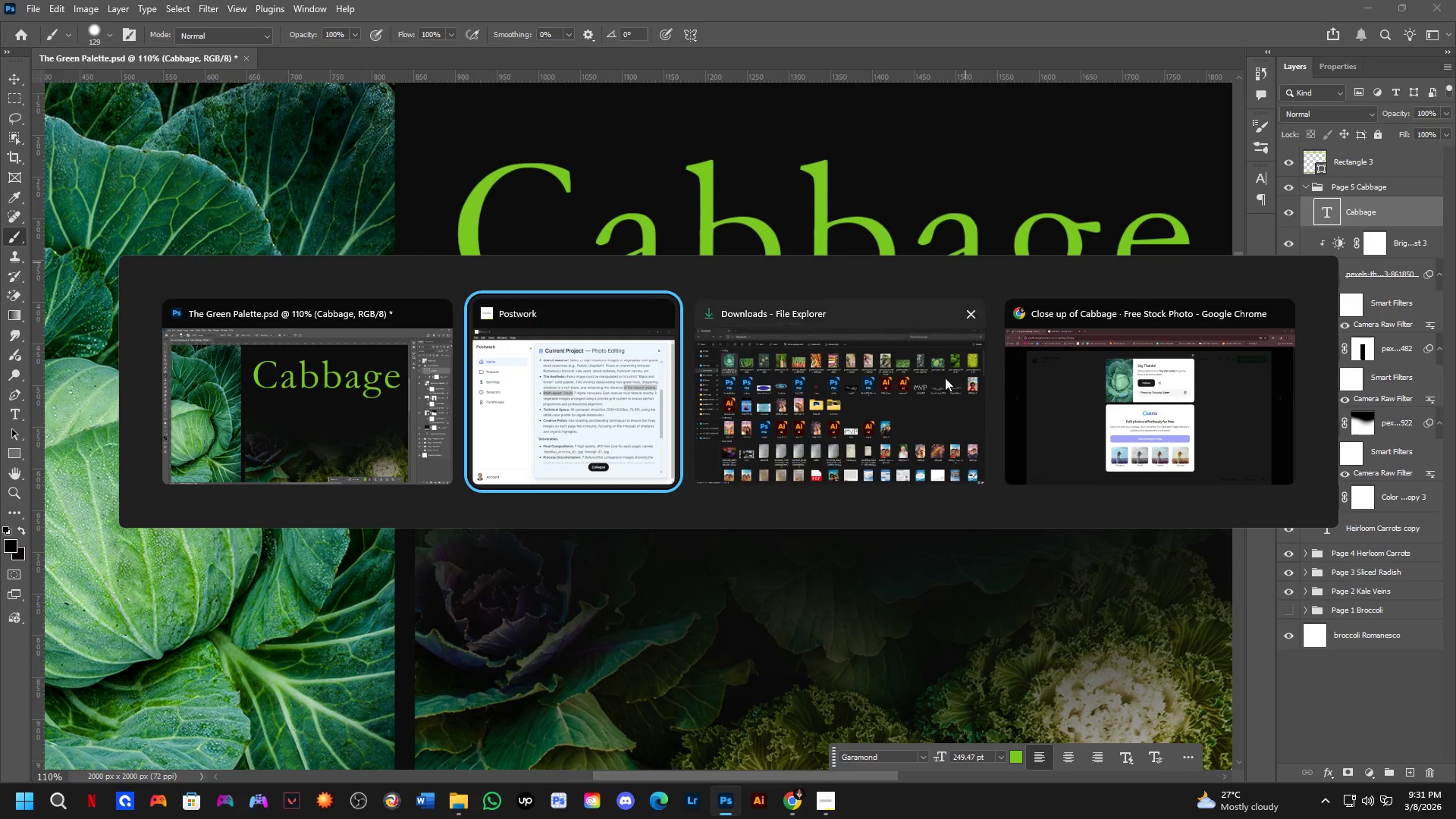 
left_click([1175, 390])
 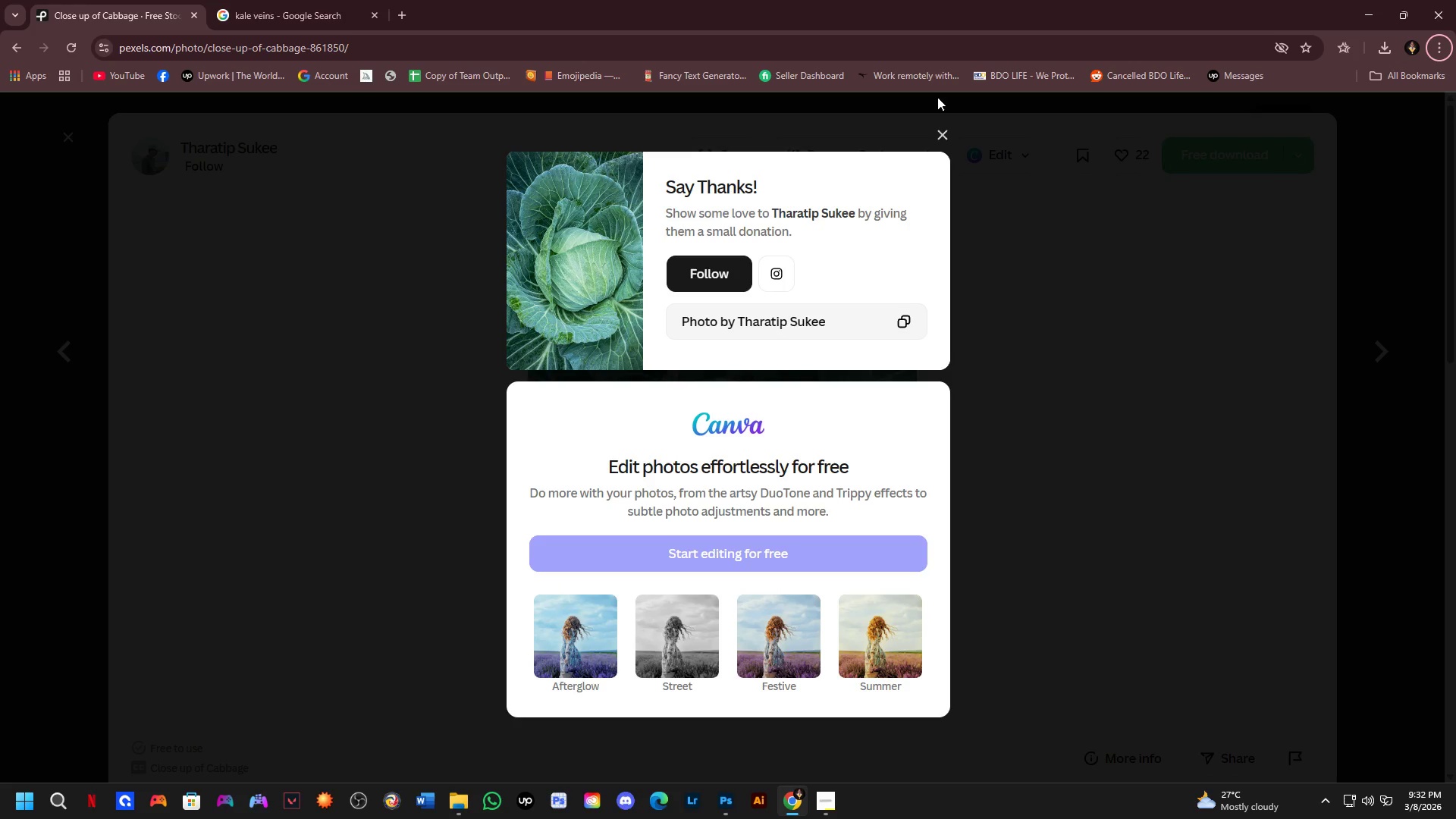 
wait(63.45)
 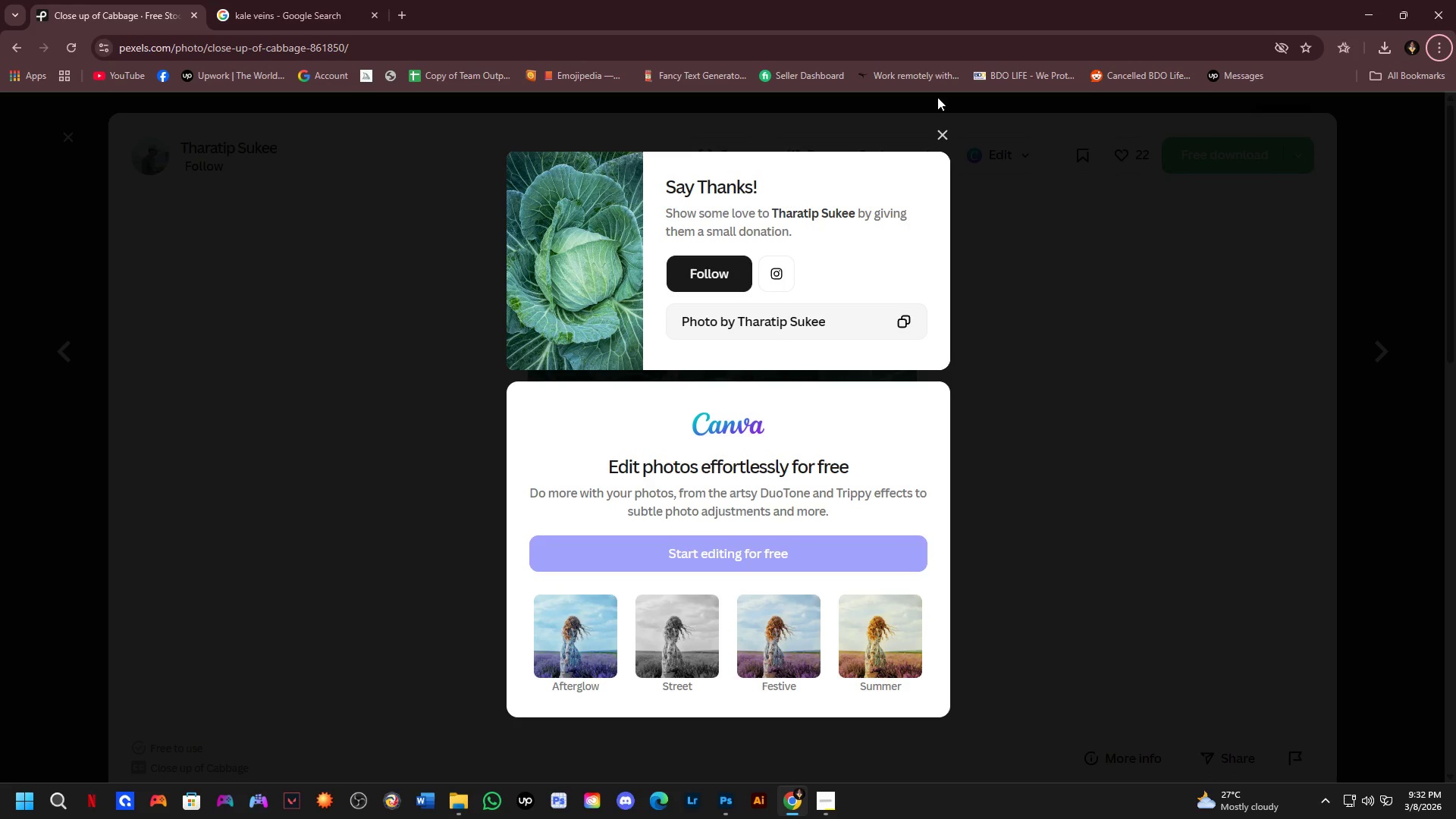 
key(Alt+AltLeft)
 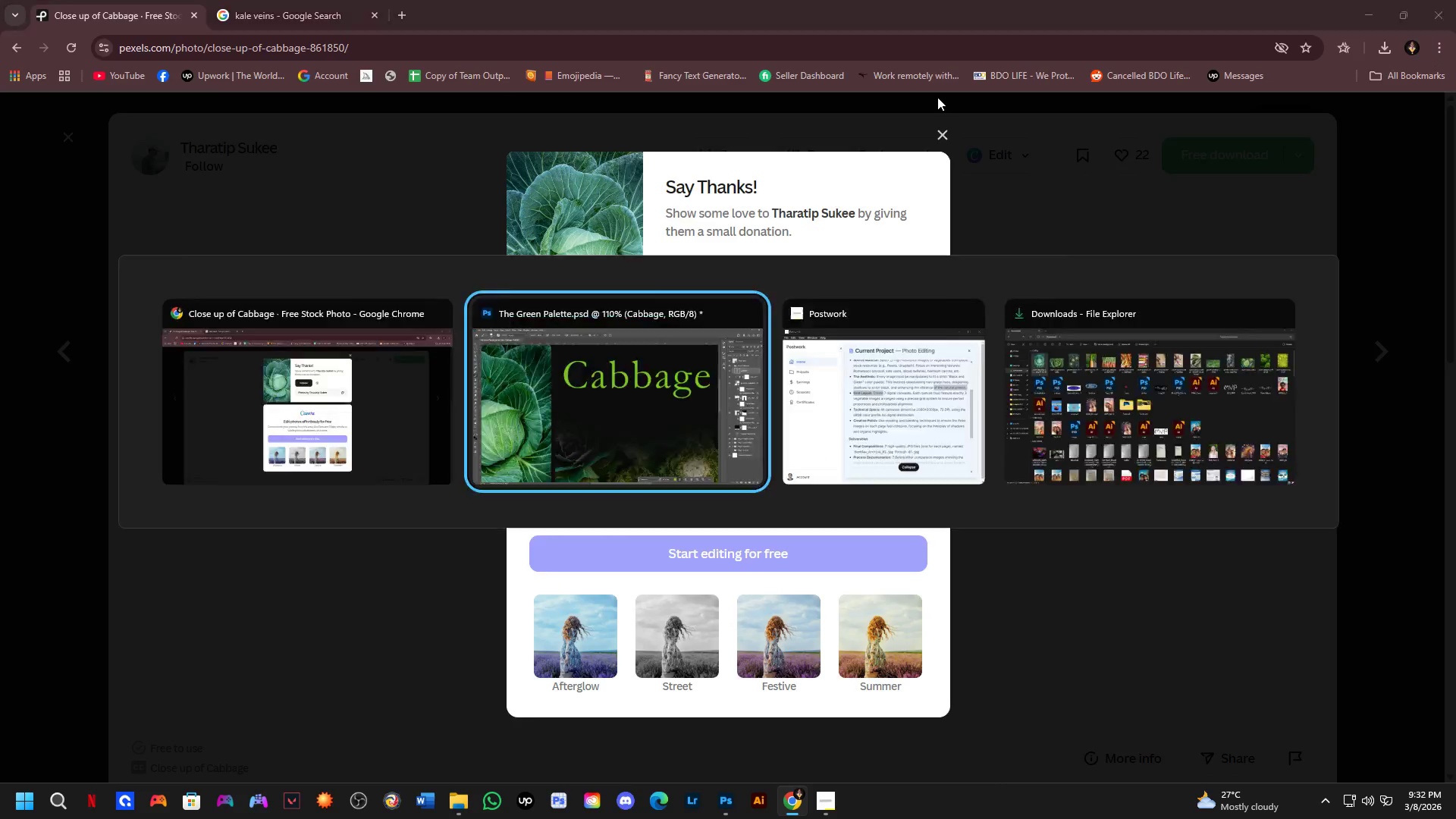 
key(Alt+Tab)
 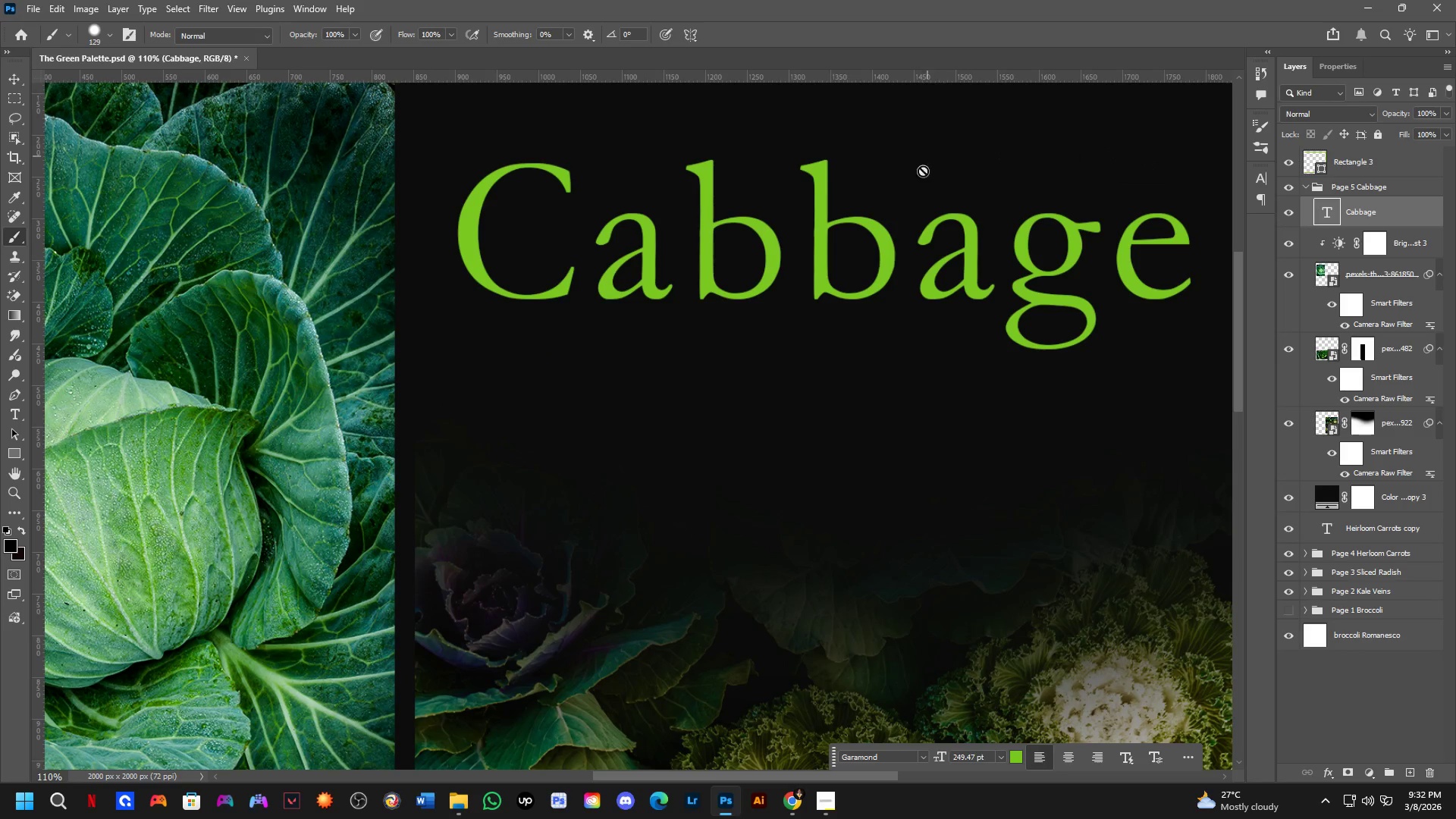 
scroll: coordinate [896, 271], scroll_direction: down, amount: 3.0
 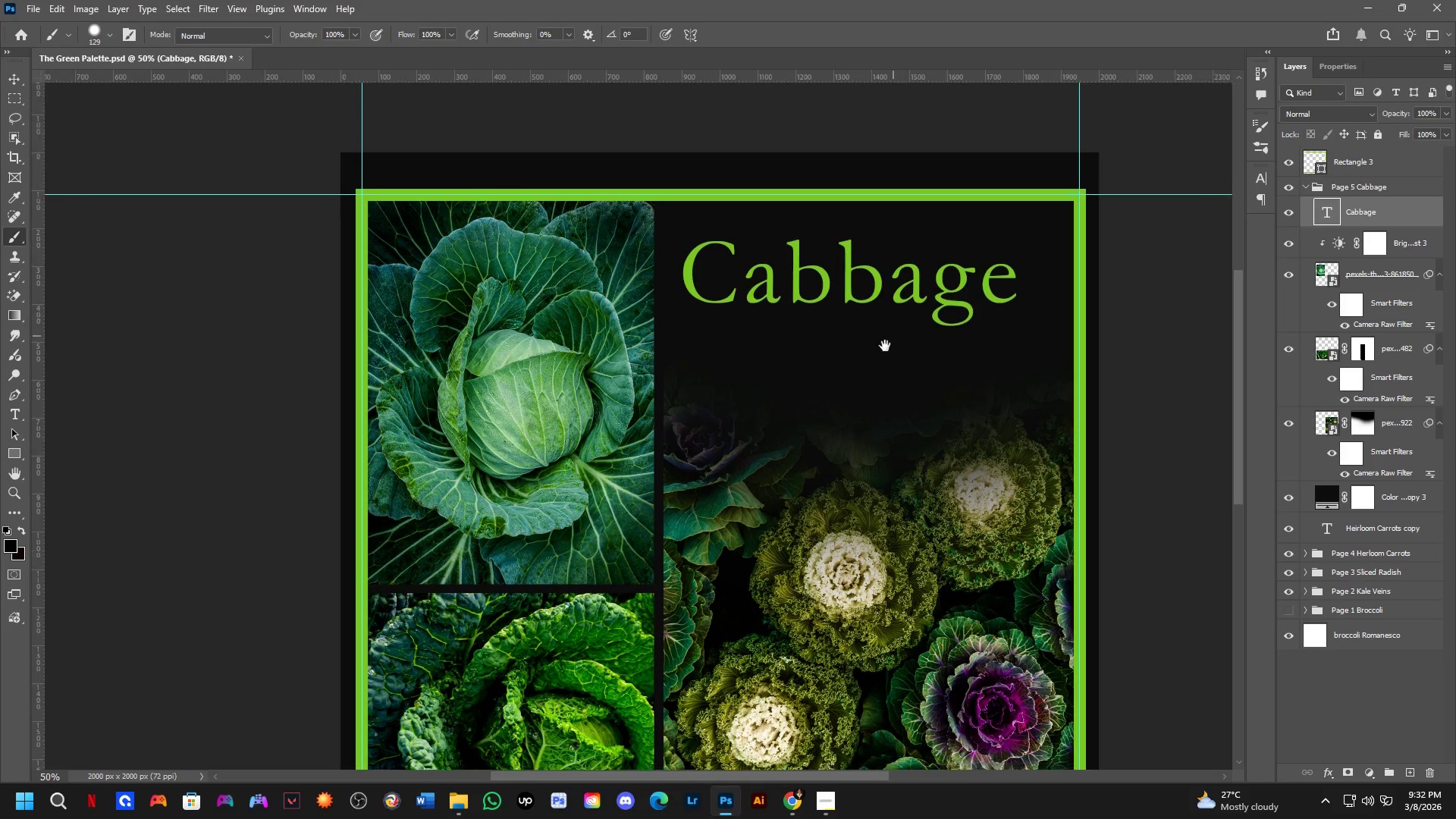 
key(Shift+ShiftLeft)
 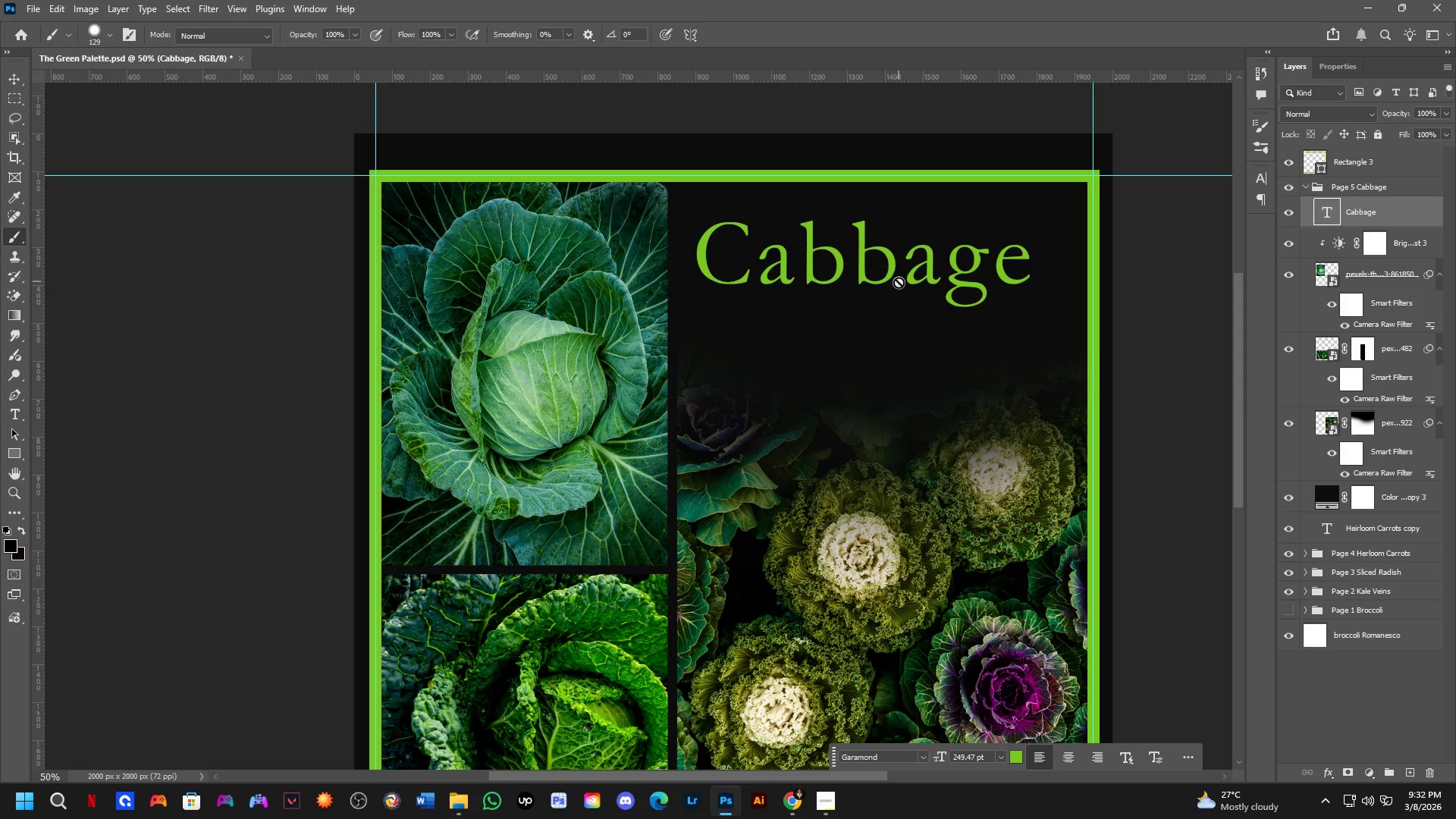 
hold_key(key=Space, duration=0.53)
 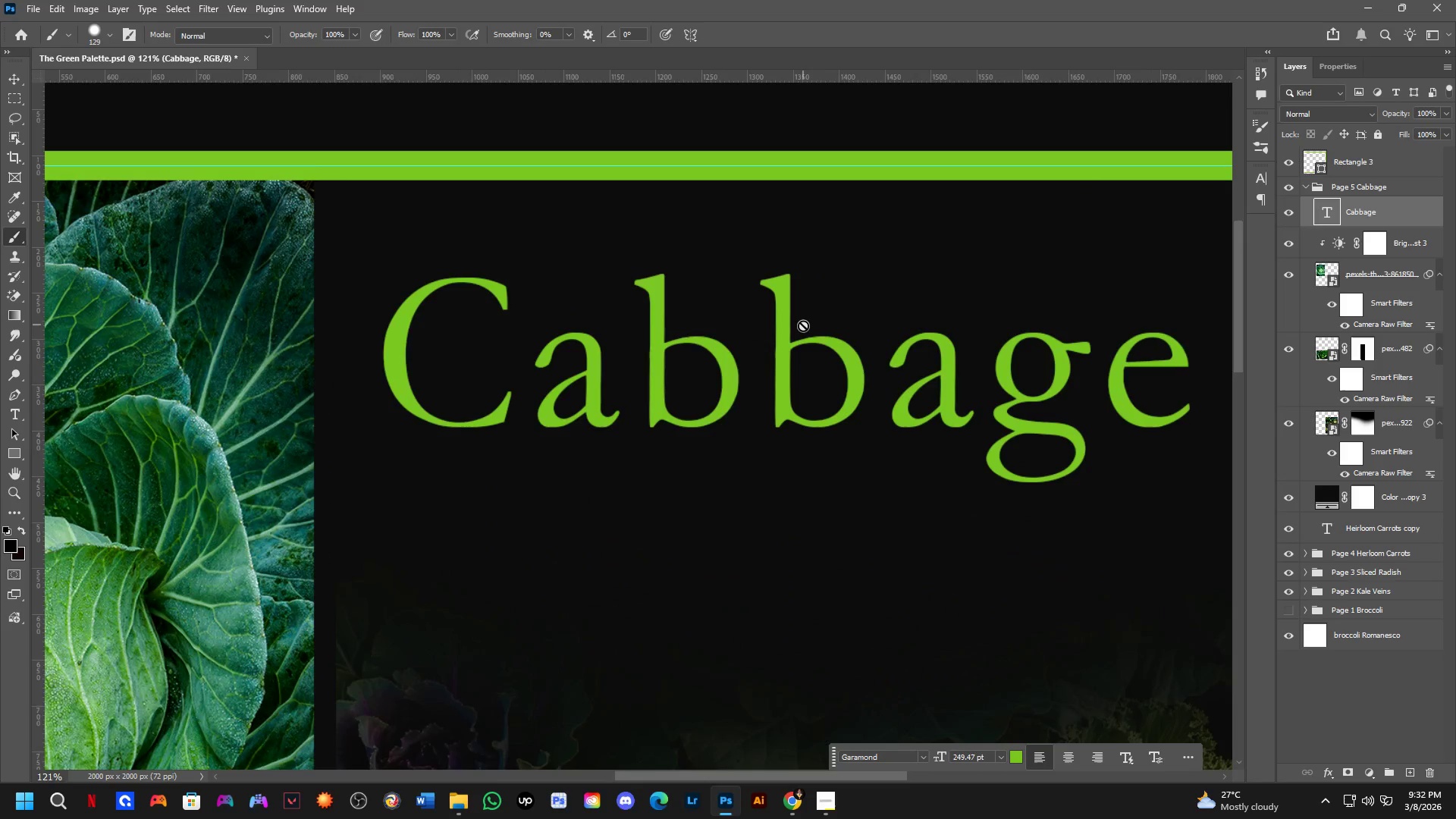 
left_click_drag(start_coordinate=[909, 314], to_coordinate=[843, 384])
 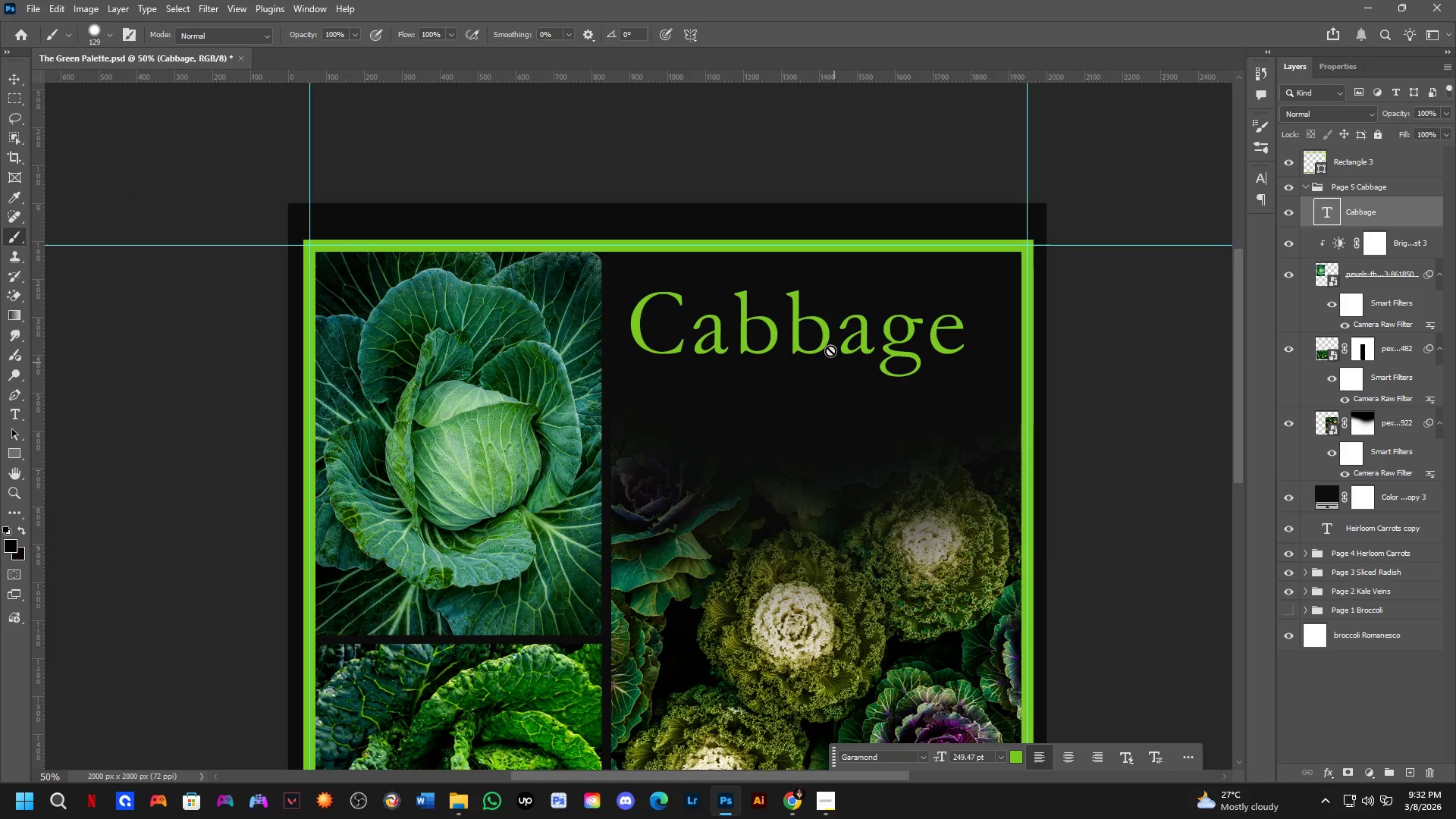 
key(Shift+ShiftLeft)
 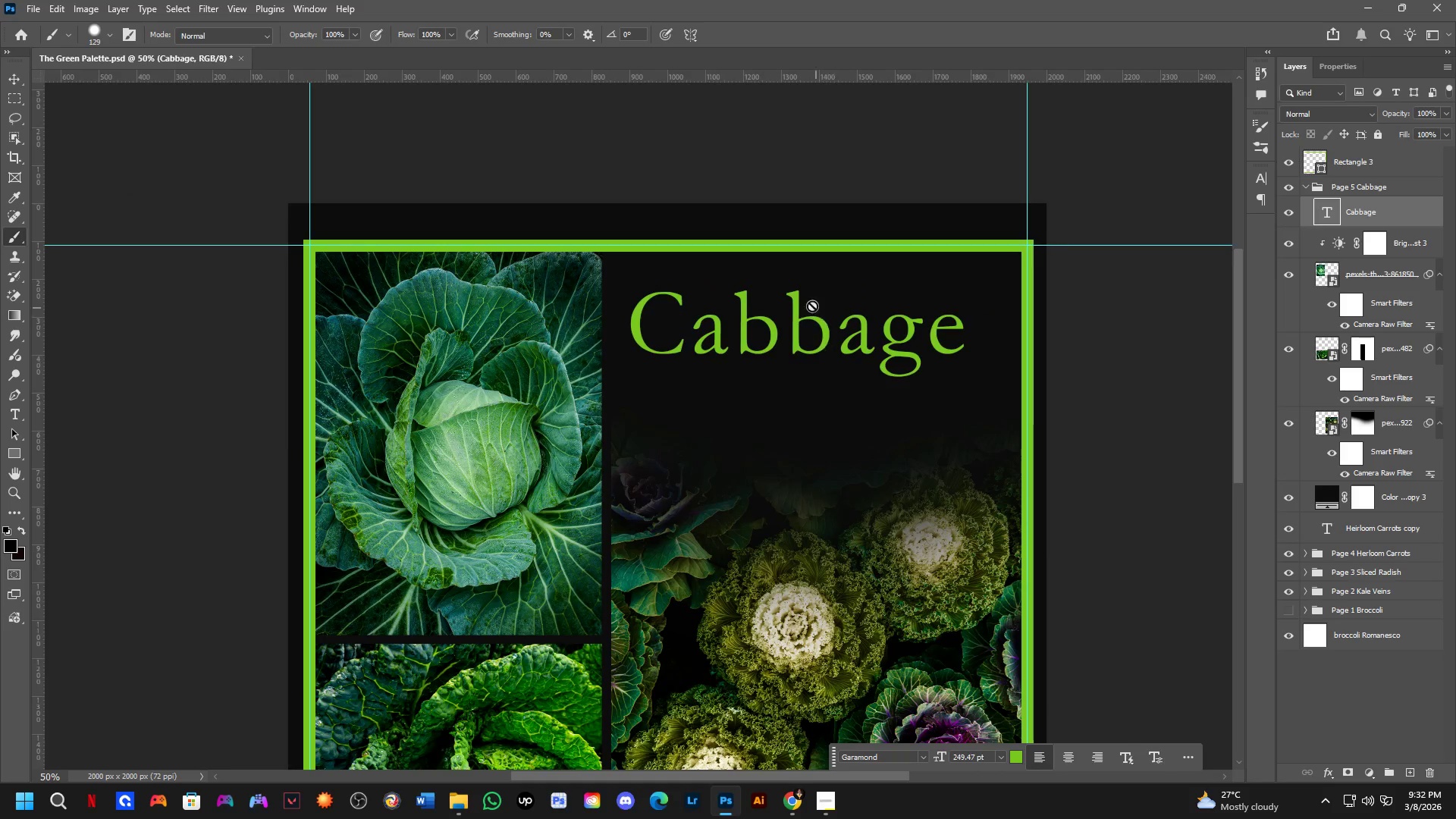 
scroll: coordinate [803, 325], scroll_direction: up, amount: 7.0
 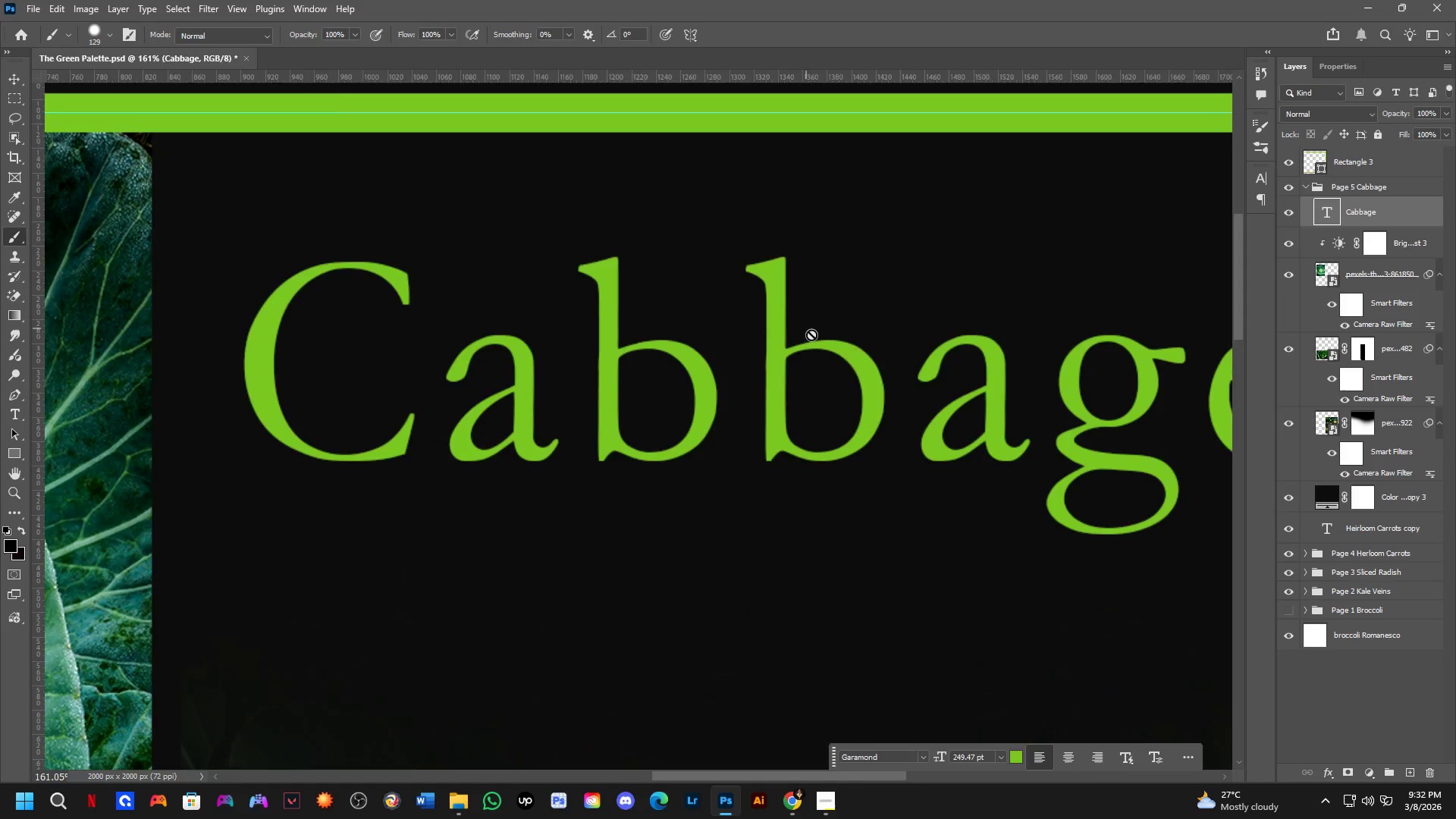 
hold_key(key=Space, duration=0.61)
 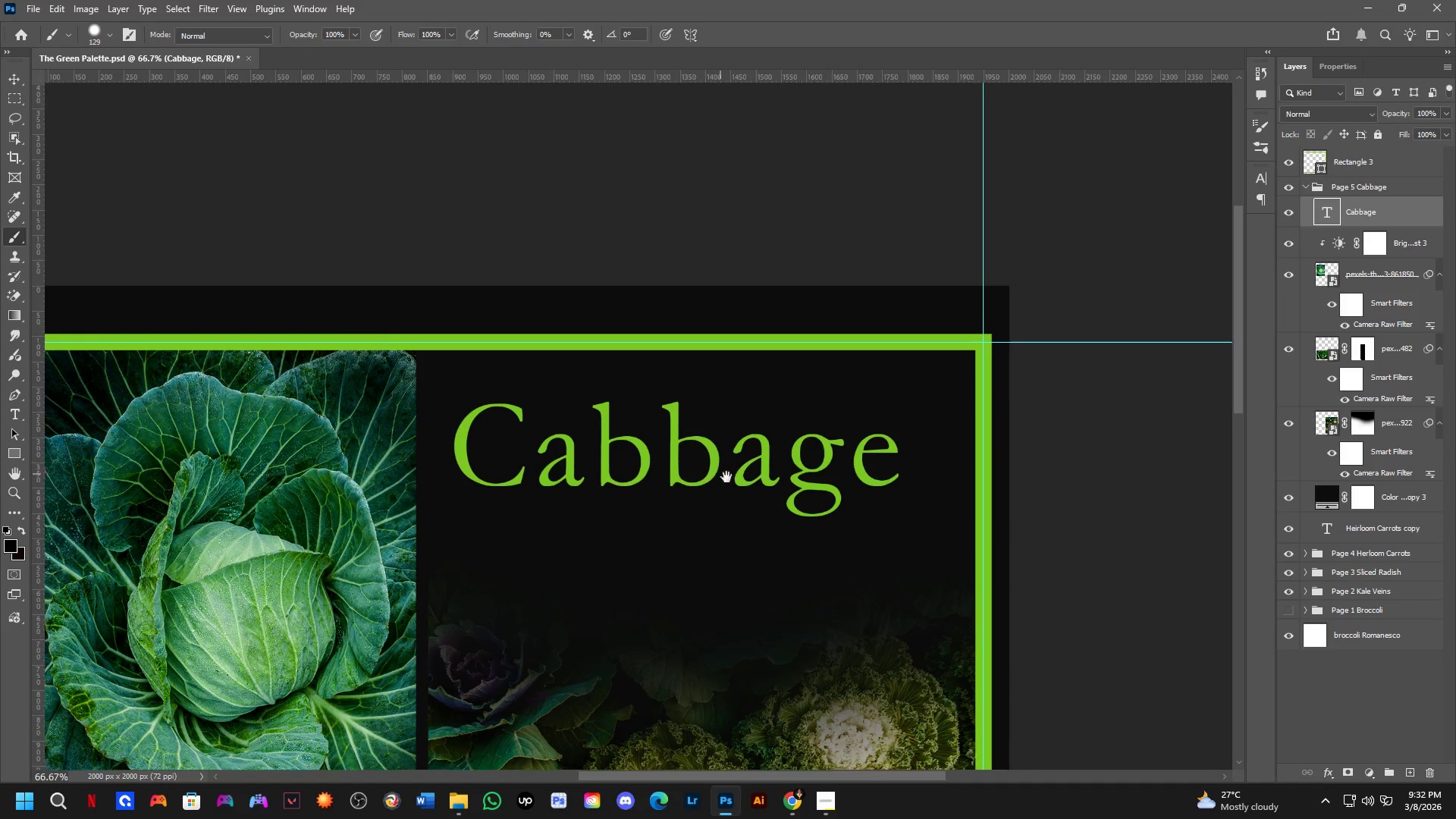 
left_click_drag(start_coordinate=[908, 416], to_coordinate=[729, 466])
 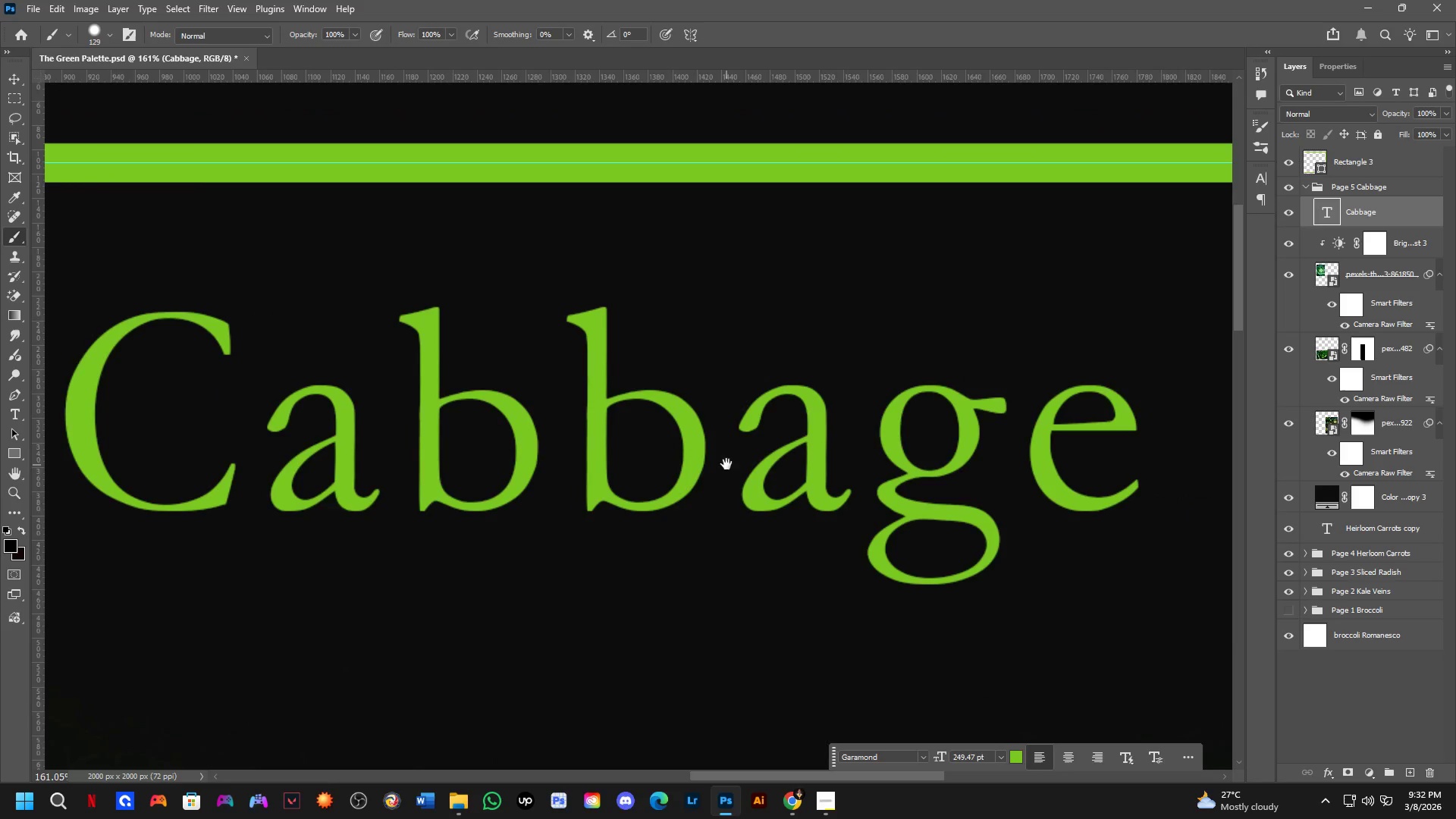 
scroll: coordinate [726, 463], scroll_direction: down, amount: 2.0
 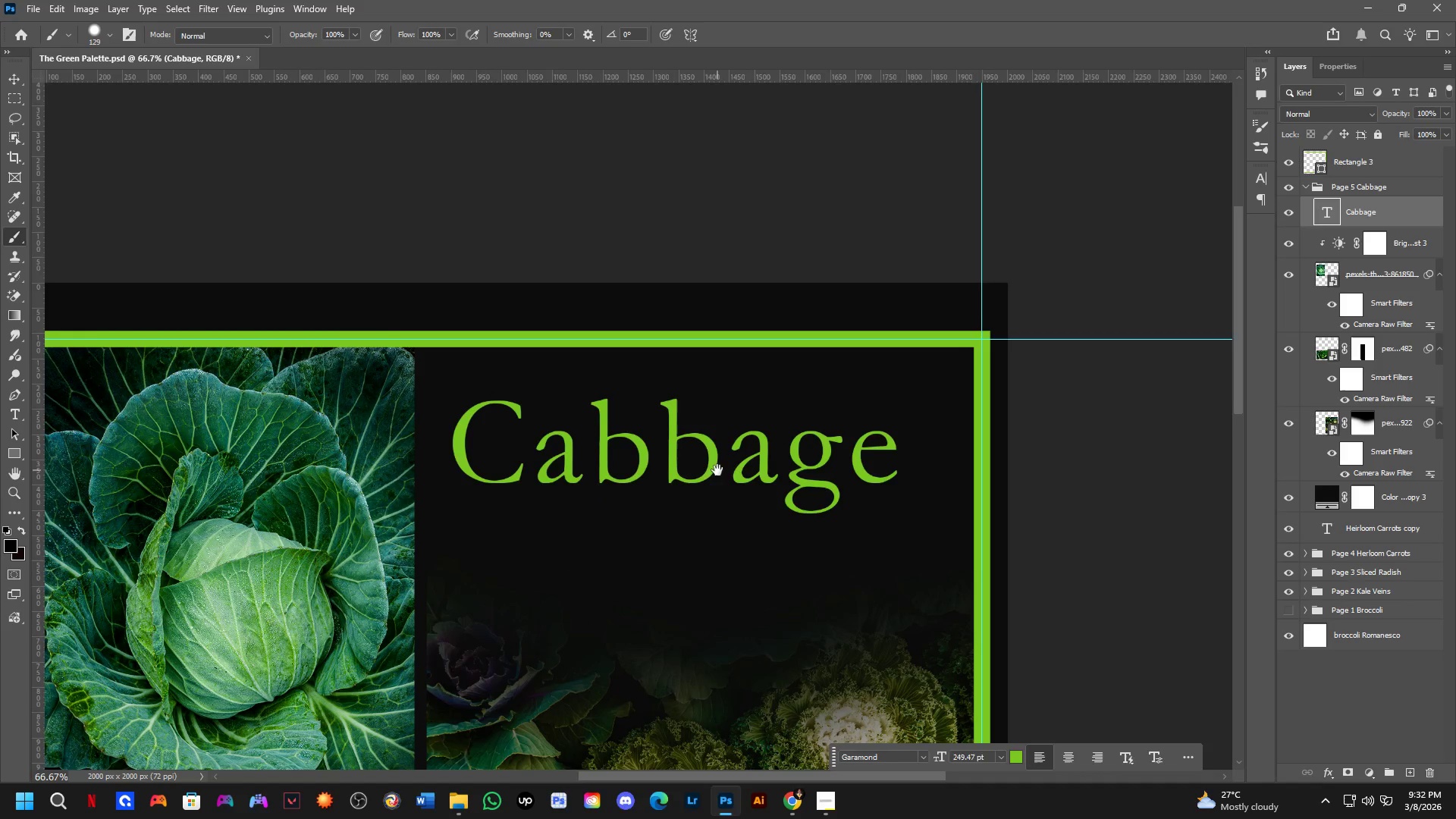 
hold_key(key=Space, duration=1.27)
 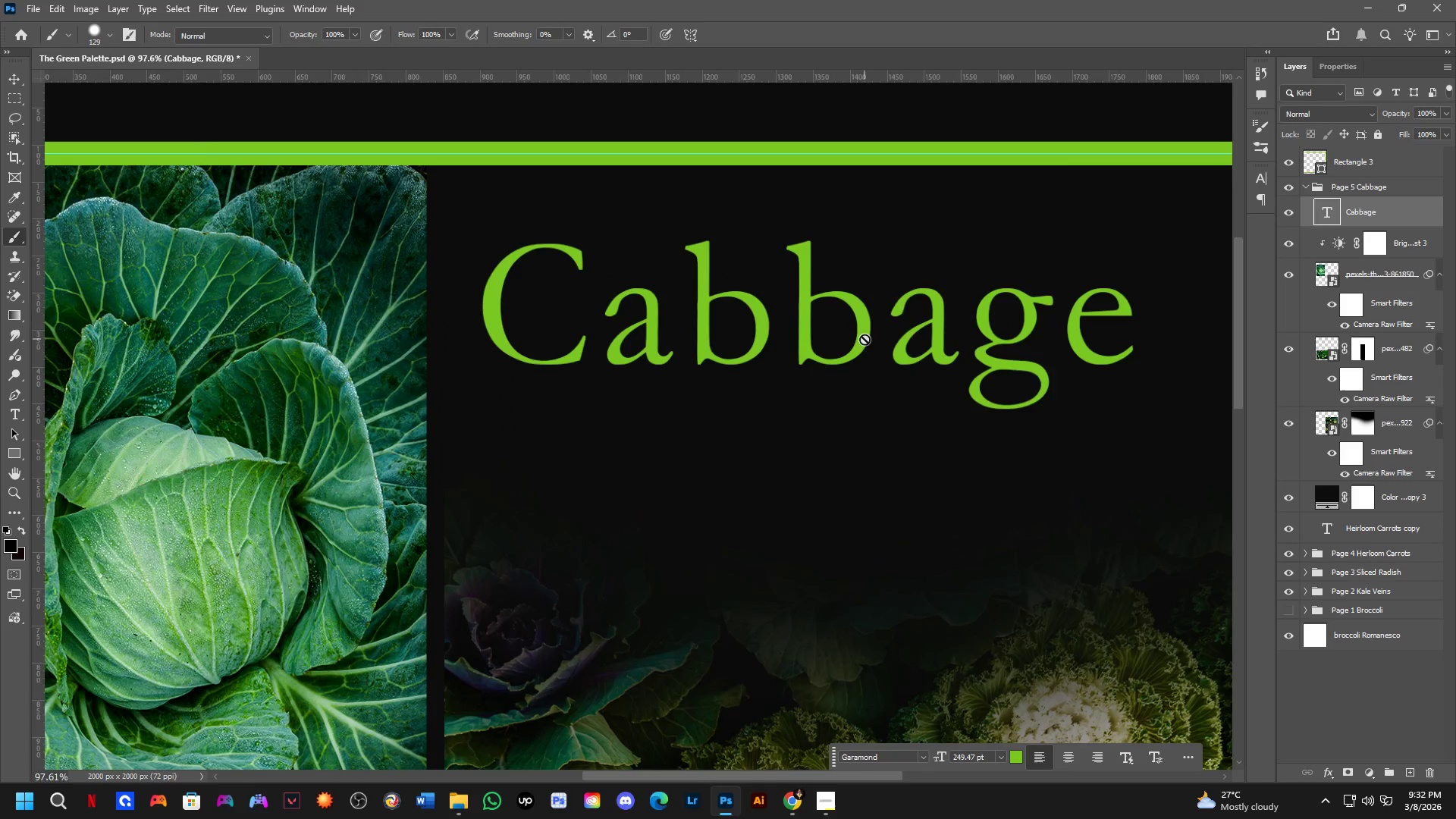 
key(Shift+ShiftLeft)
 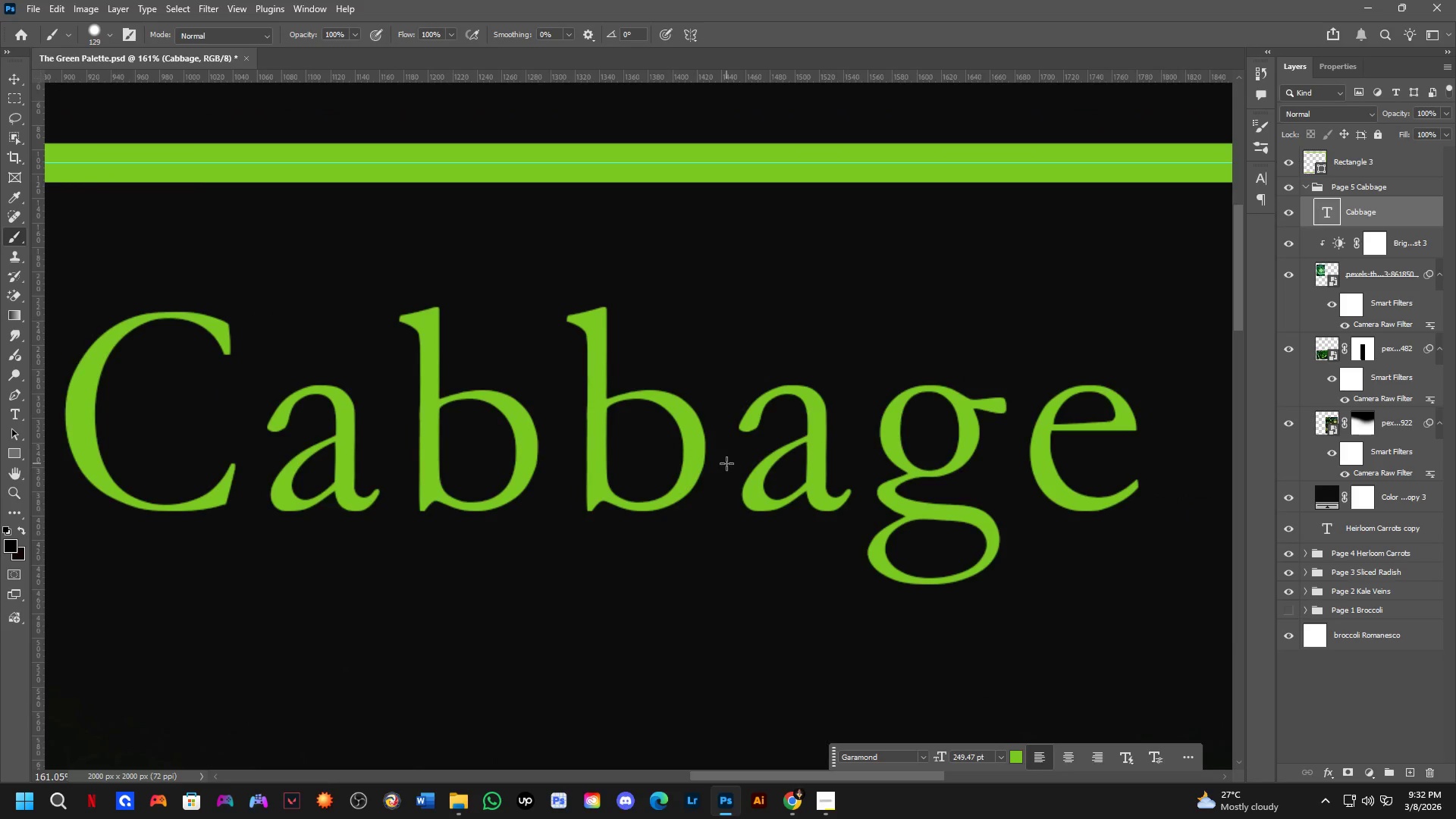 
left_click_drag(start_coordinate=[717, 470], to_coordinate=[872, 342])
 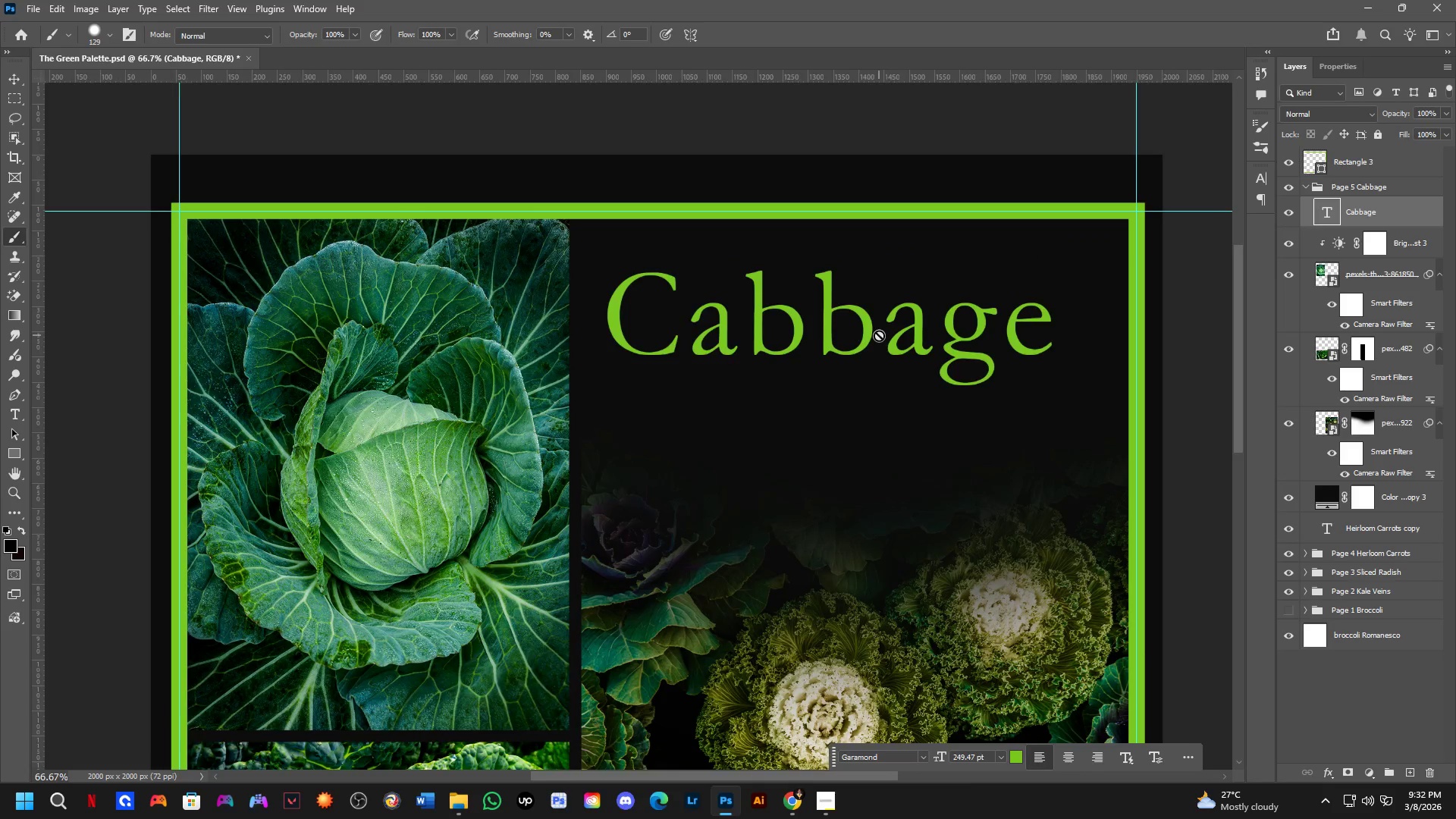 
key(Shift+ShiftLeft)
 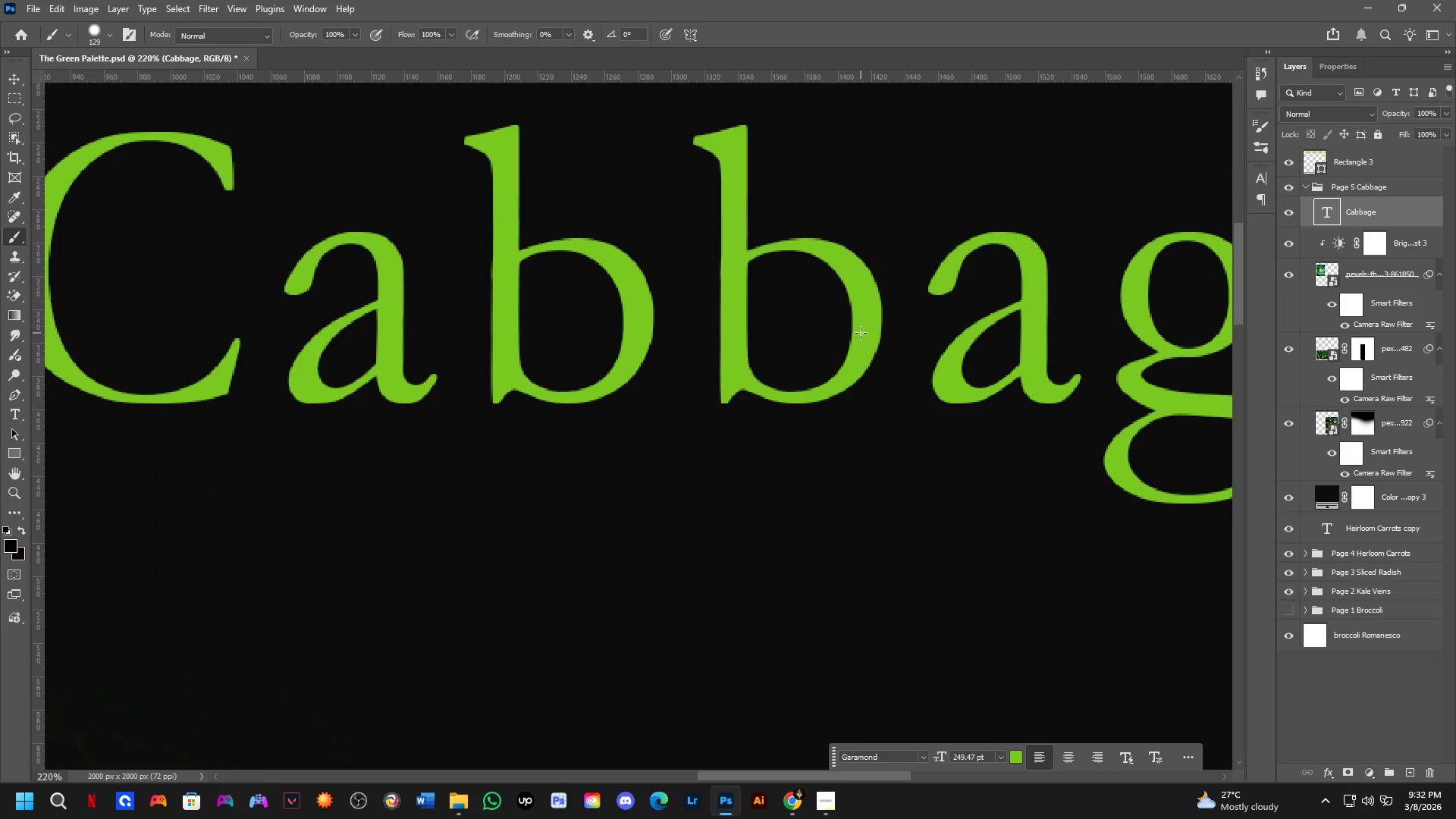 
key(Shift+ShiftLeft)
 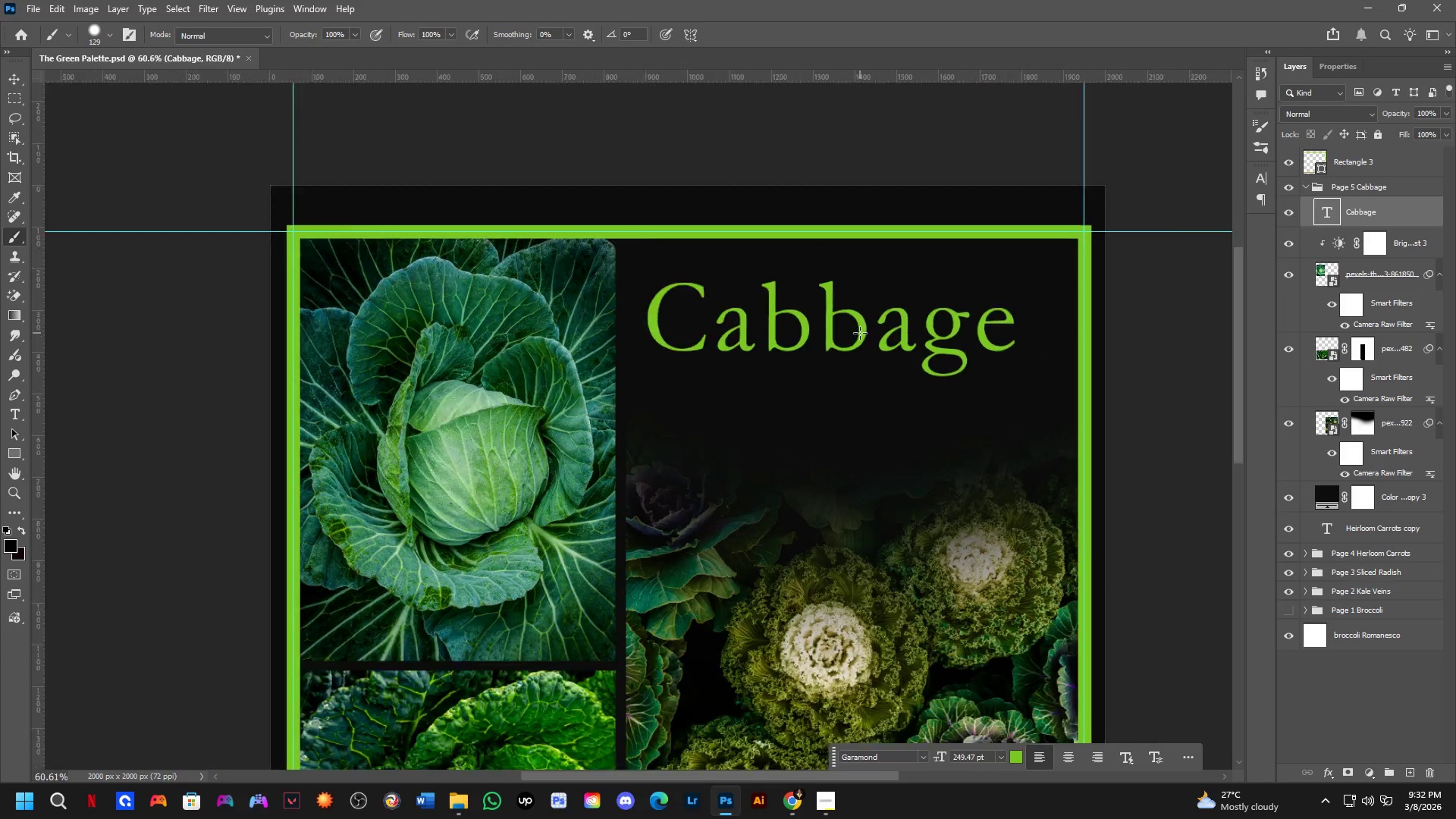 
scroll: coordinate [860, 333], scroll_direction: up, amount: 1.0
 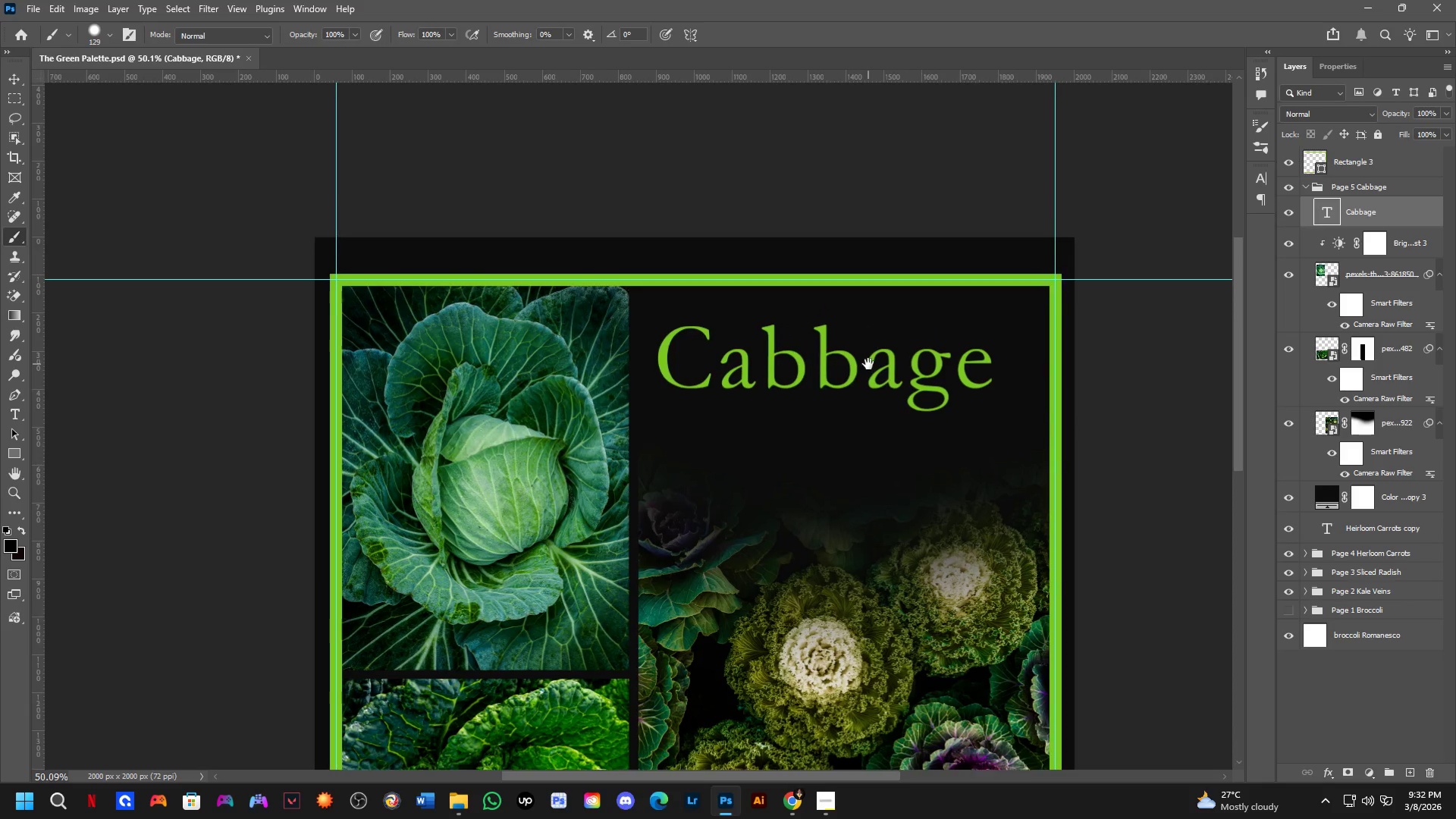 
hold_key(key=Space, duration=0.5)
 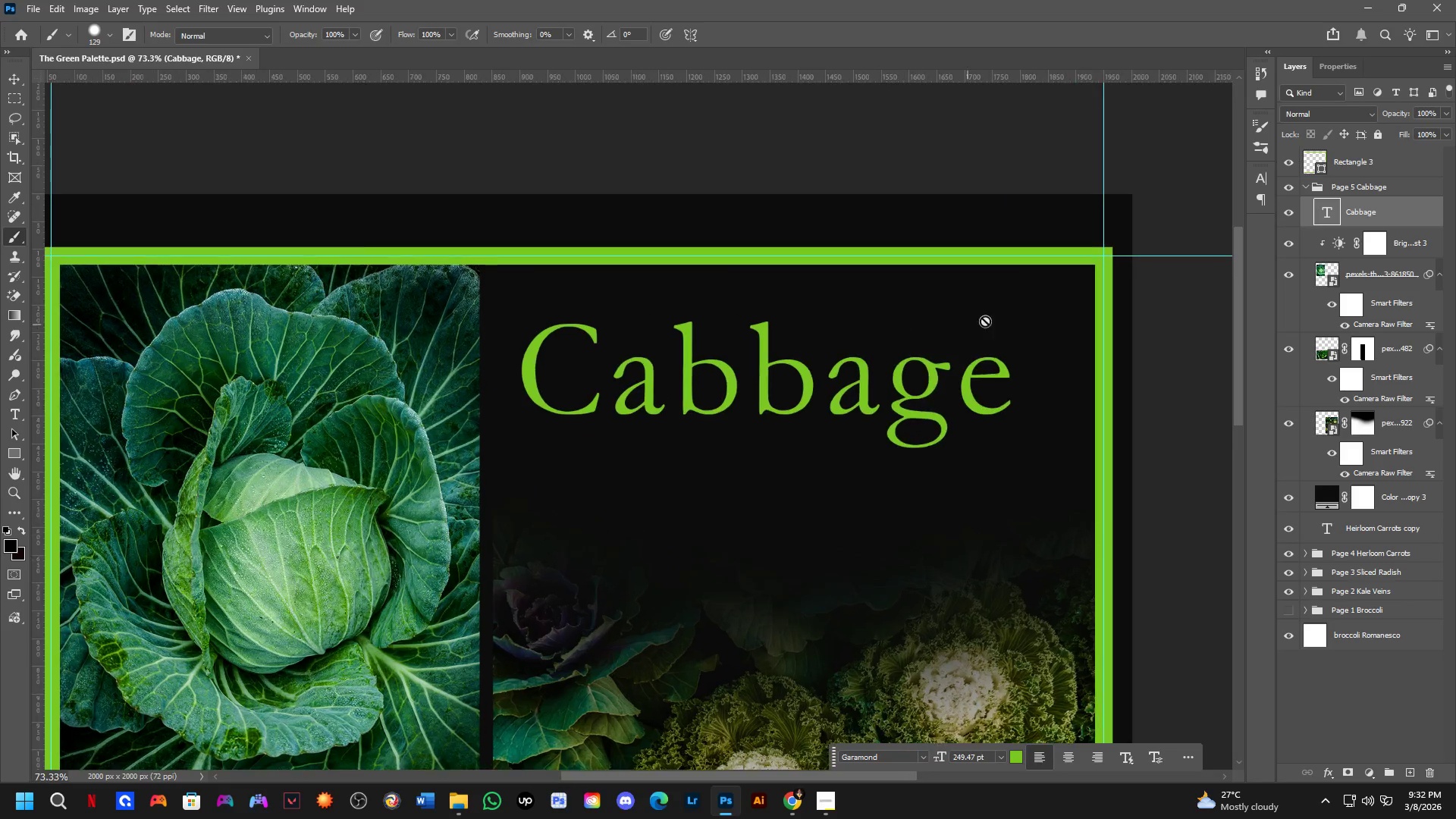 
left_click_drag(start_coordinate=[877, 325], to_coordinate=[868, 364])
 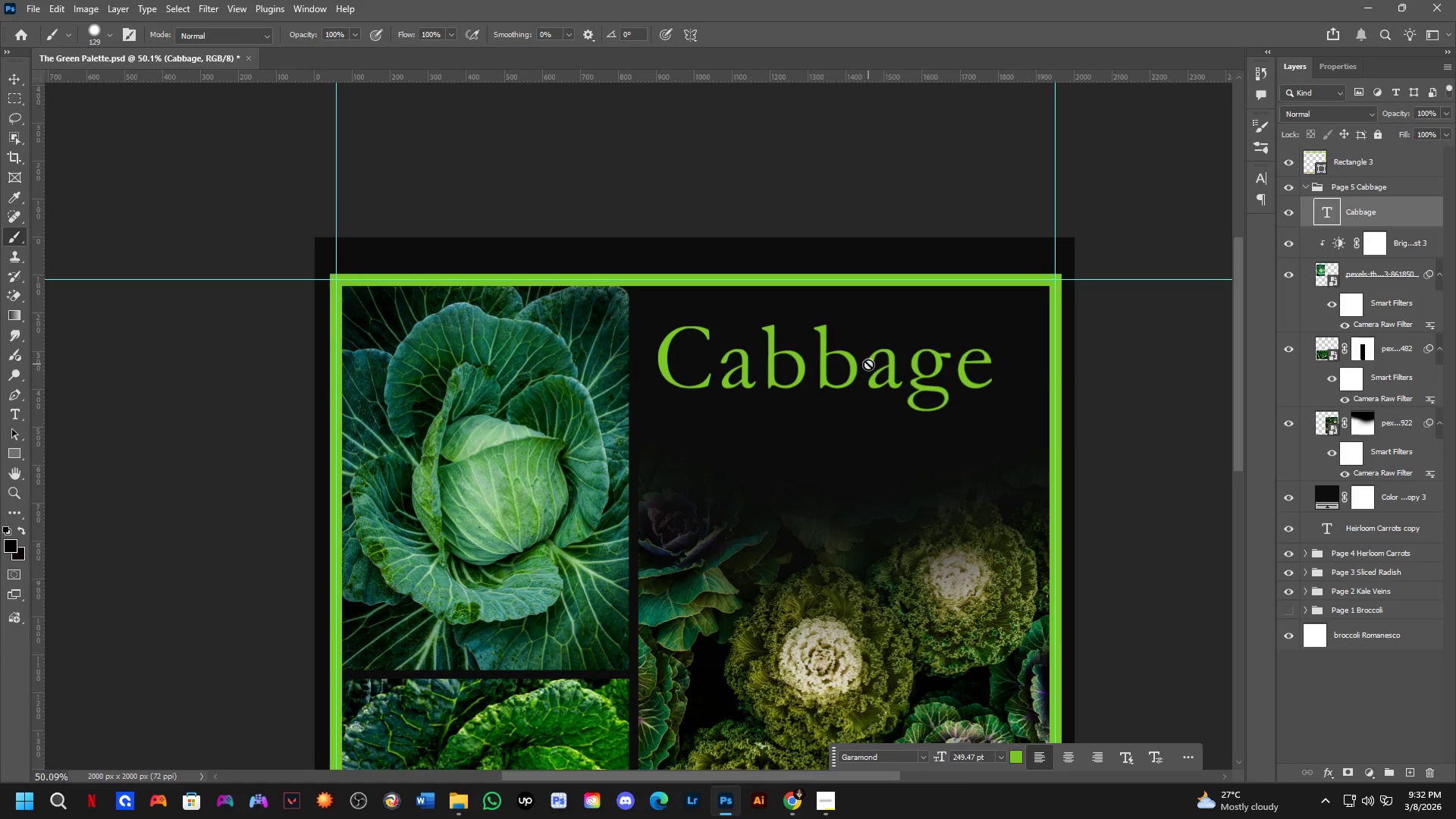 
hold_key(key=Space, duration=1.62)
 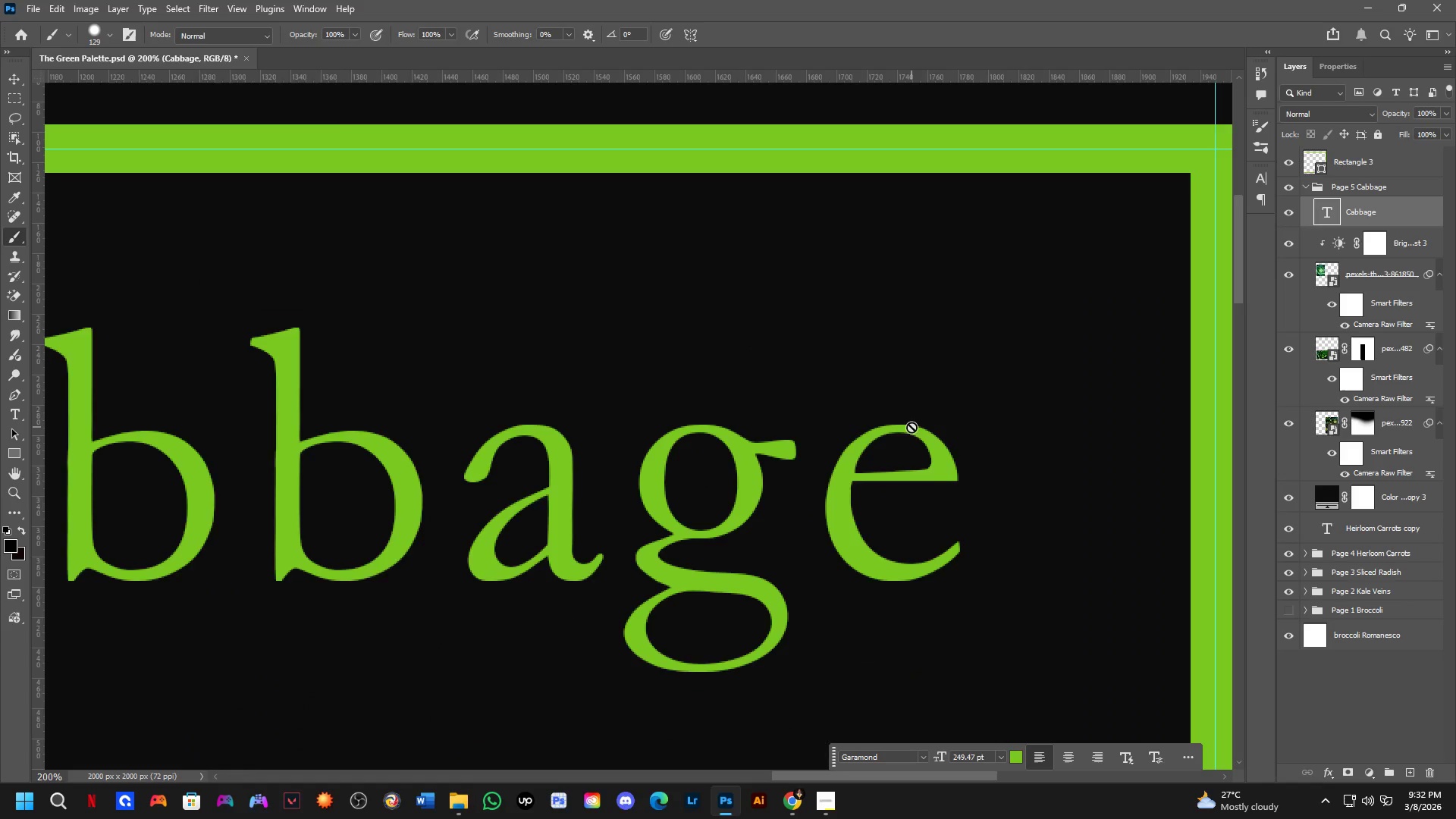 
scroll: coordinate [898, 375], scroll_direction: up, amount: 3.0
 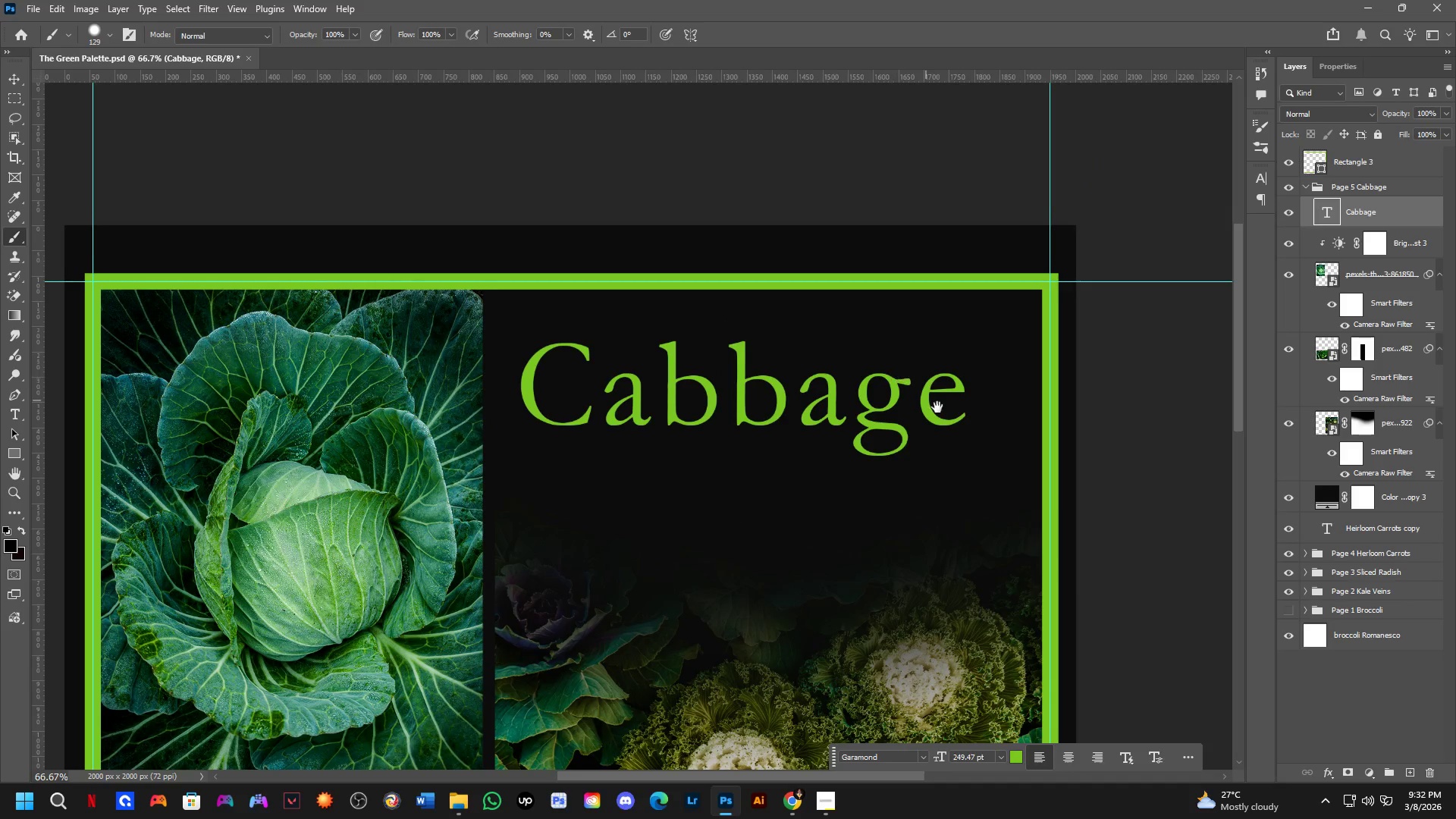 
left_click_drag(start_coordinate=[946, 425], to_coordinate=[911, 475])
 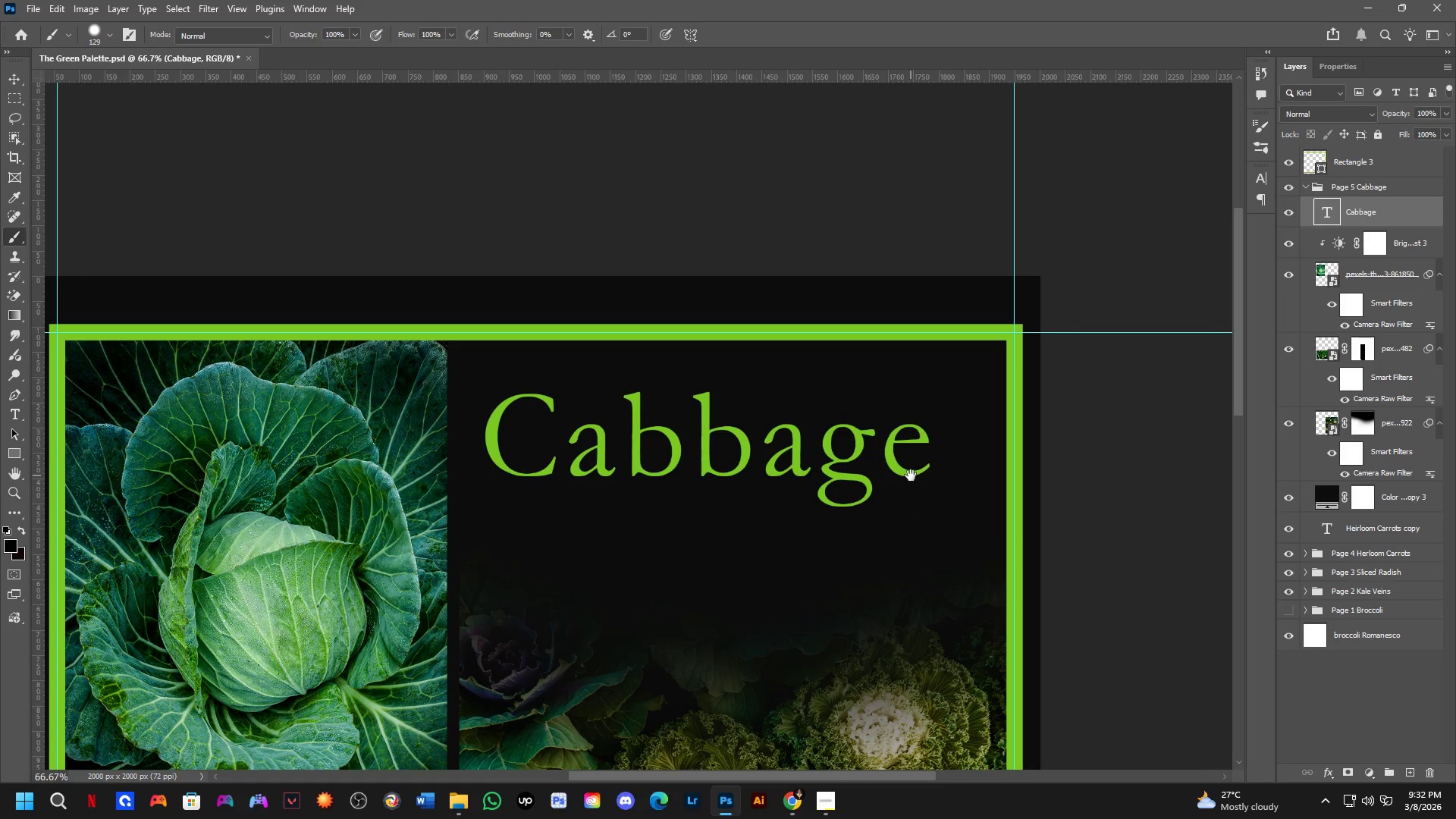 
key(Space)
 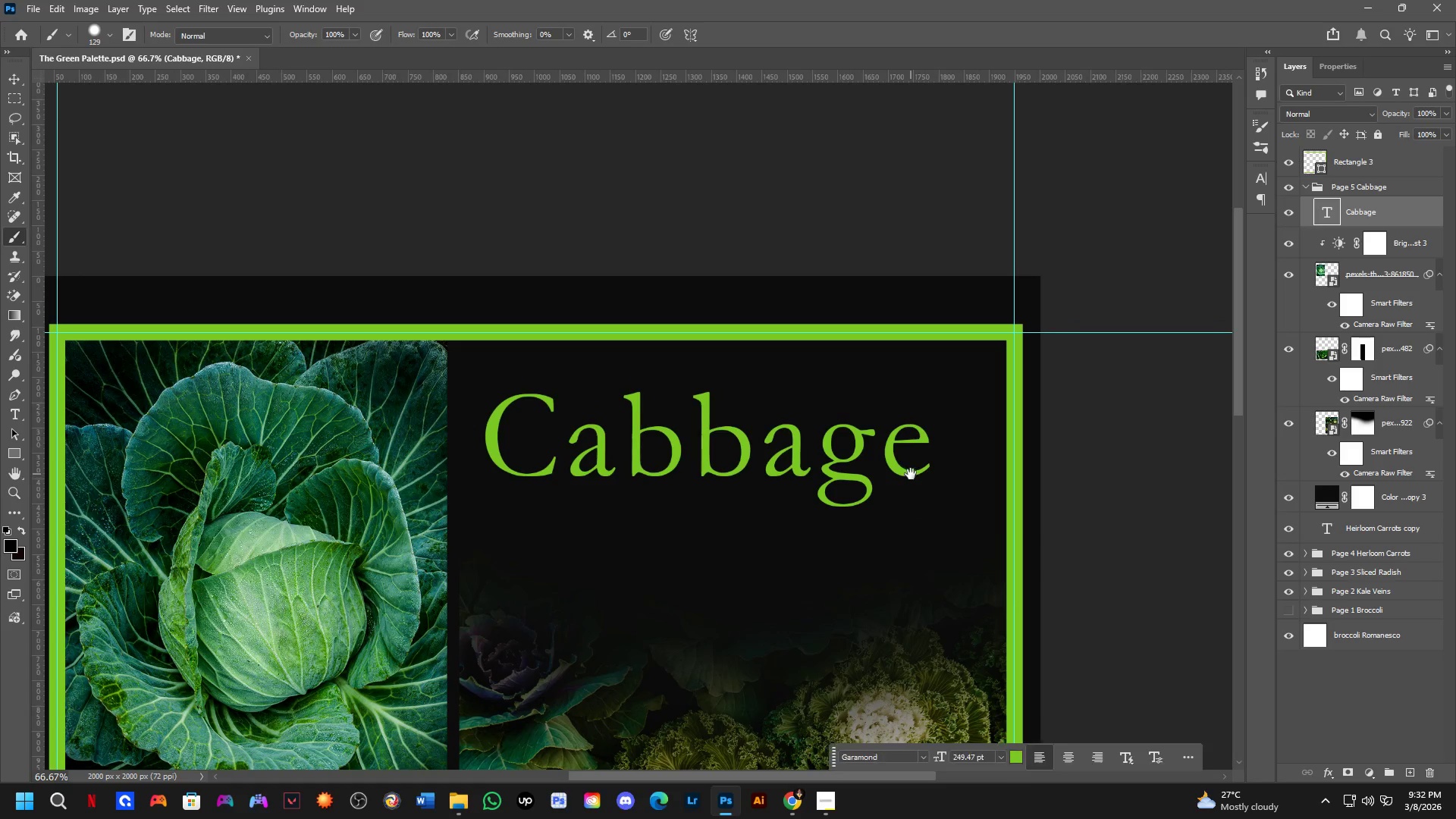 
key(Space)
 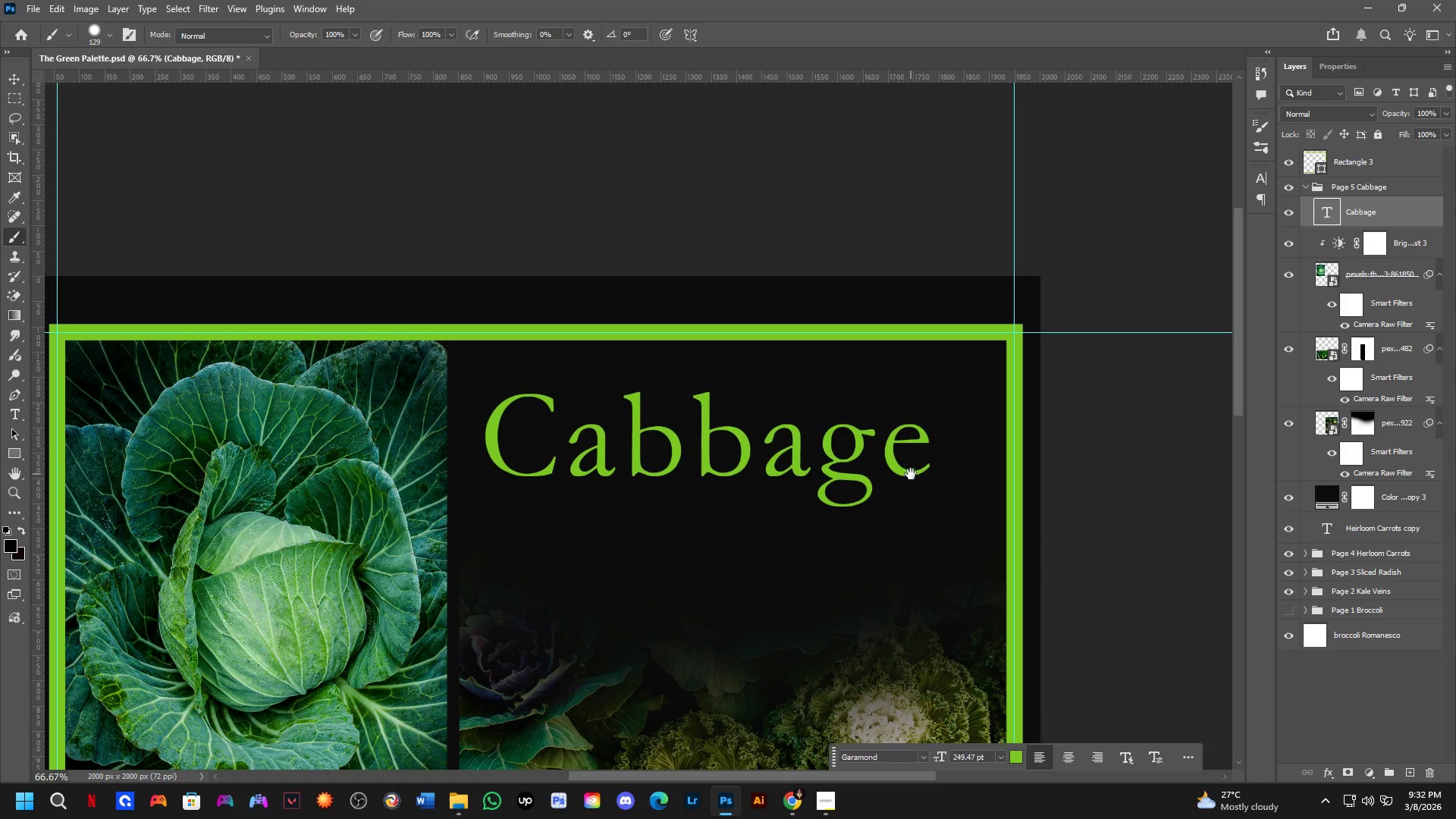 
key(Space)
 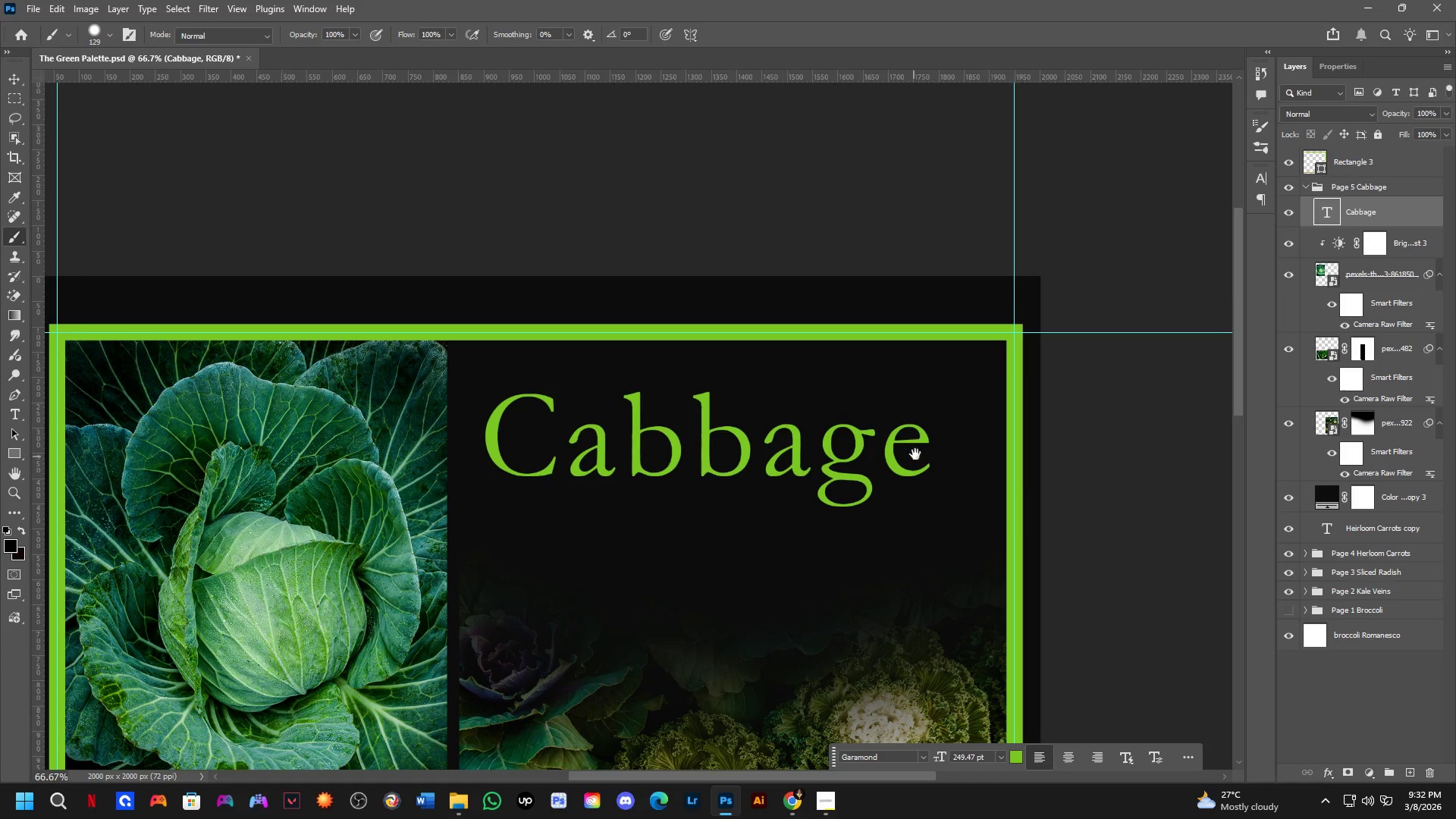 
key(Space)
 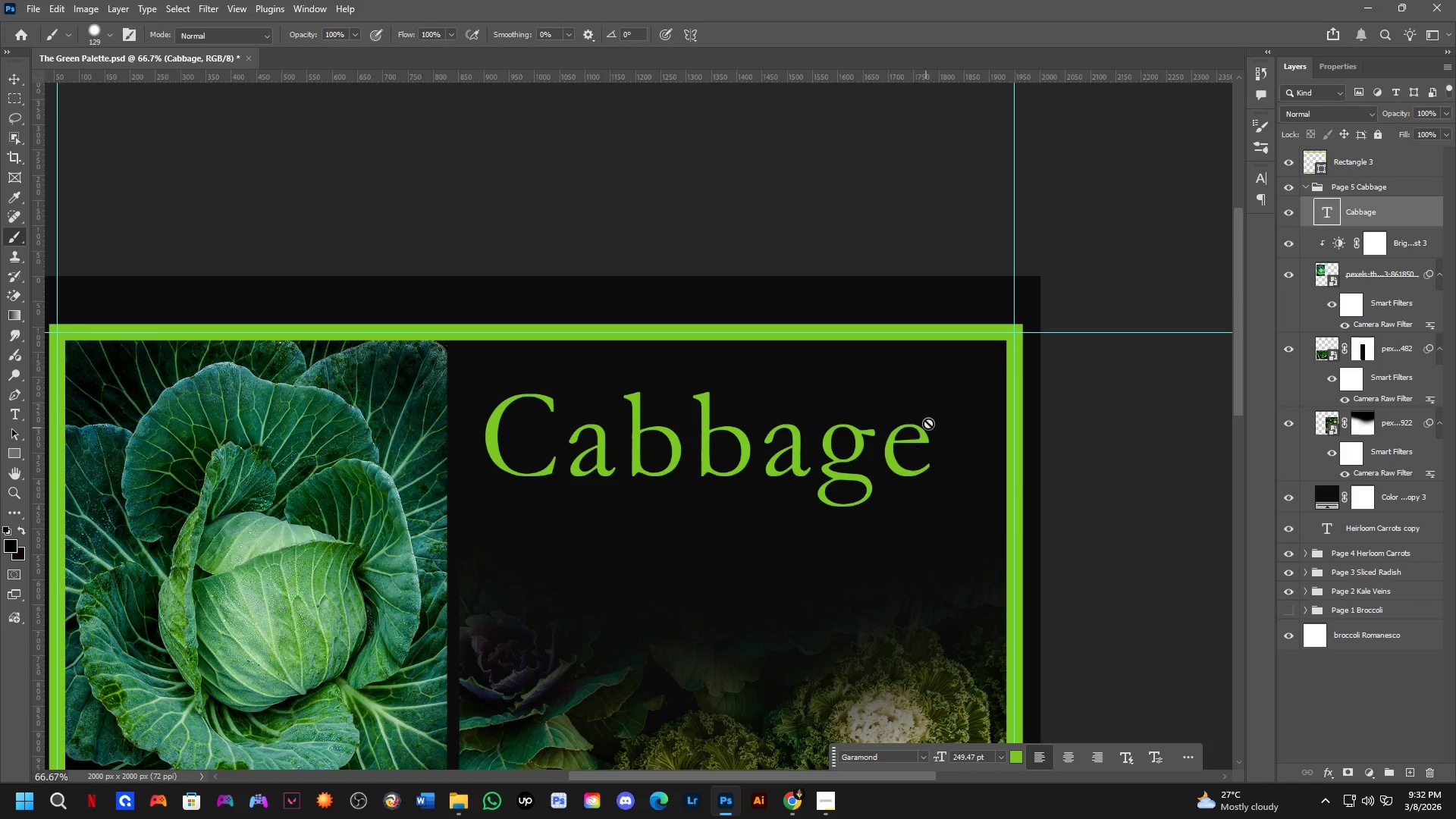 
key(Shift+ShiftLeft)
 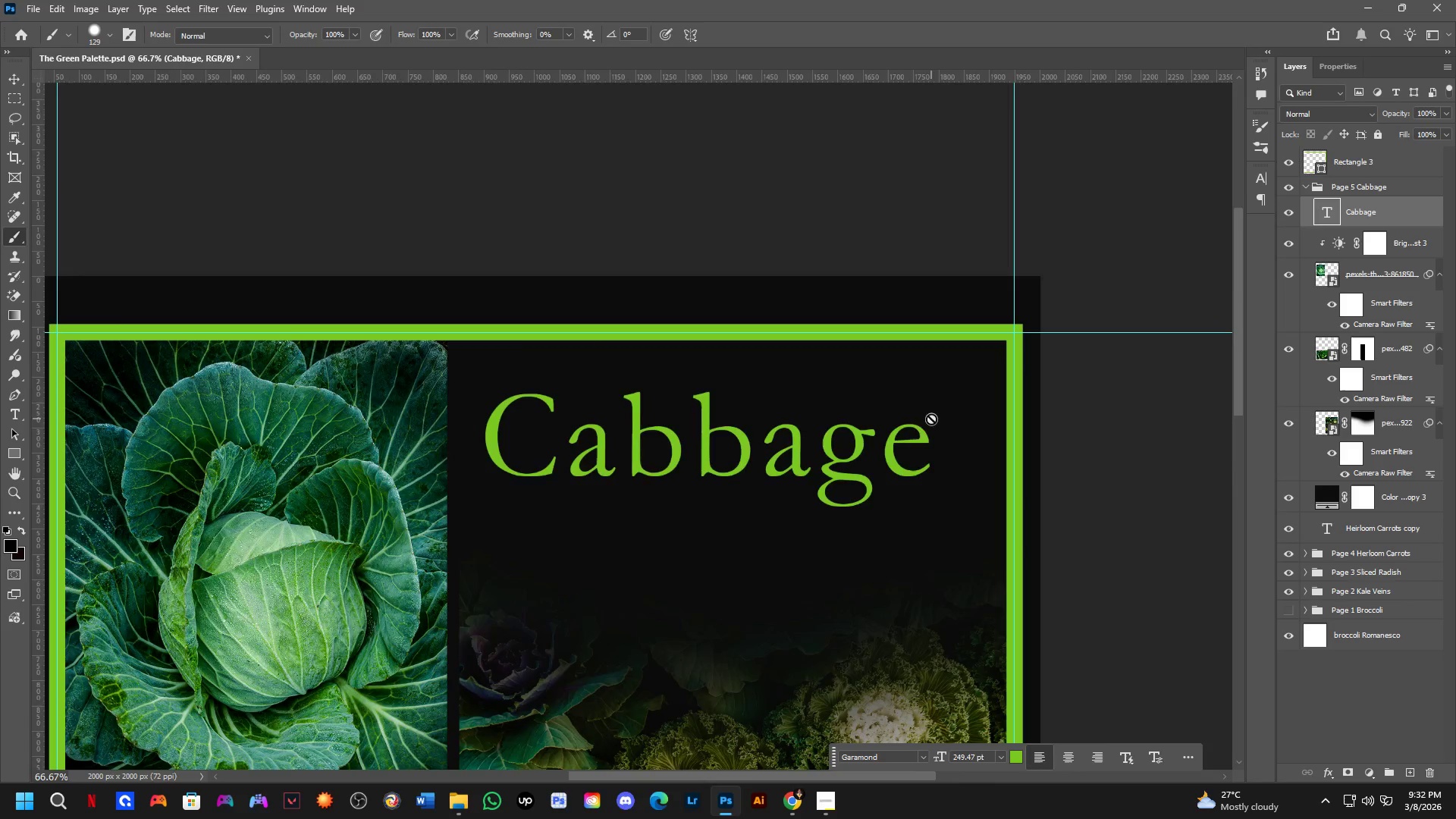 
key(Shift+ShiftLeft)
 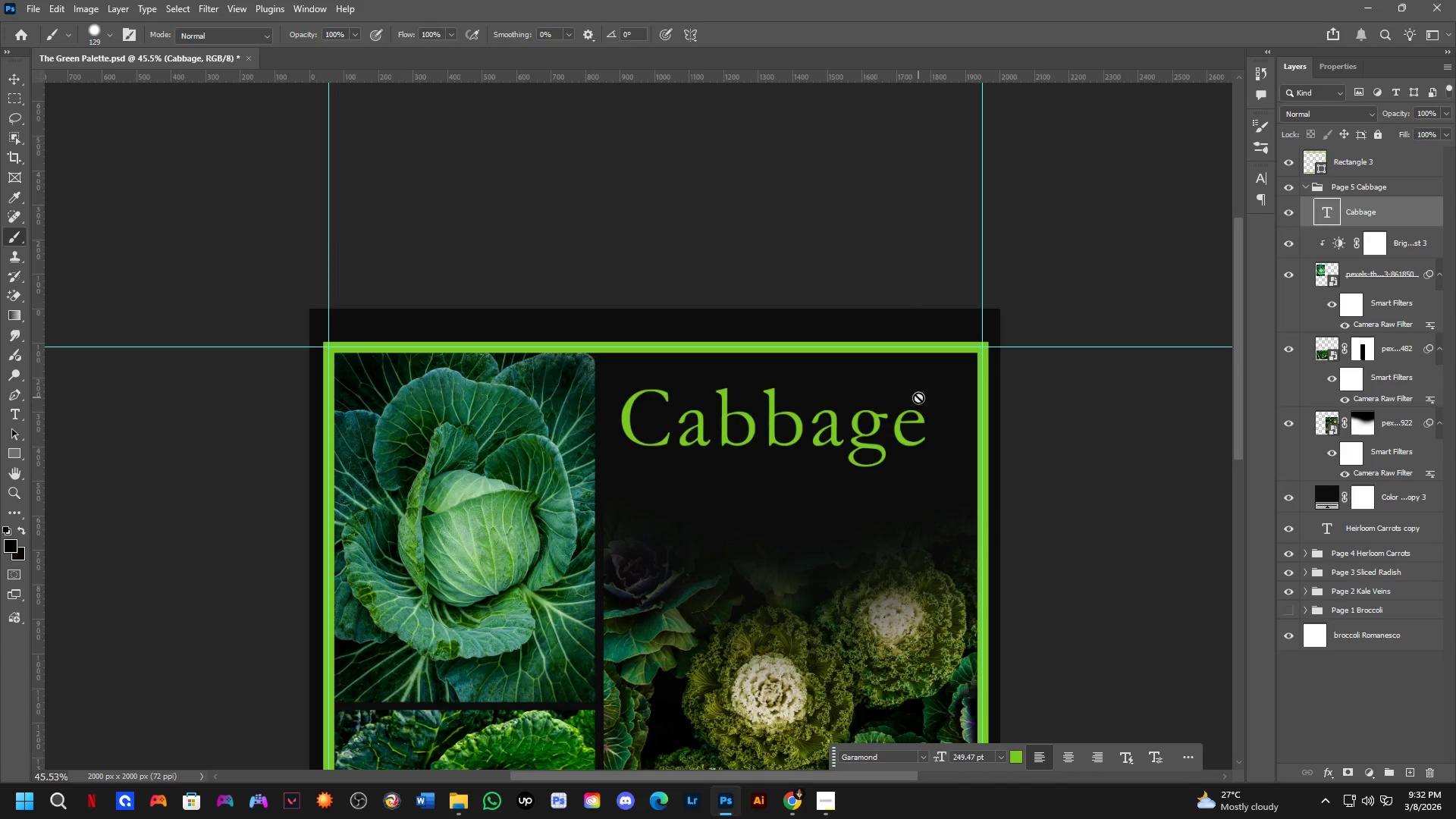 
scroll: coordinate [918, 402], scroll_direction: down, amount: 11.0
 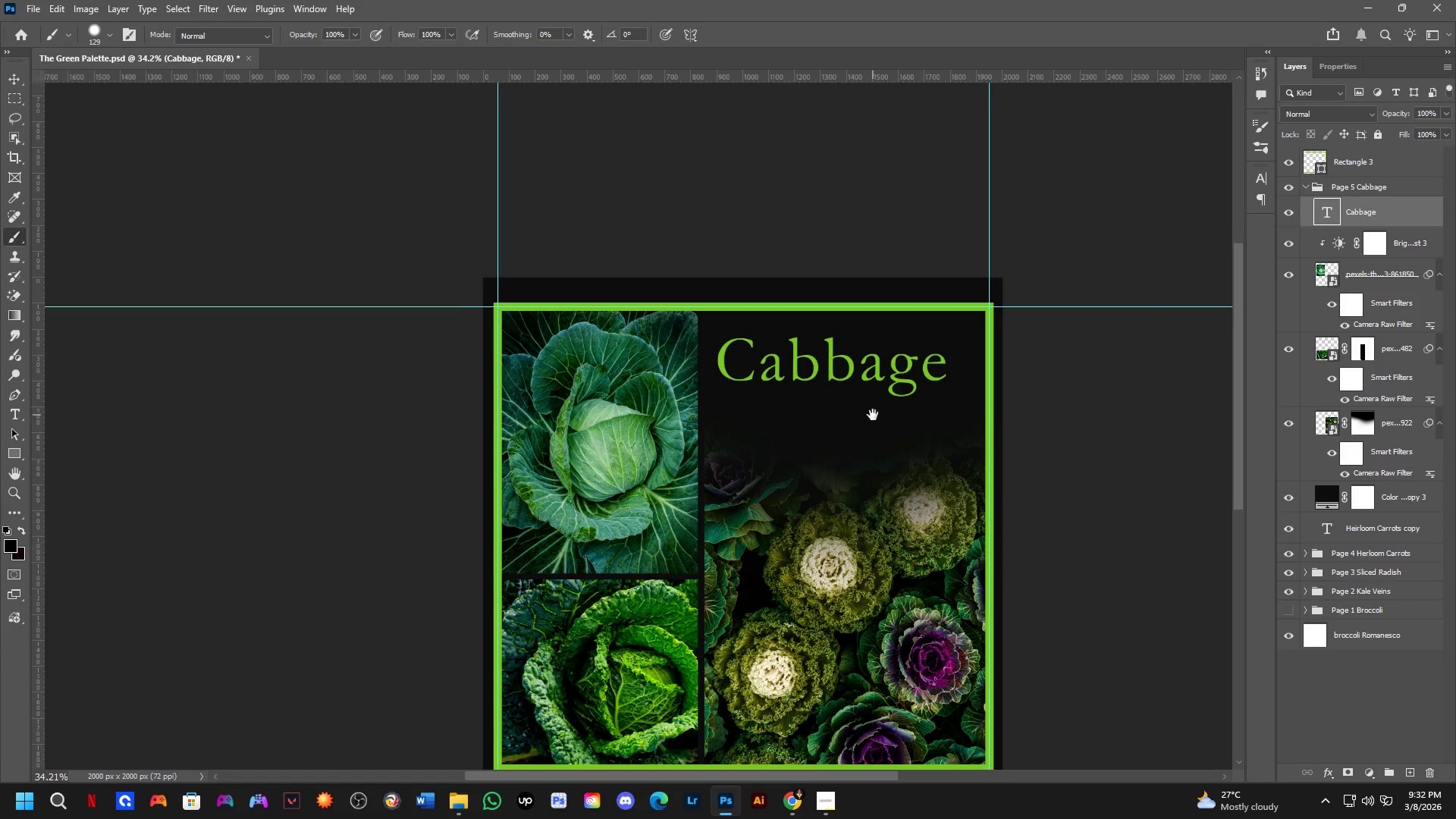 
hold_key(key=Space, duration=1.42)
 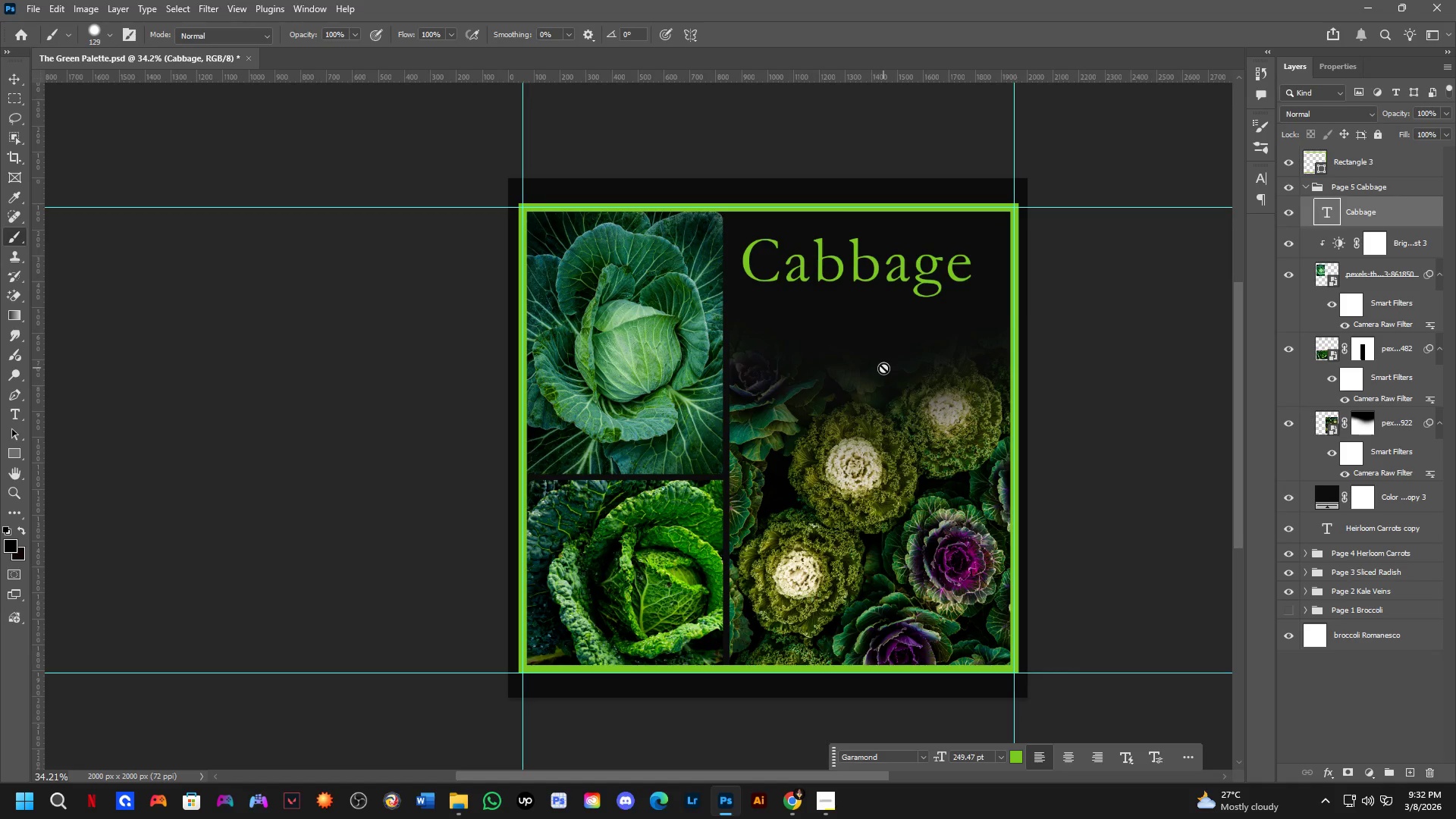 
left_click_drag(start_coordinate=[850, 469], to_coordinate=[898, 315])
 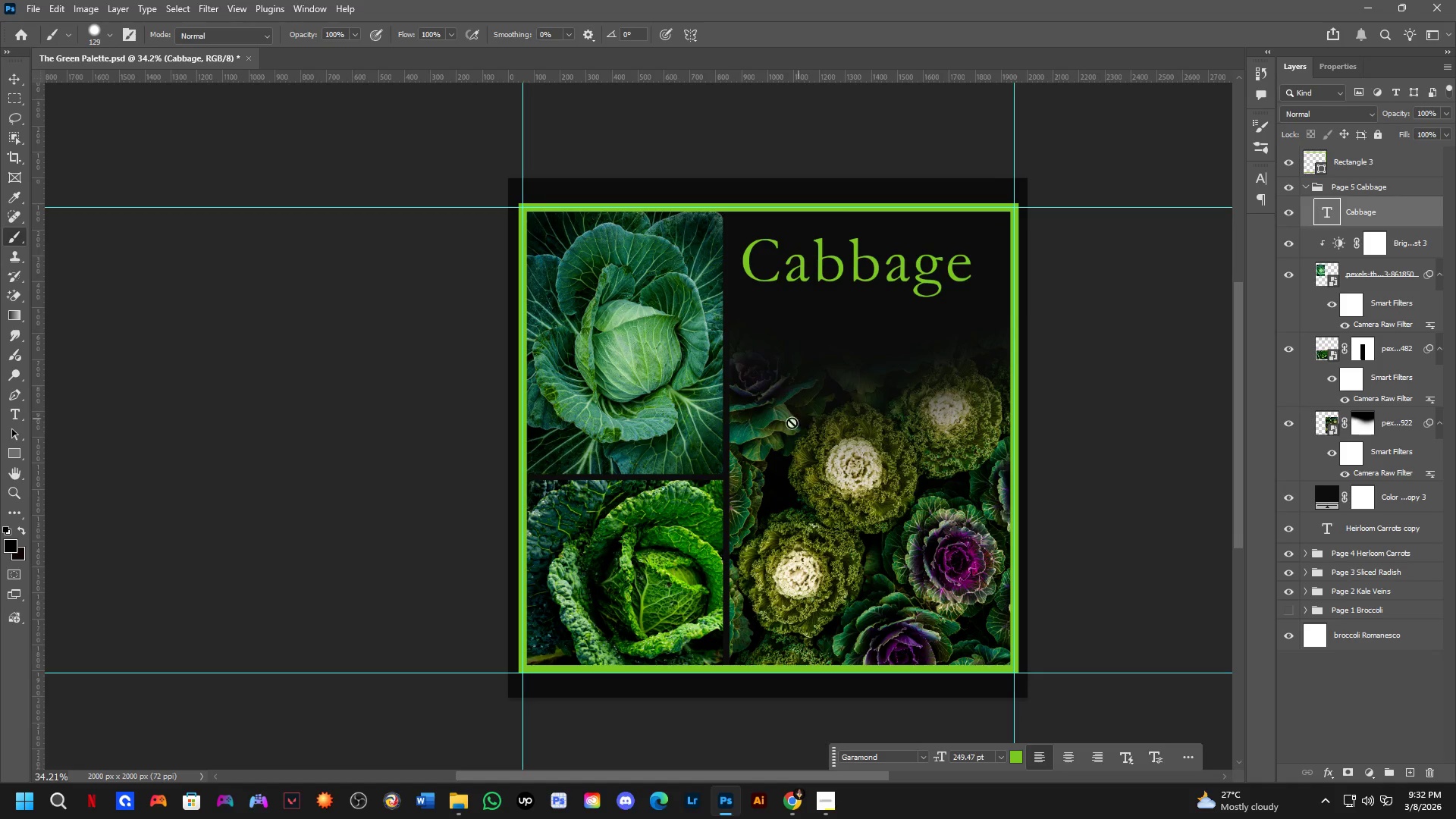 
scroll: coordinate [633, 393], scroll_direction: up, amount: 3.0
 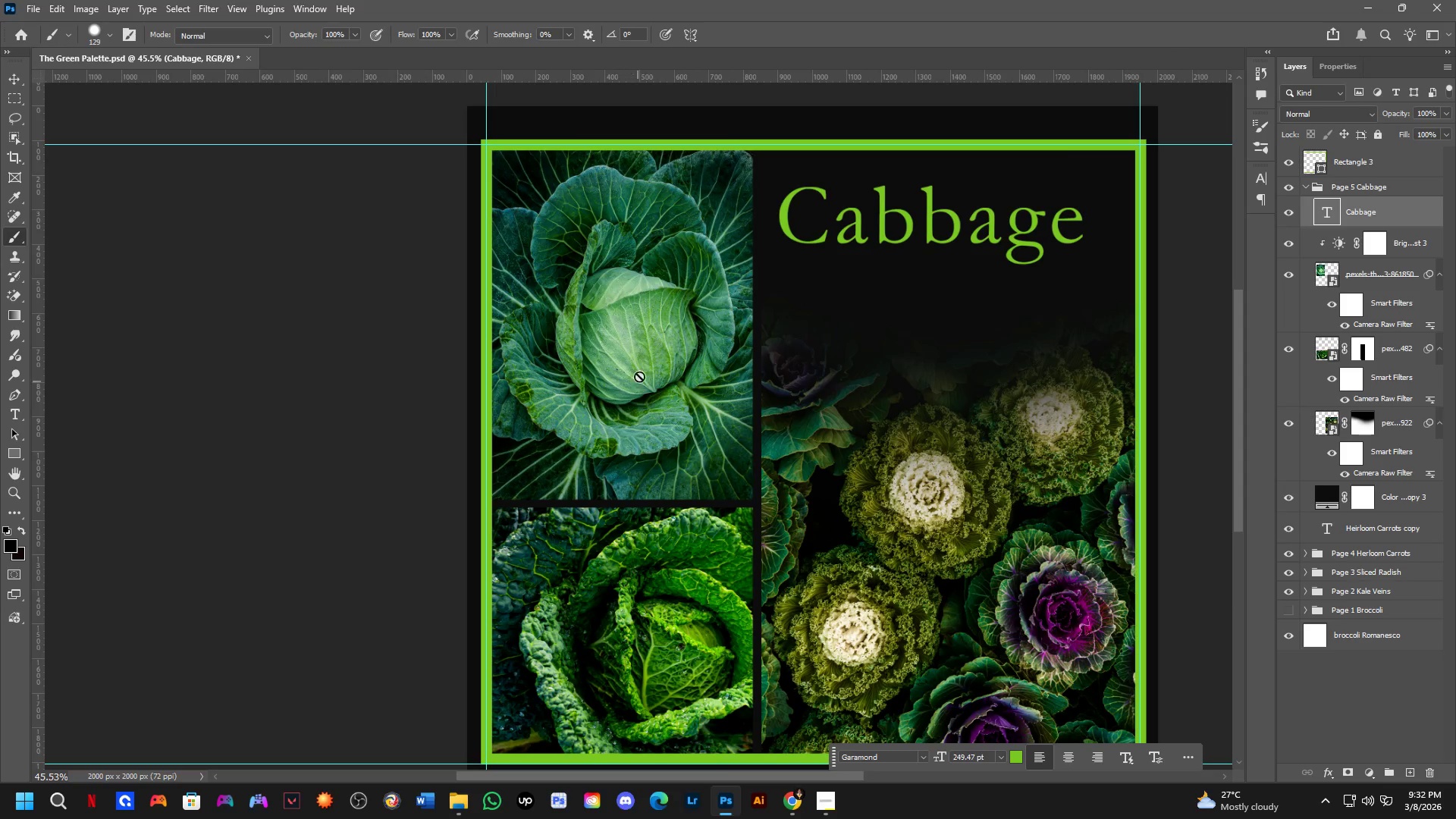 
hold_key(key=Space, duration=0.48)
 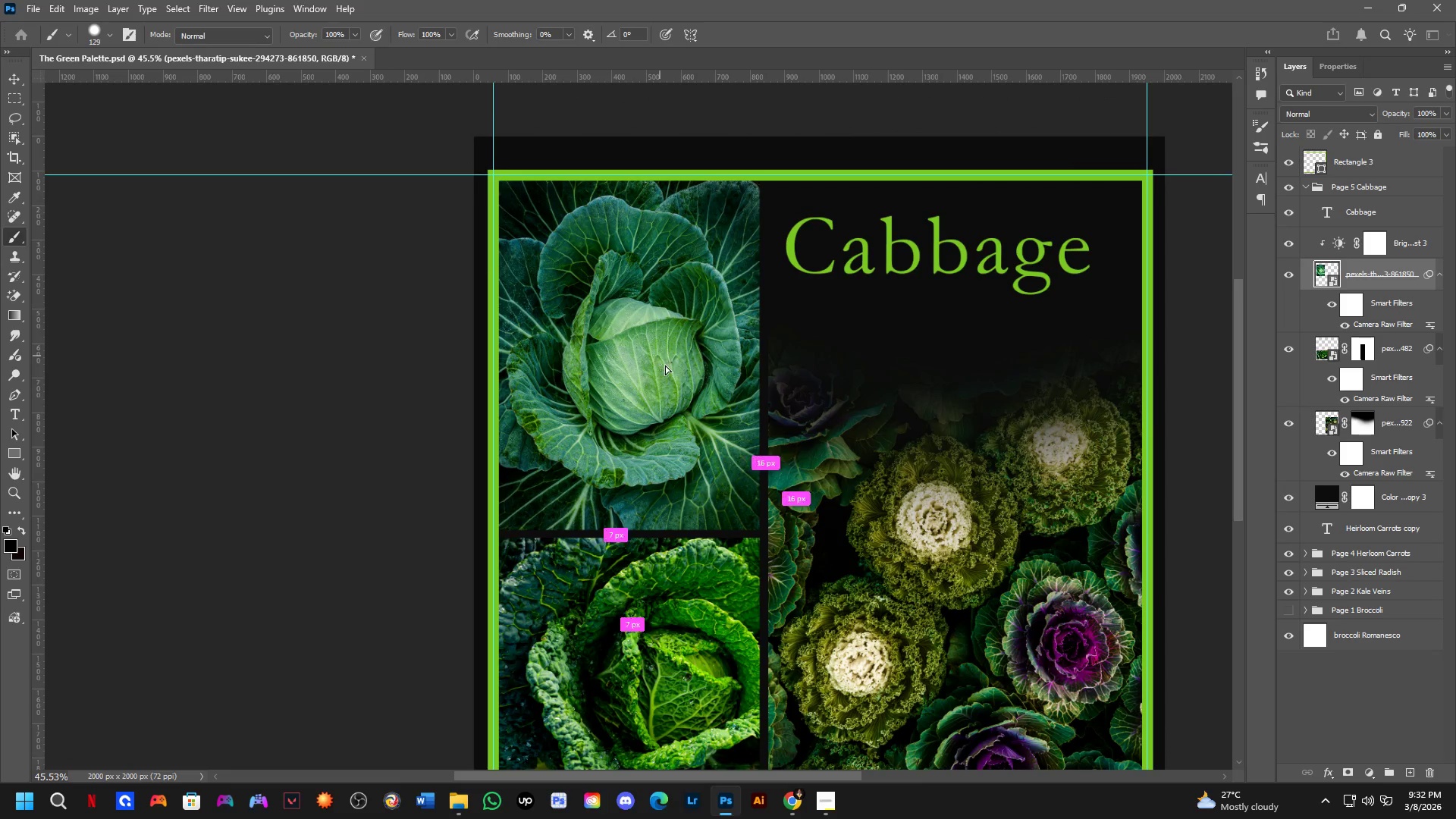 
left_click_drag(start_coordinate=[653, 325], to_coordinate=[660, 356])
 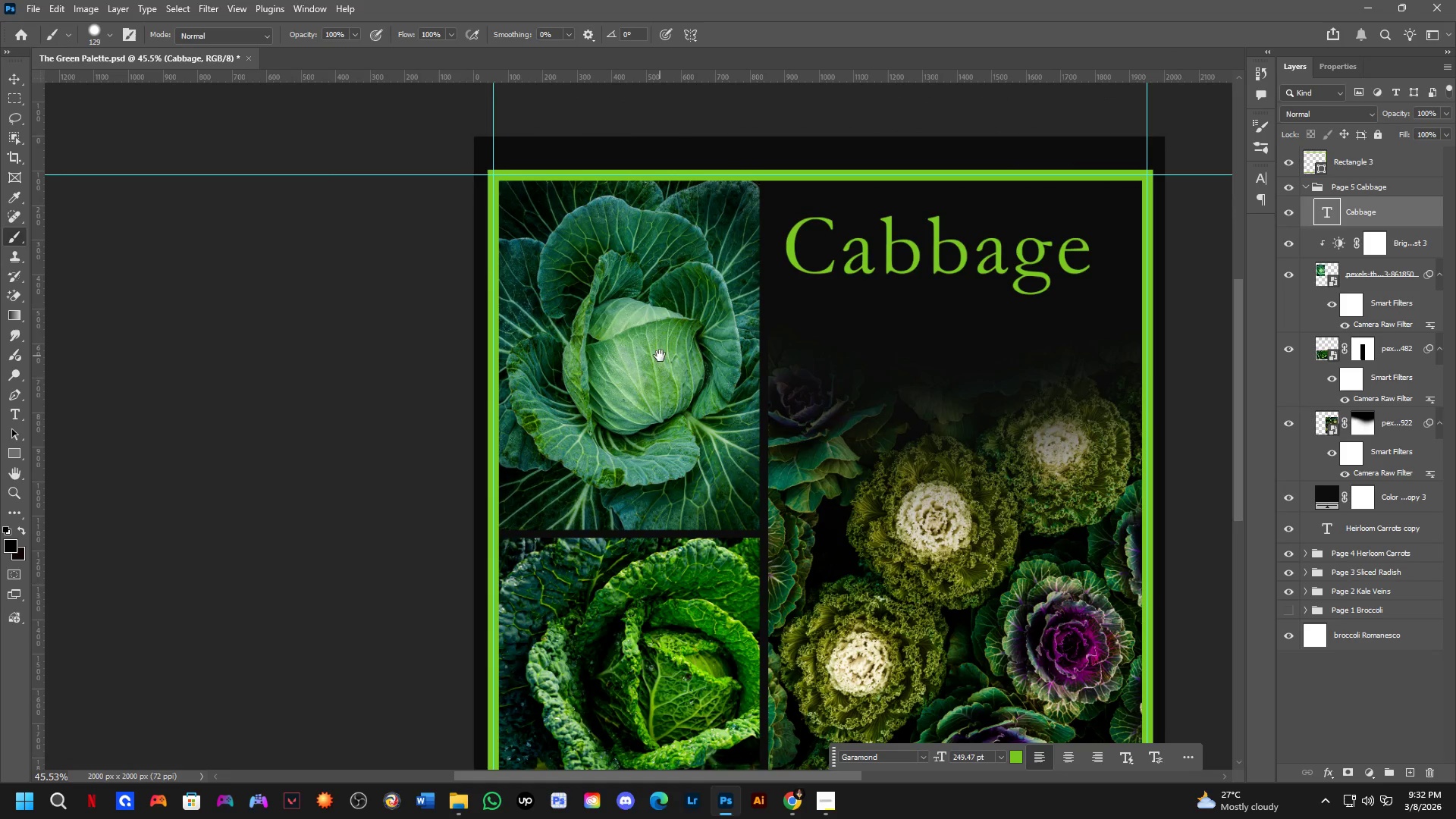 
hold_key(key=ControlLeft, duration=1.5)
left_click_drag(start_coordinate=[660, 356], to_coordinate=[675, 374])
 